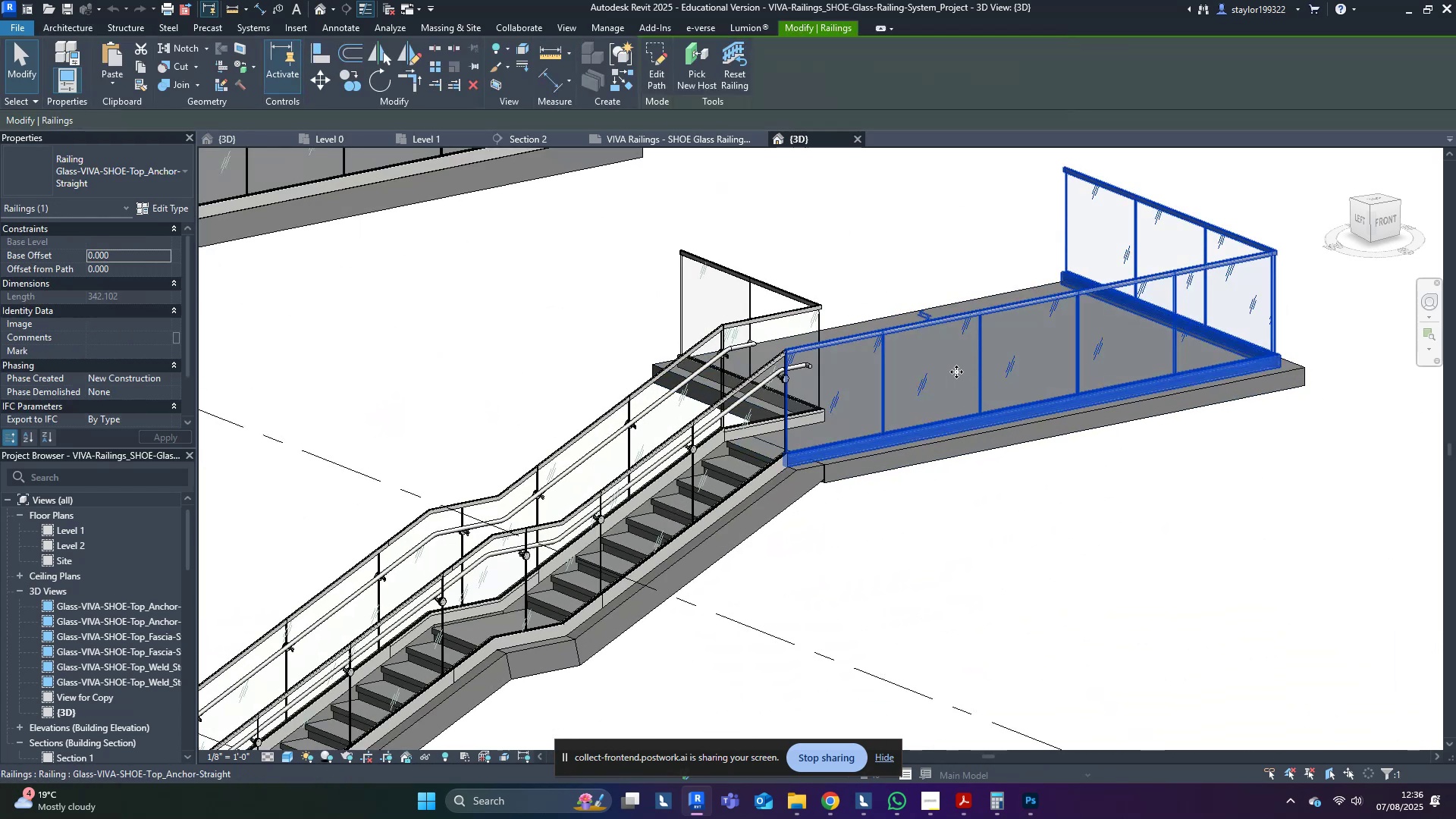 
key(Control+C)
 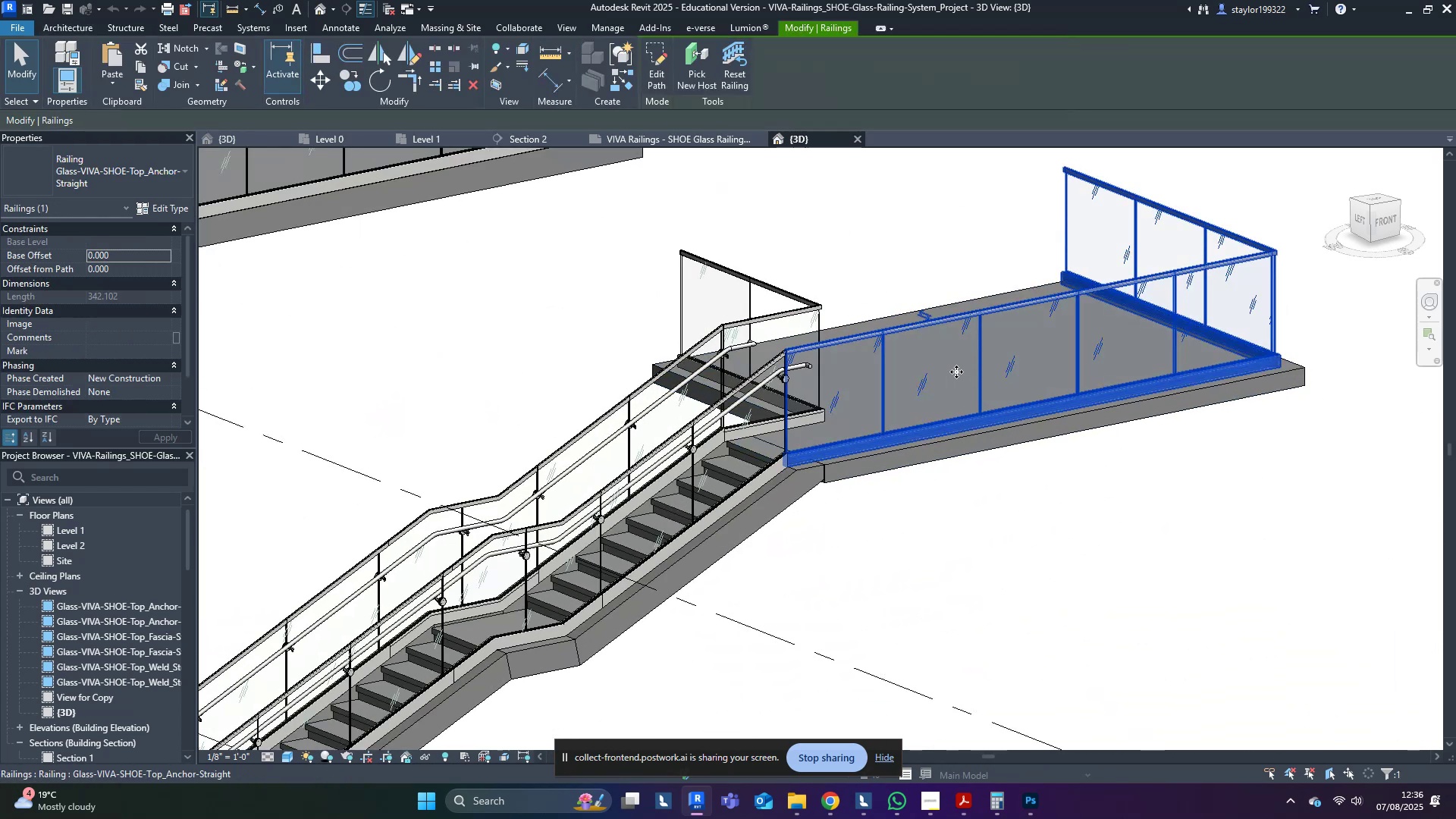 
key(Control+C)
 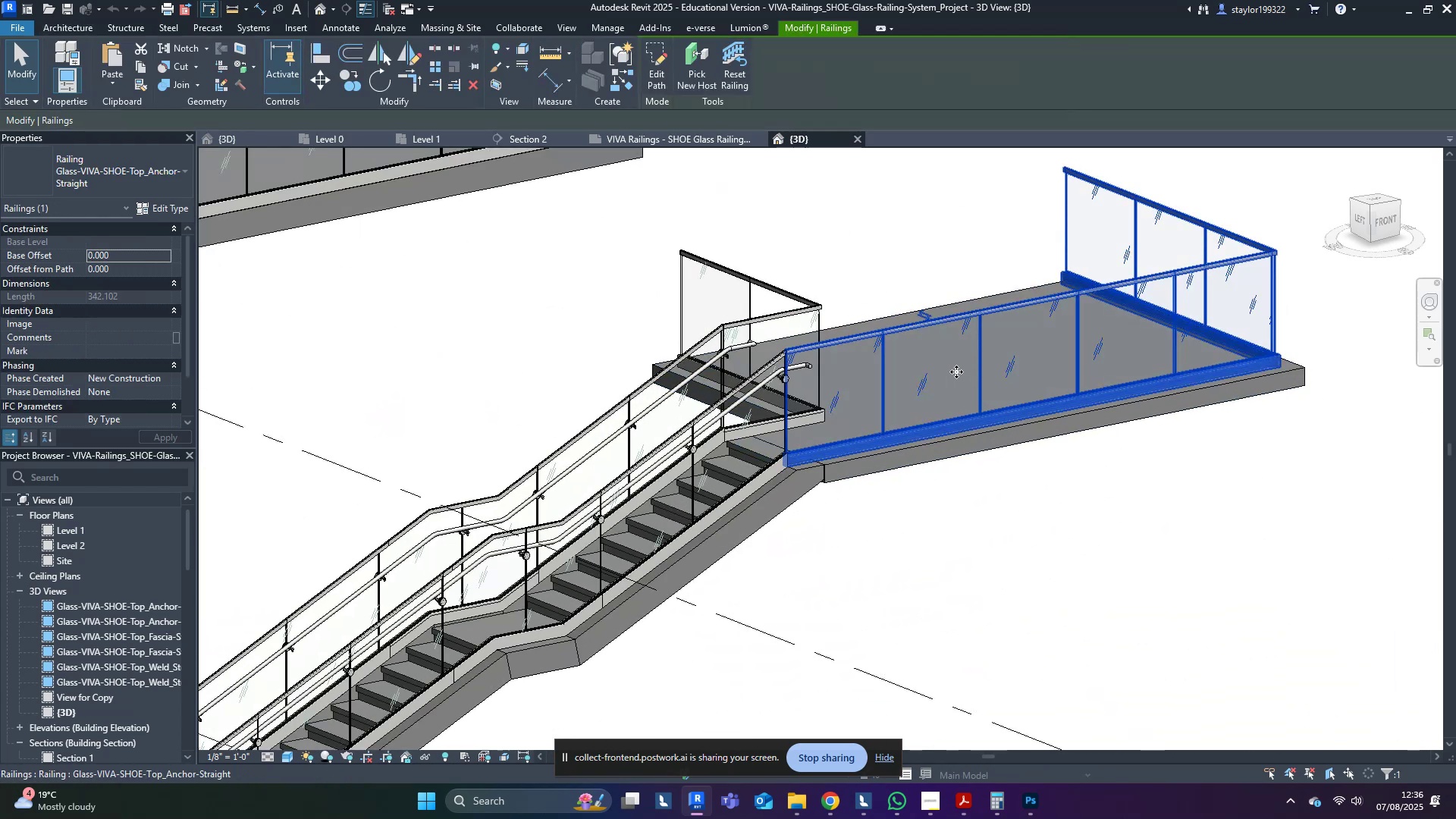 
key(Control+C)
 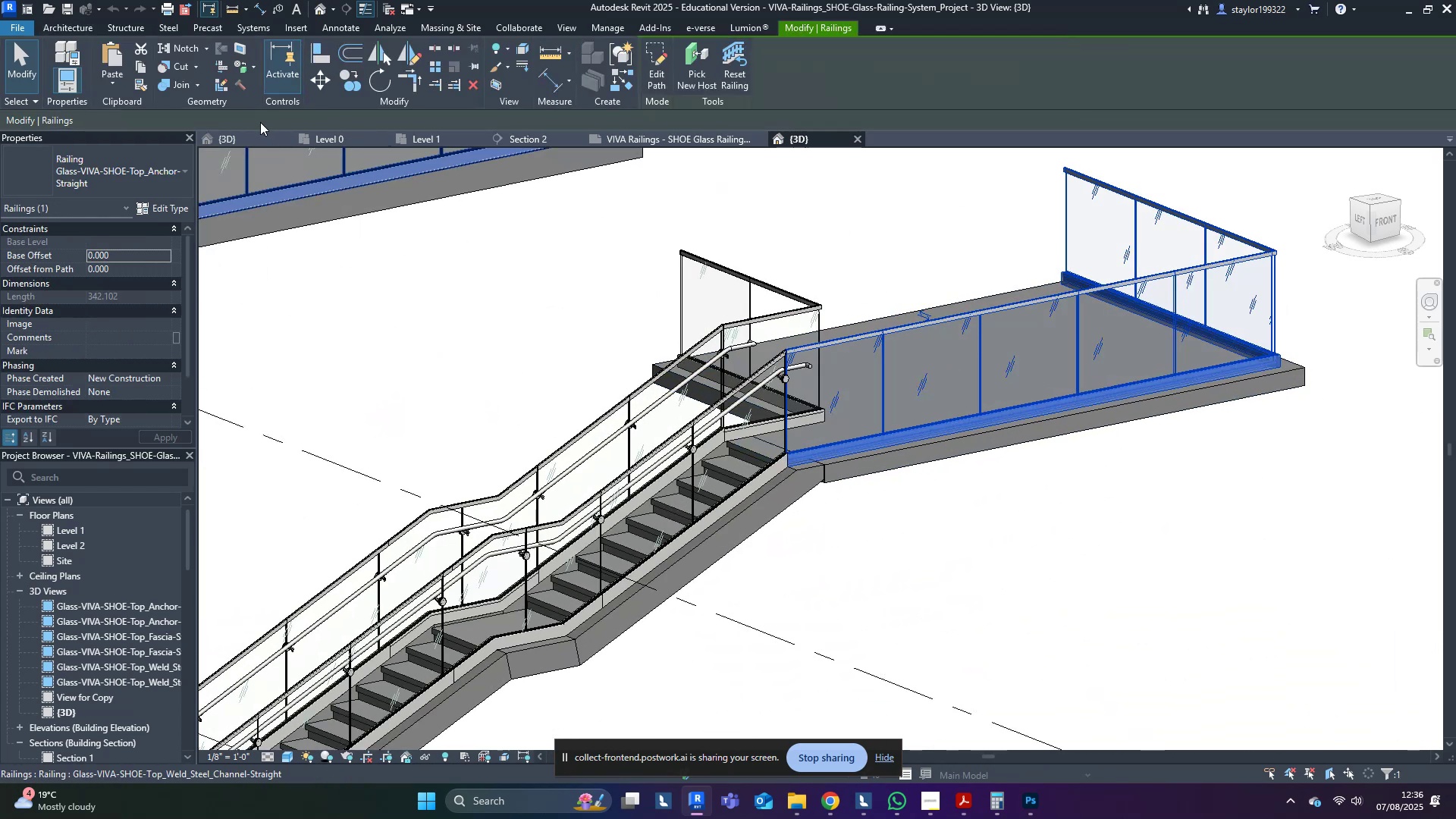 
left_click([247, 146])
 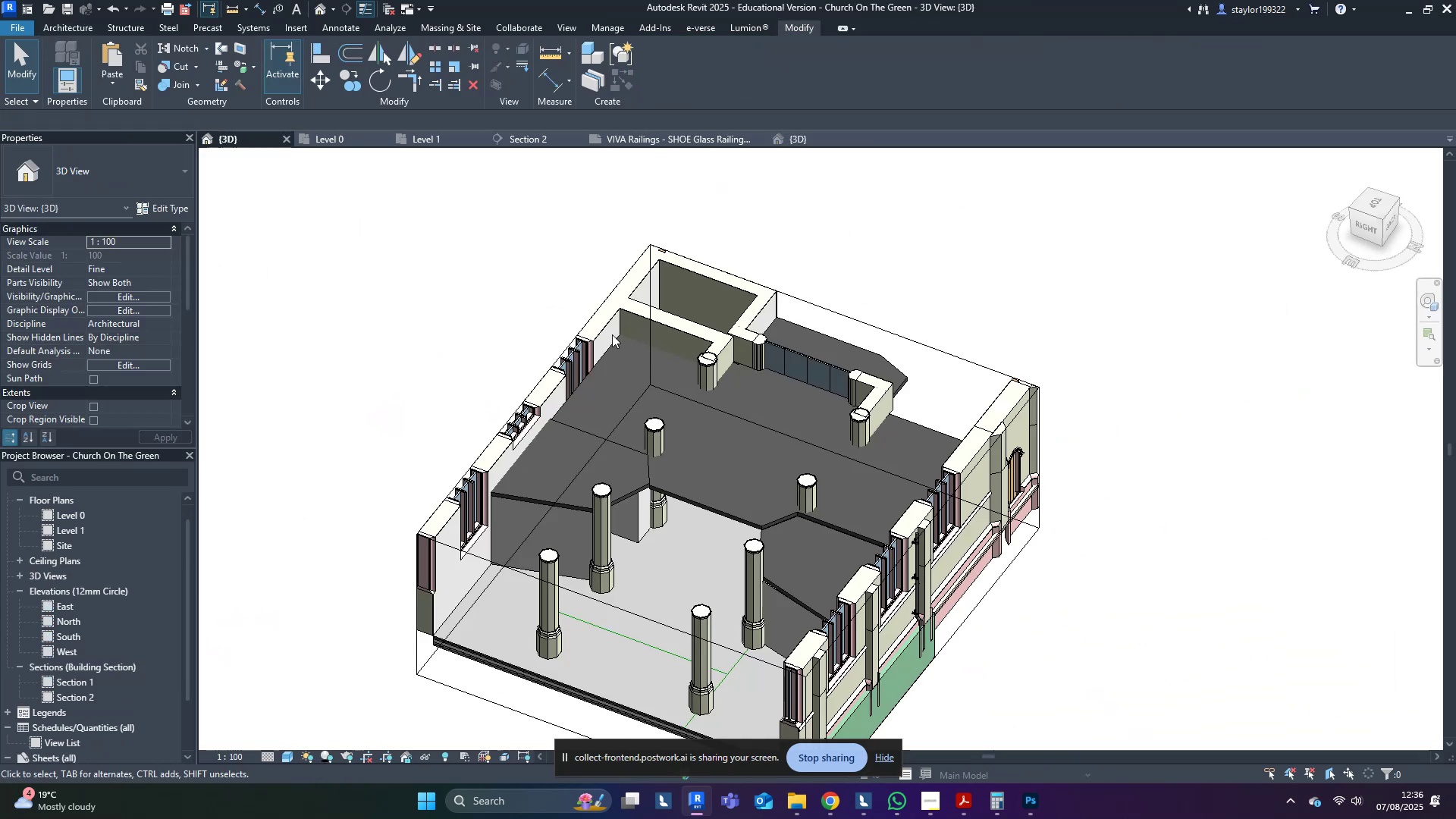 
middle_click([858, 444])
 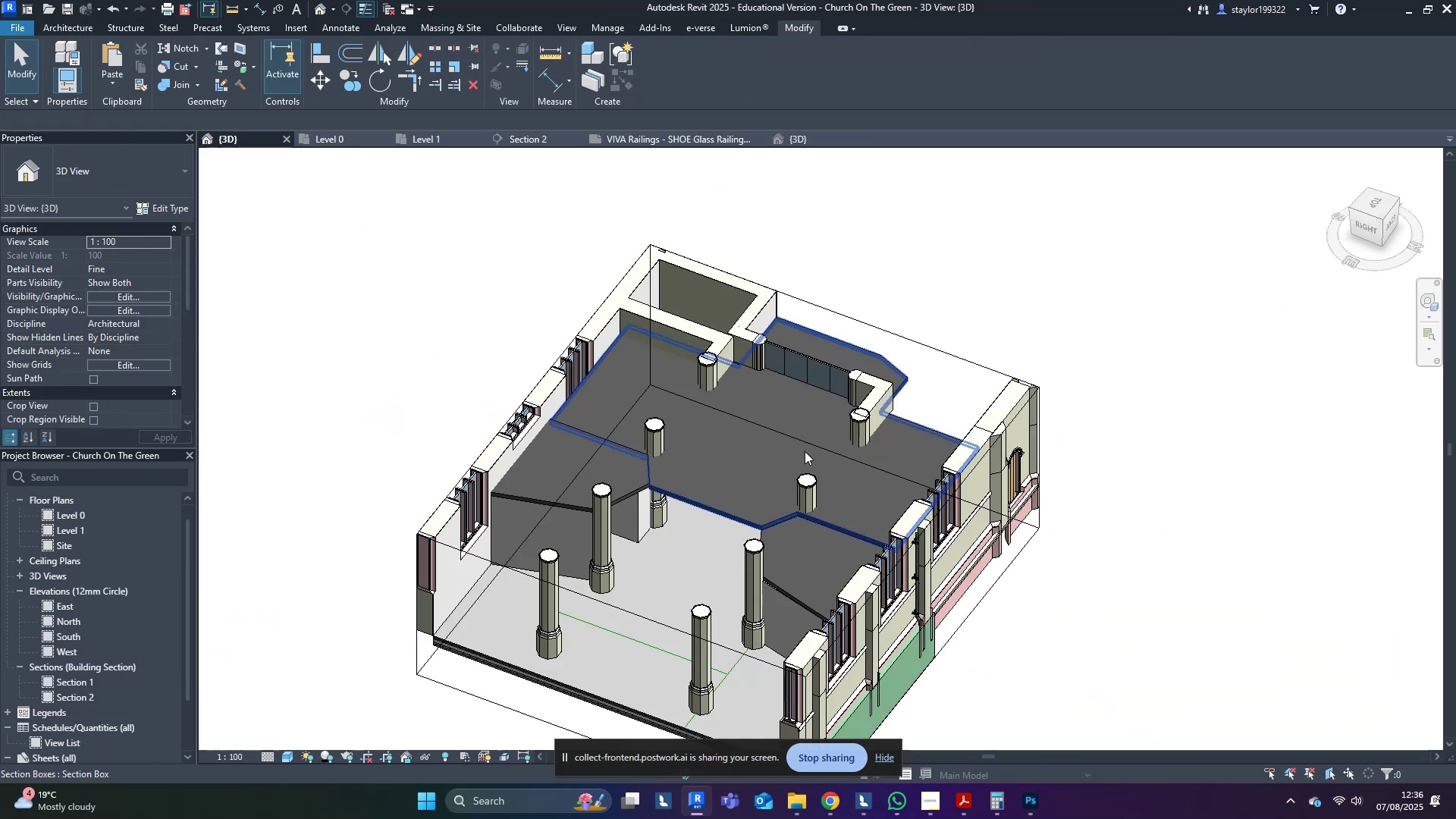 
key(Control+V)
 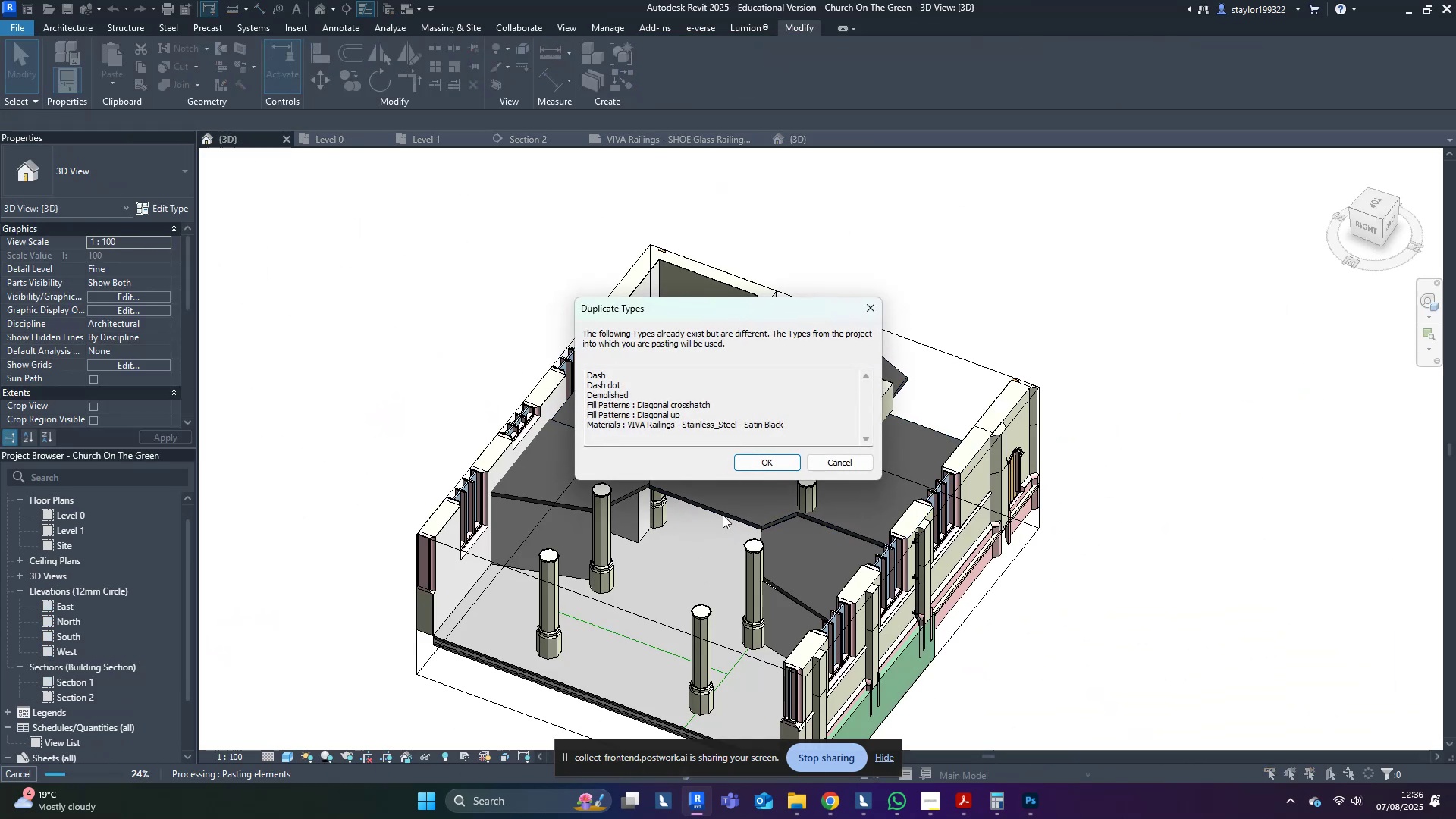 
left_click([768, 466])
 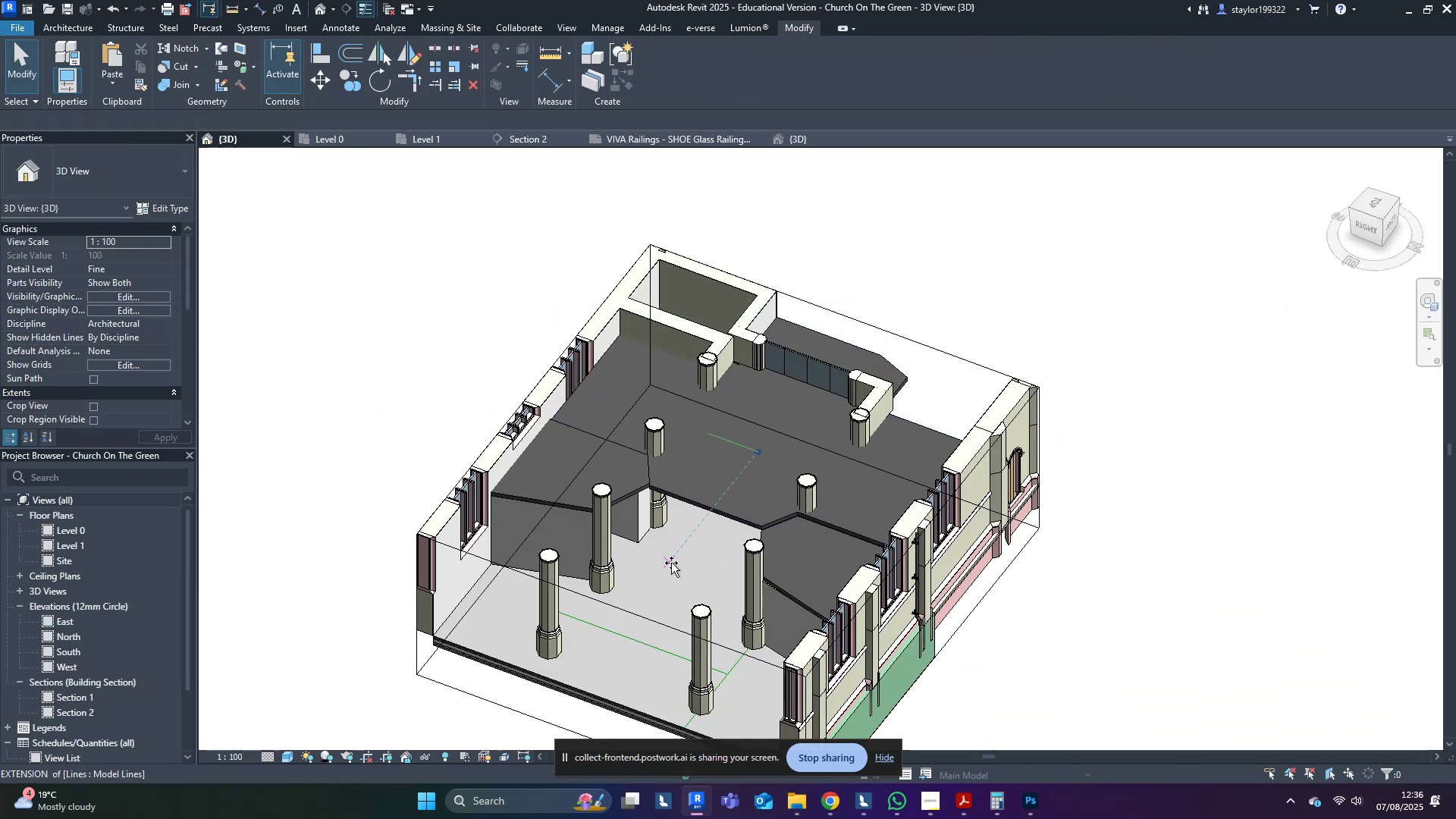 
left_click([671, 563])
 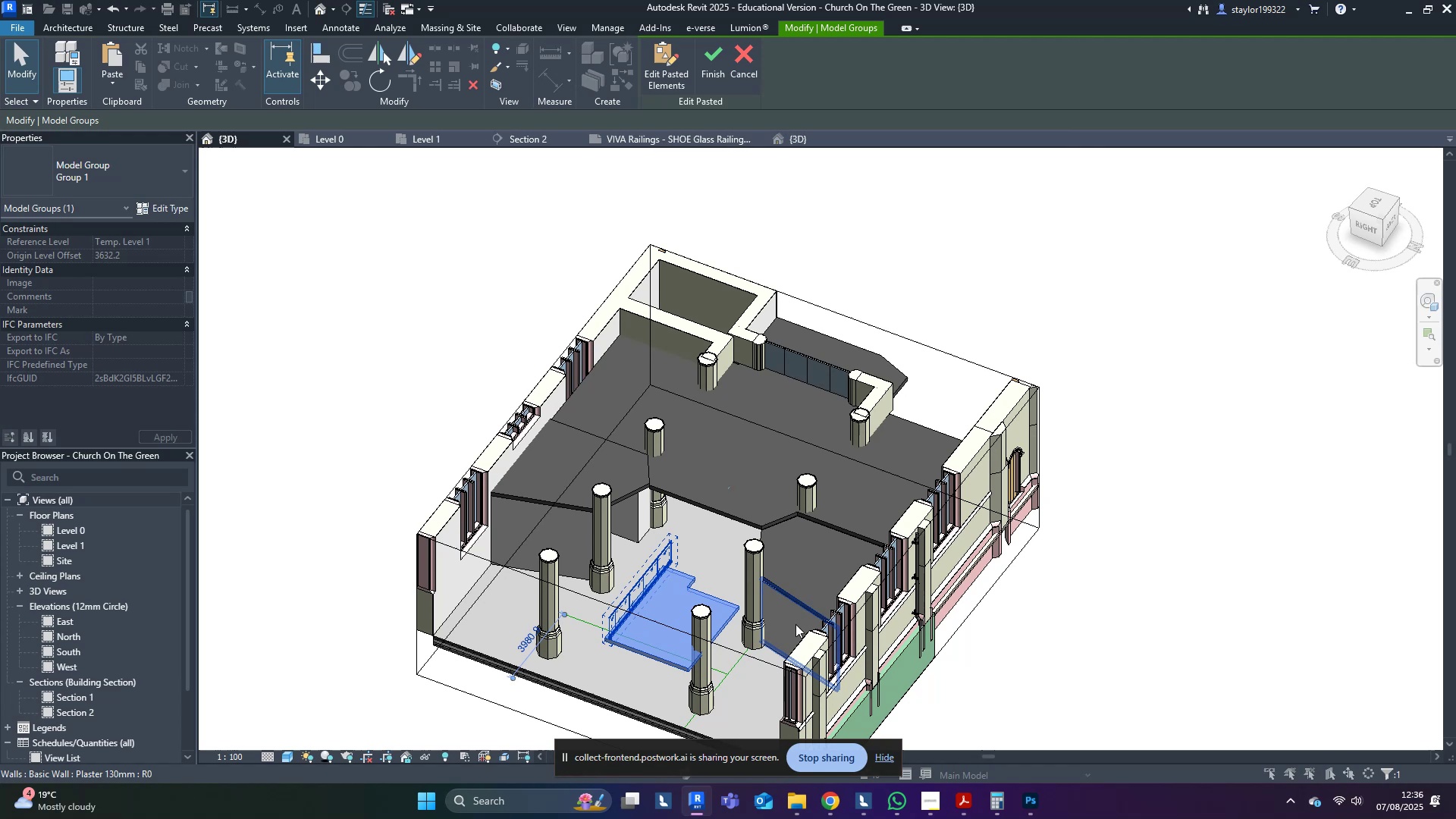 
key(Escape)
 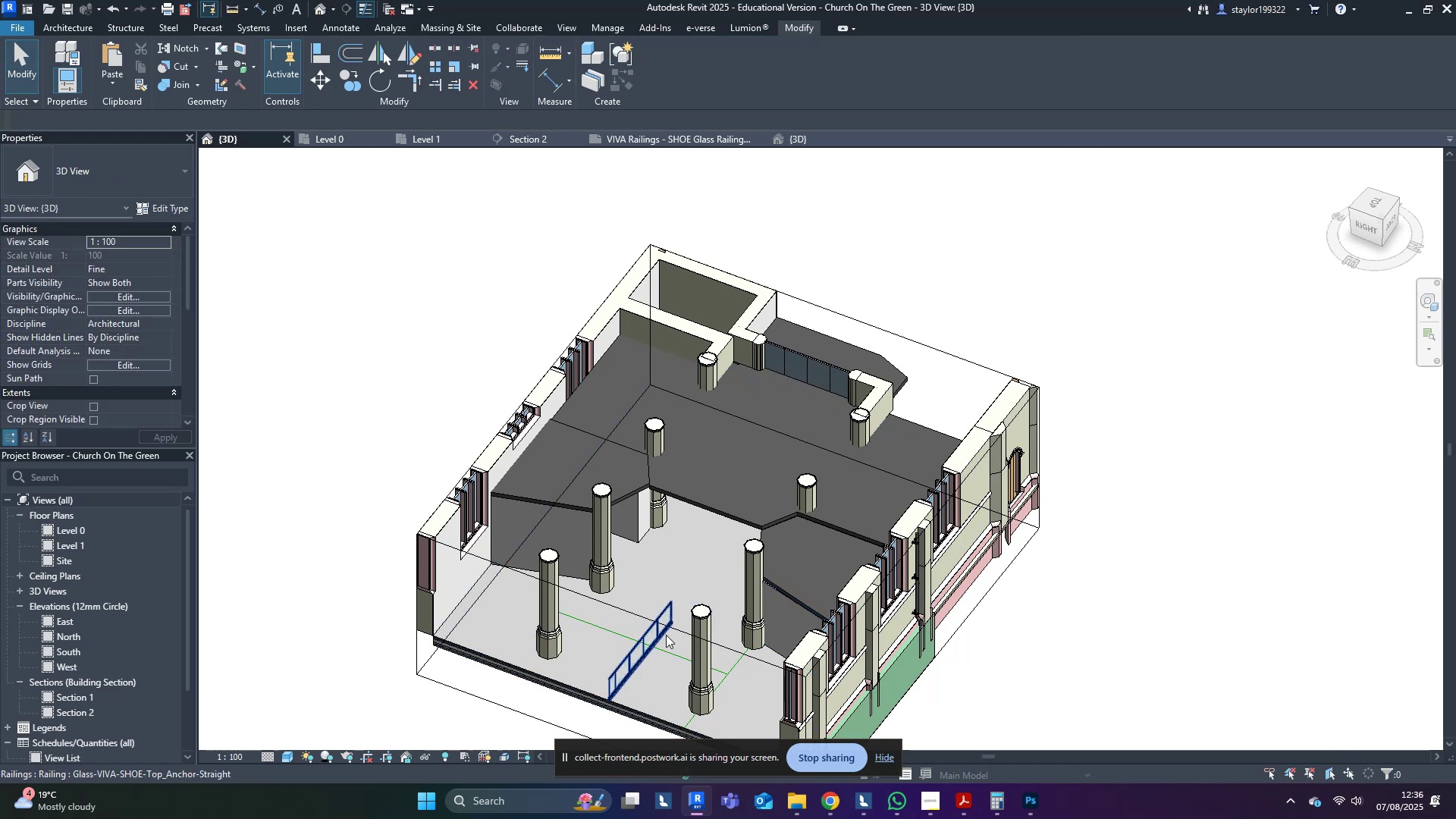 
left_click([664, 637])
 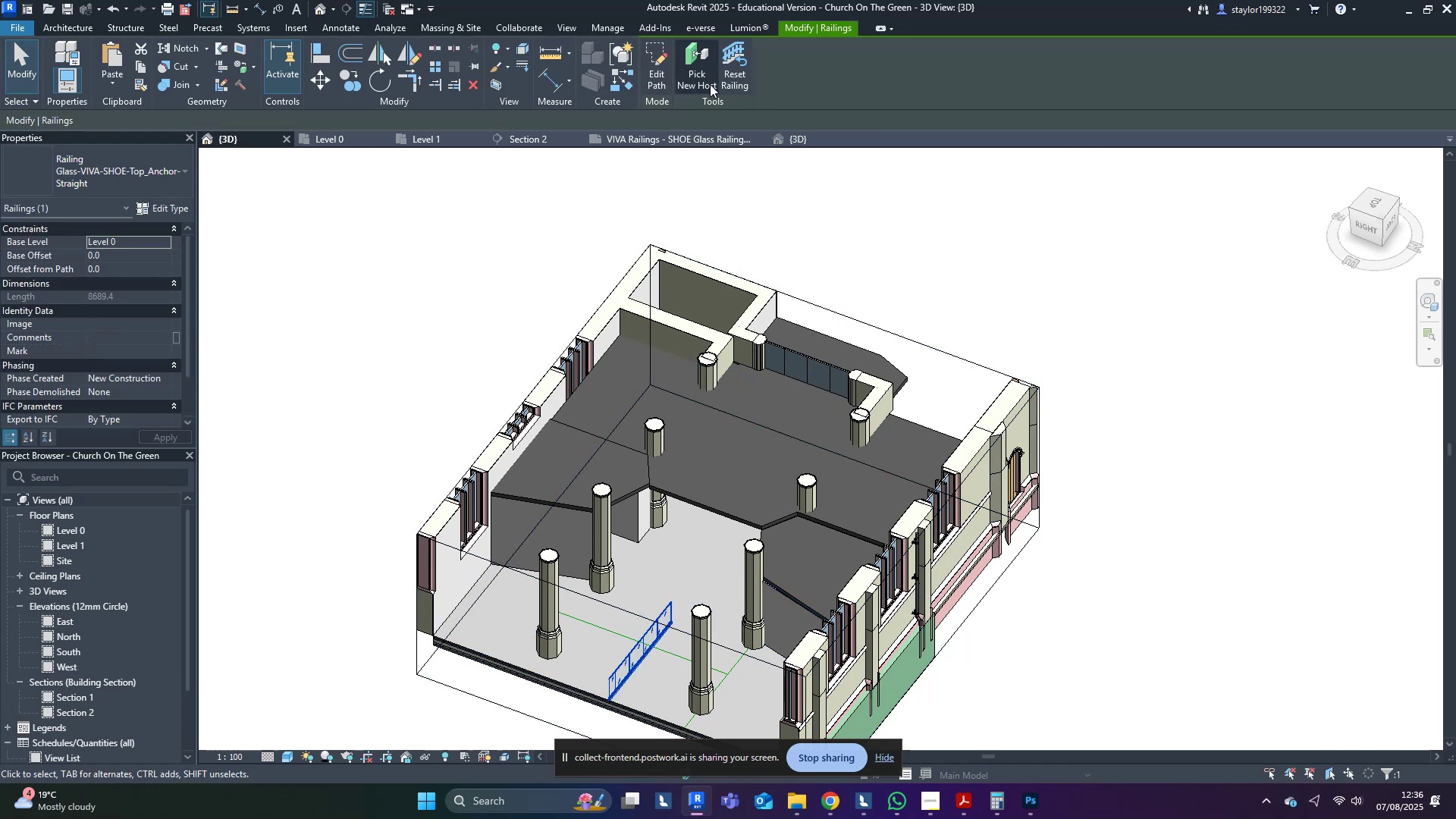 
left_click([688, 58])
 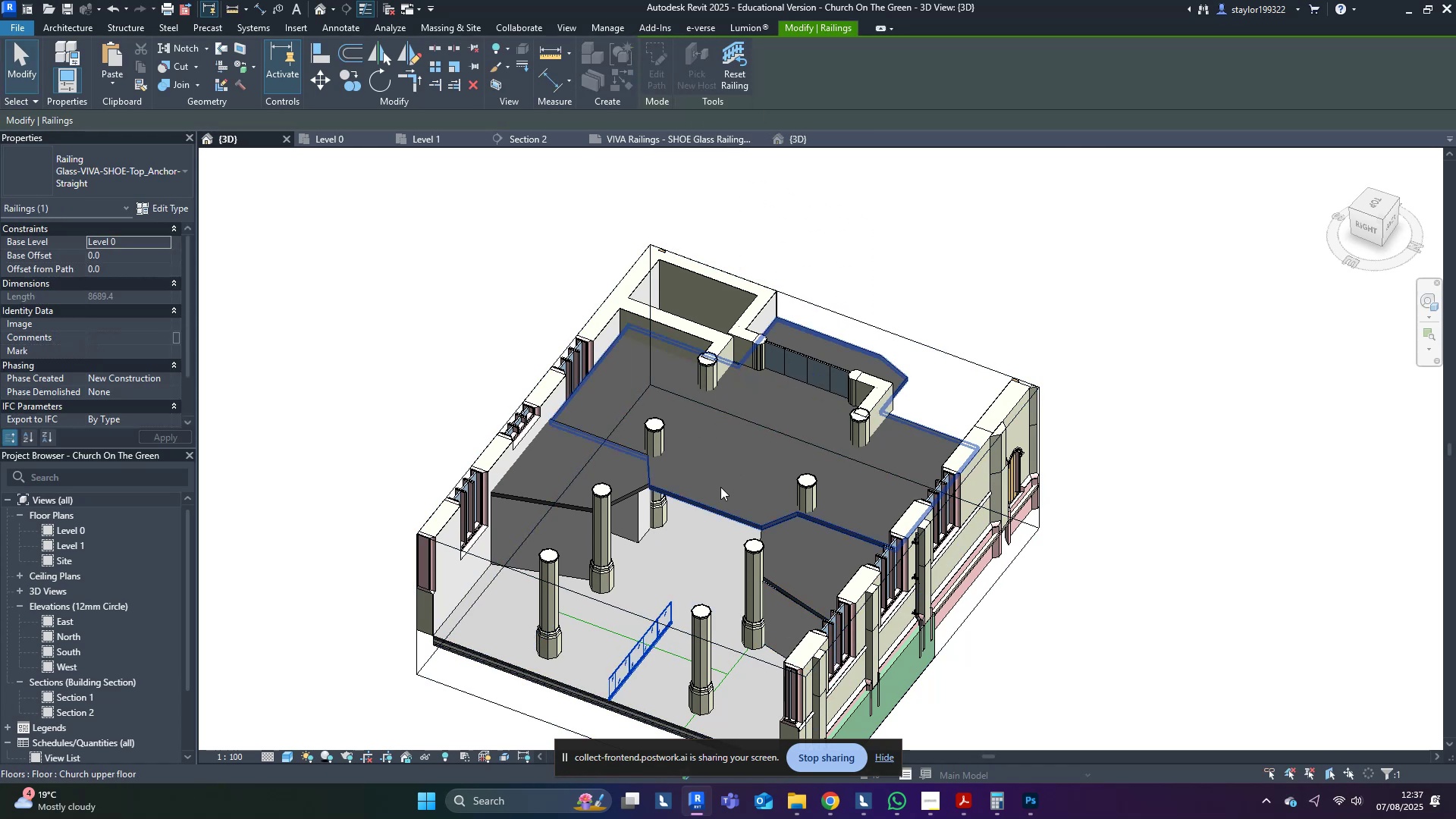 
left_click([720, 487])
 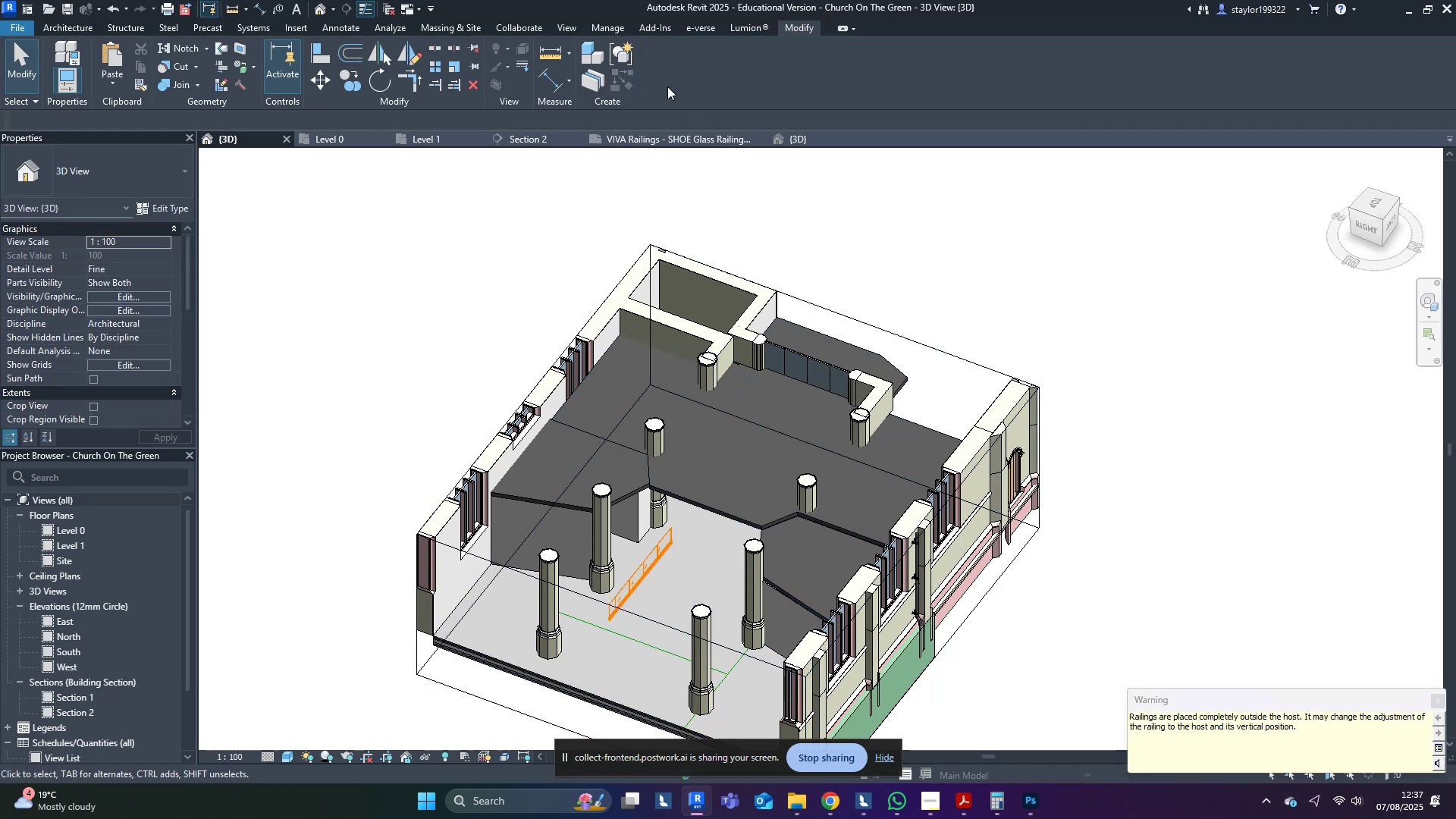 
key(Escape)
 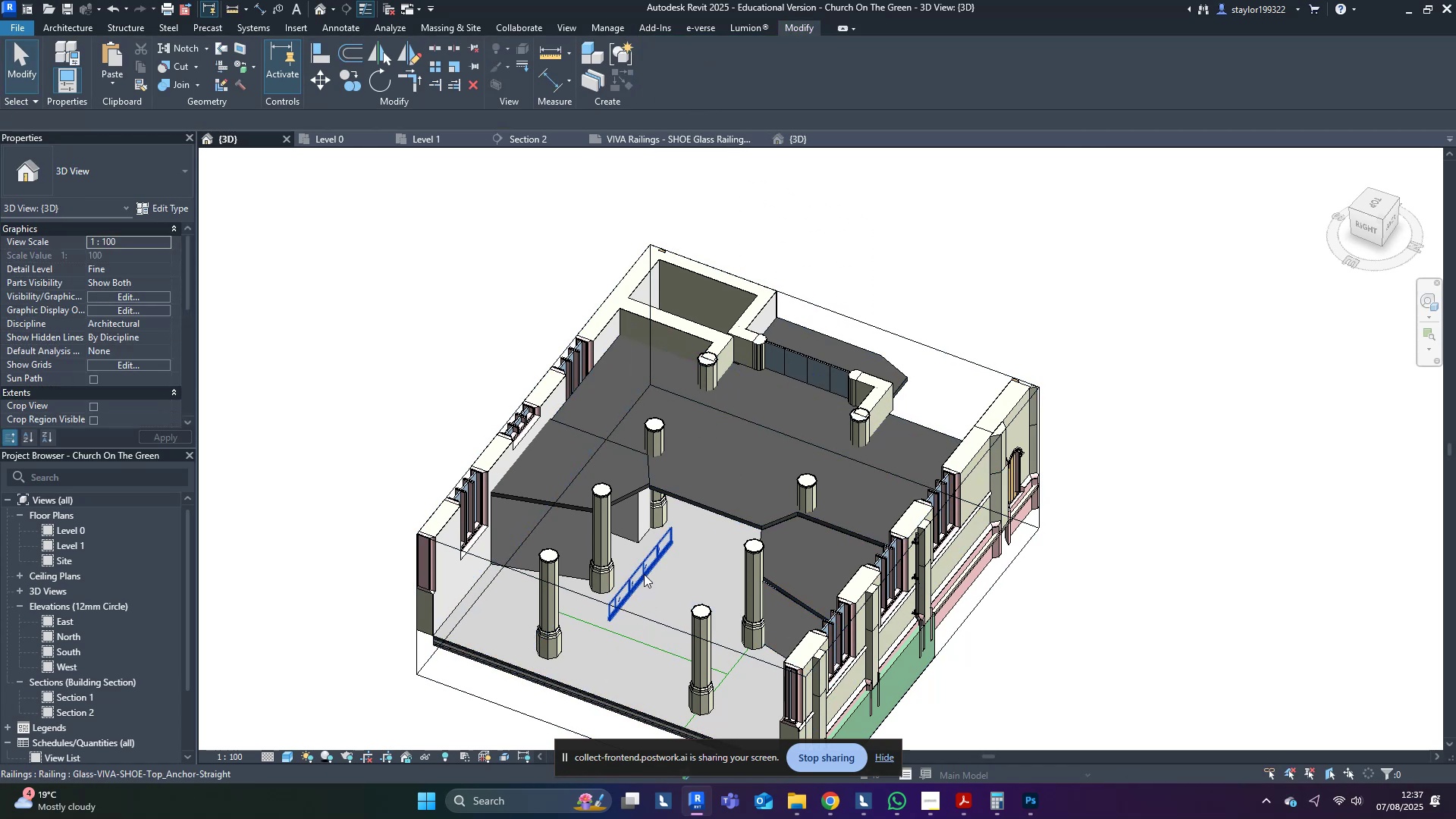 
double_click([644, 574])
 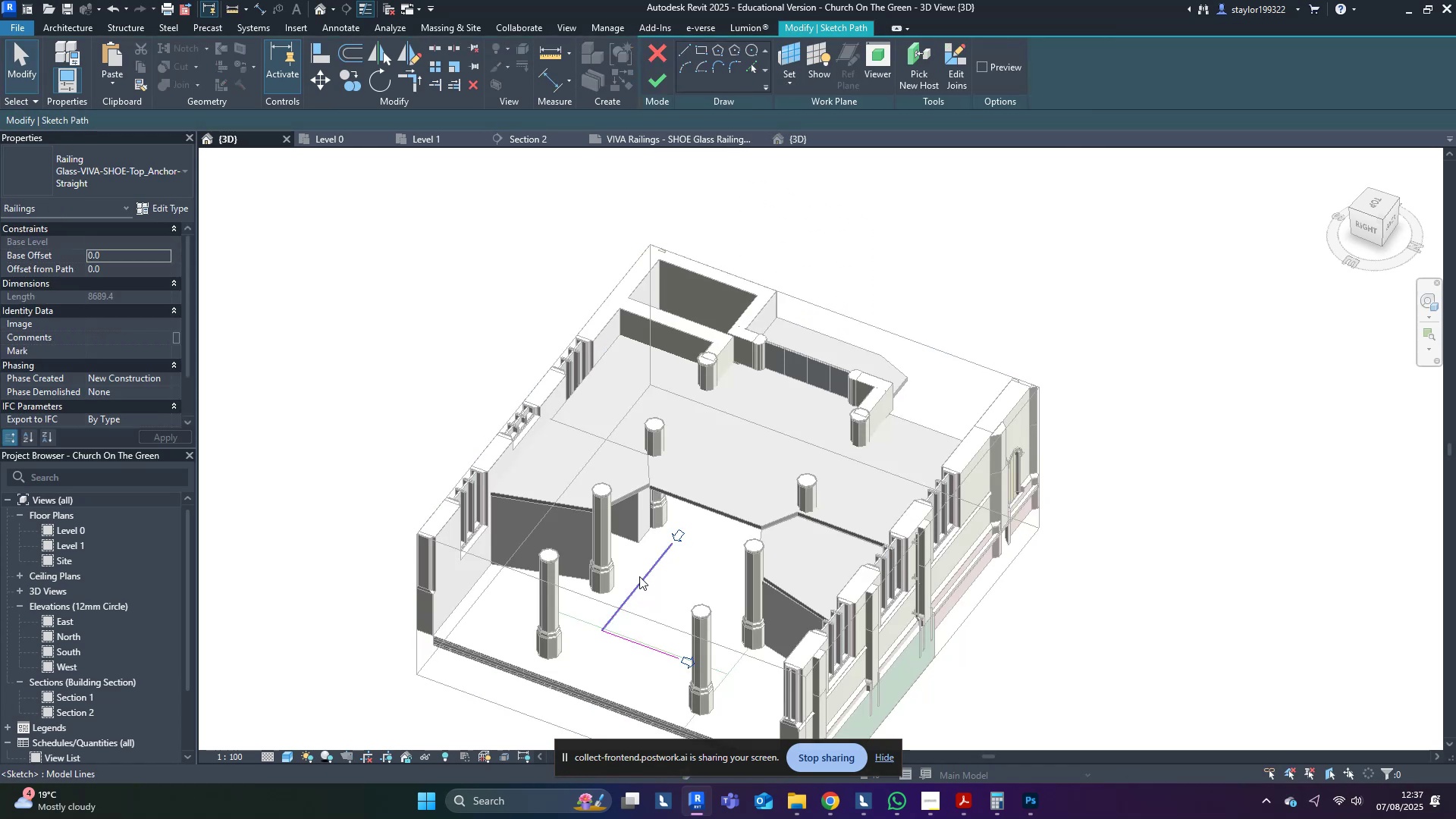 
left_click([639, 576])
 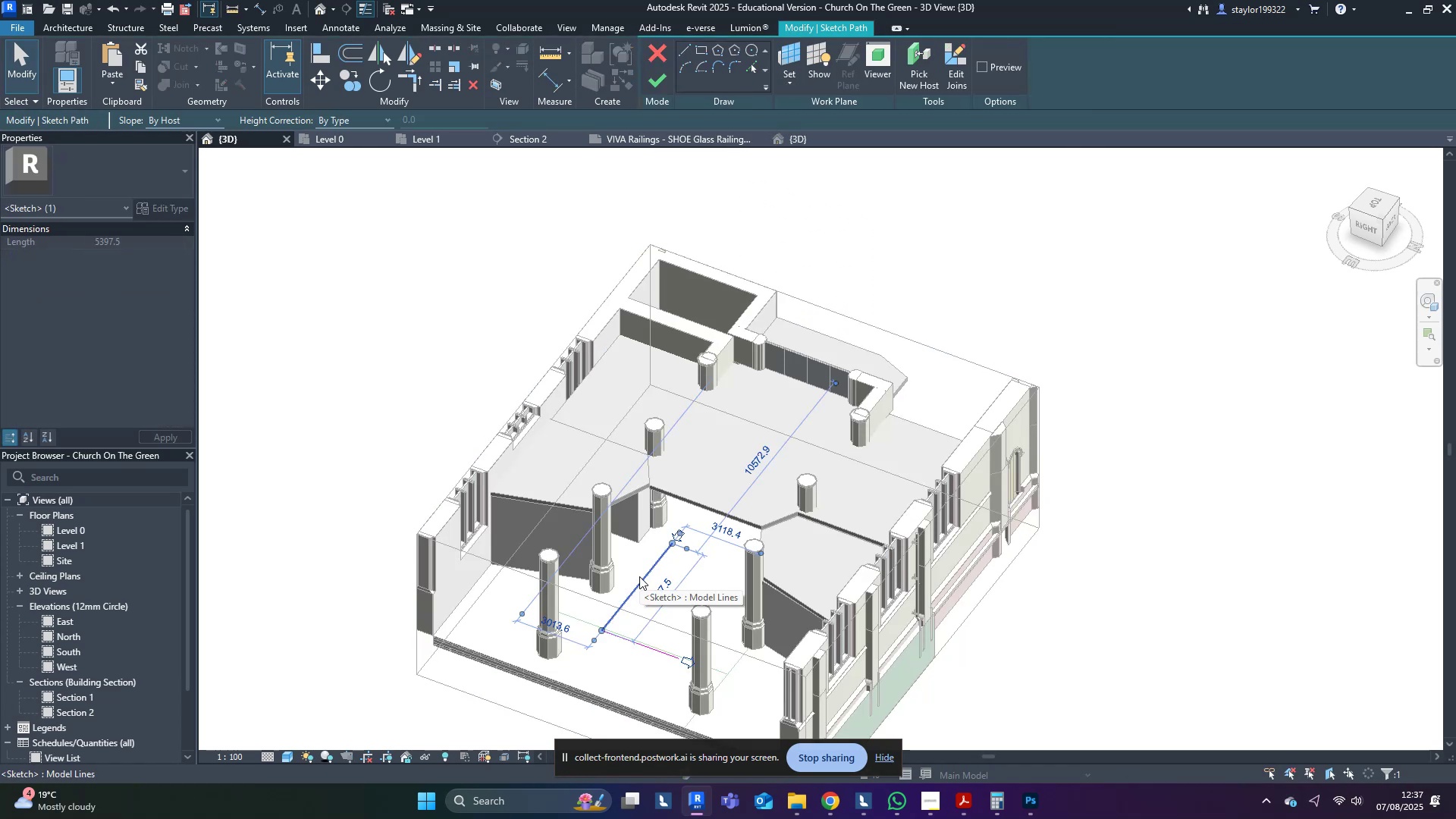 
key(Tab)
 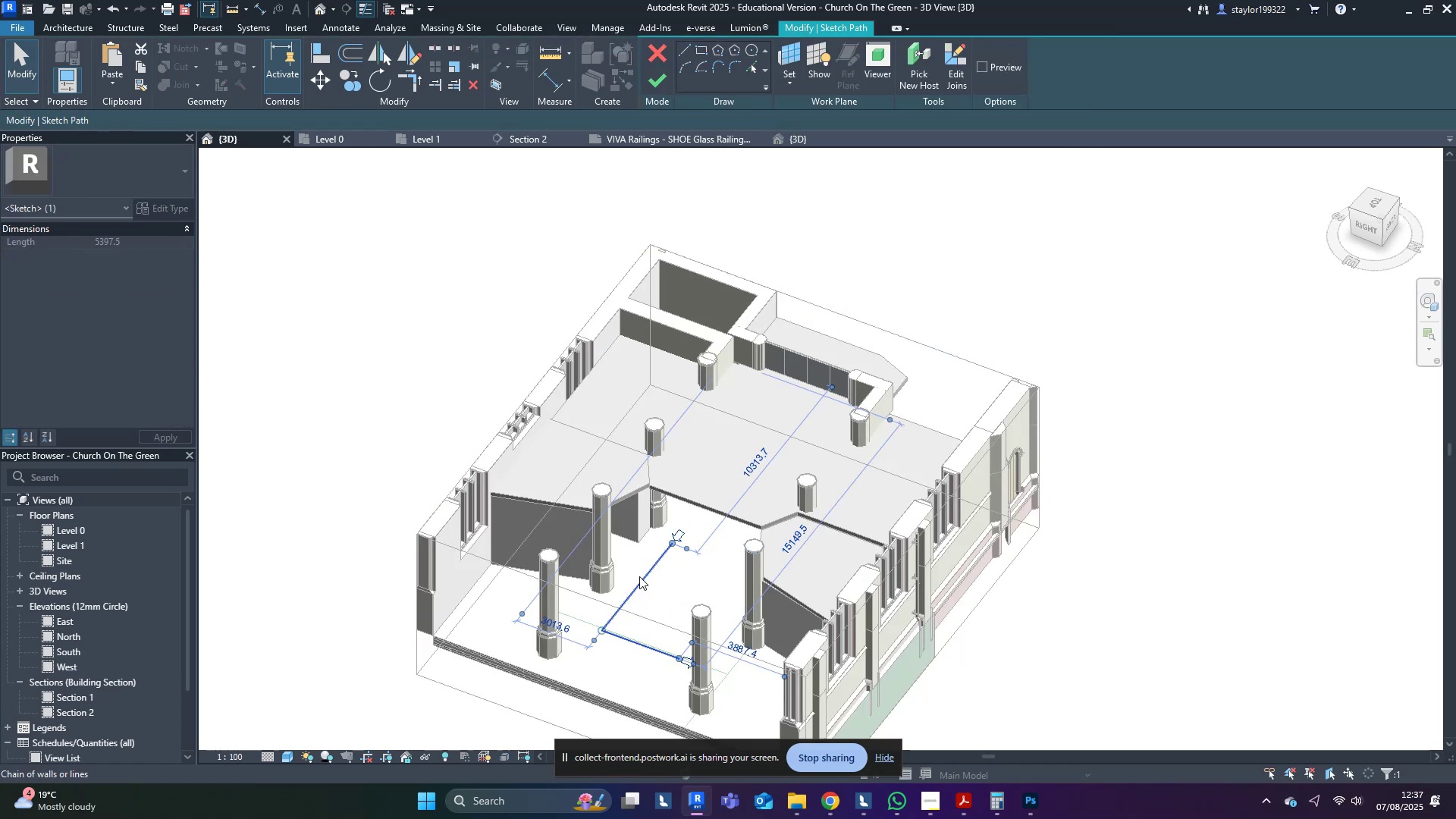 
hold_key(key=ShiftLeft, duration=1.19)
 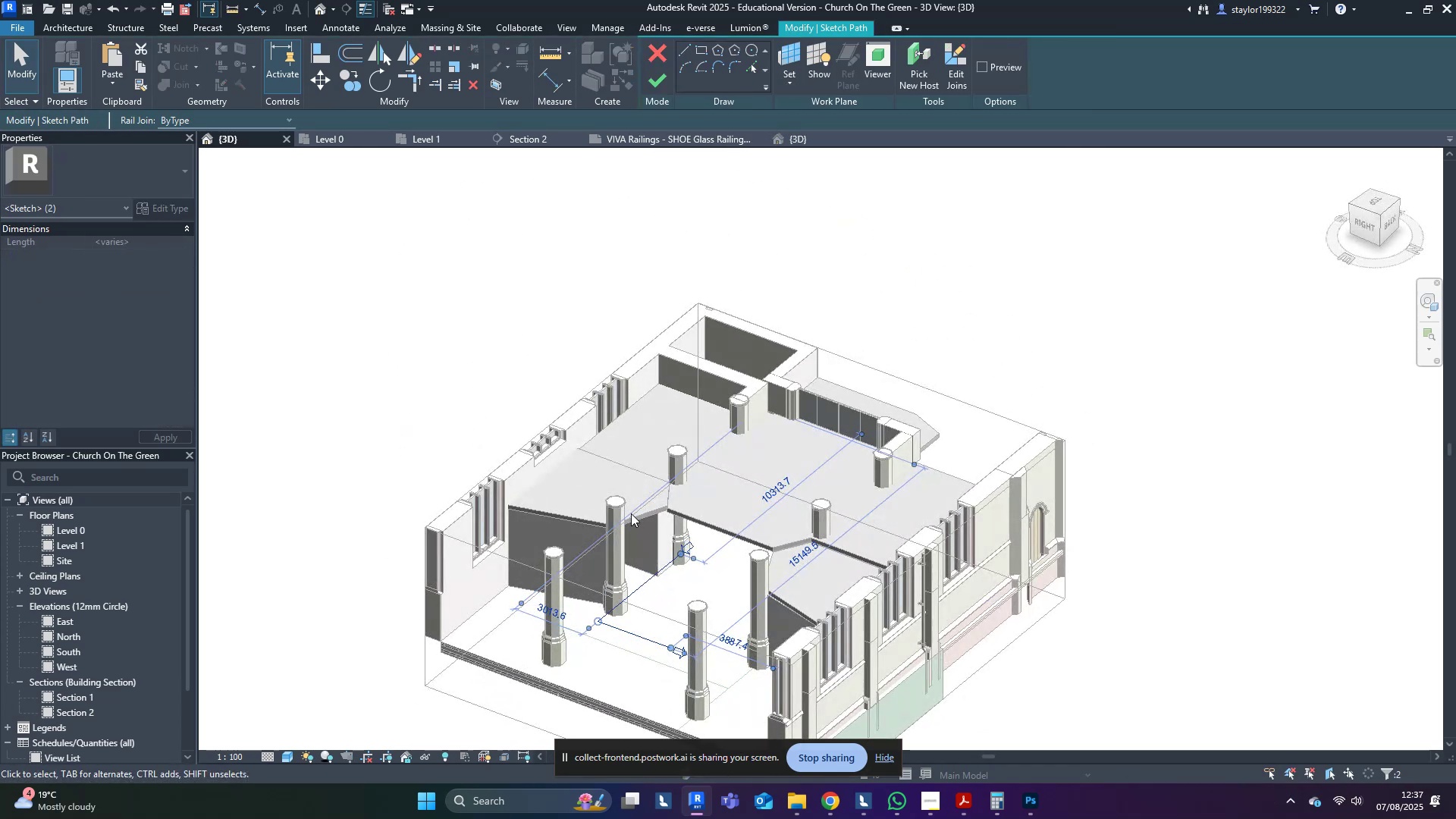 
key(Delete)
 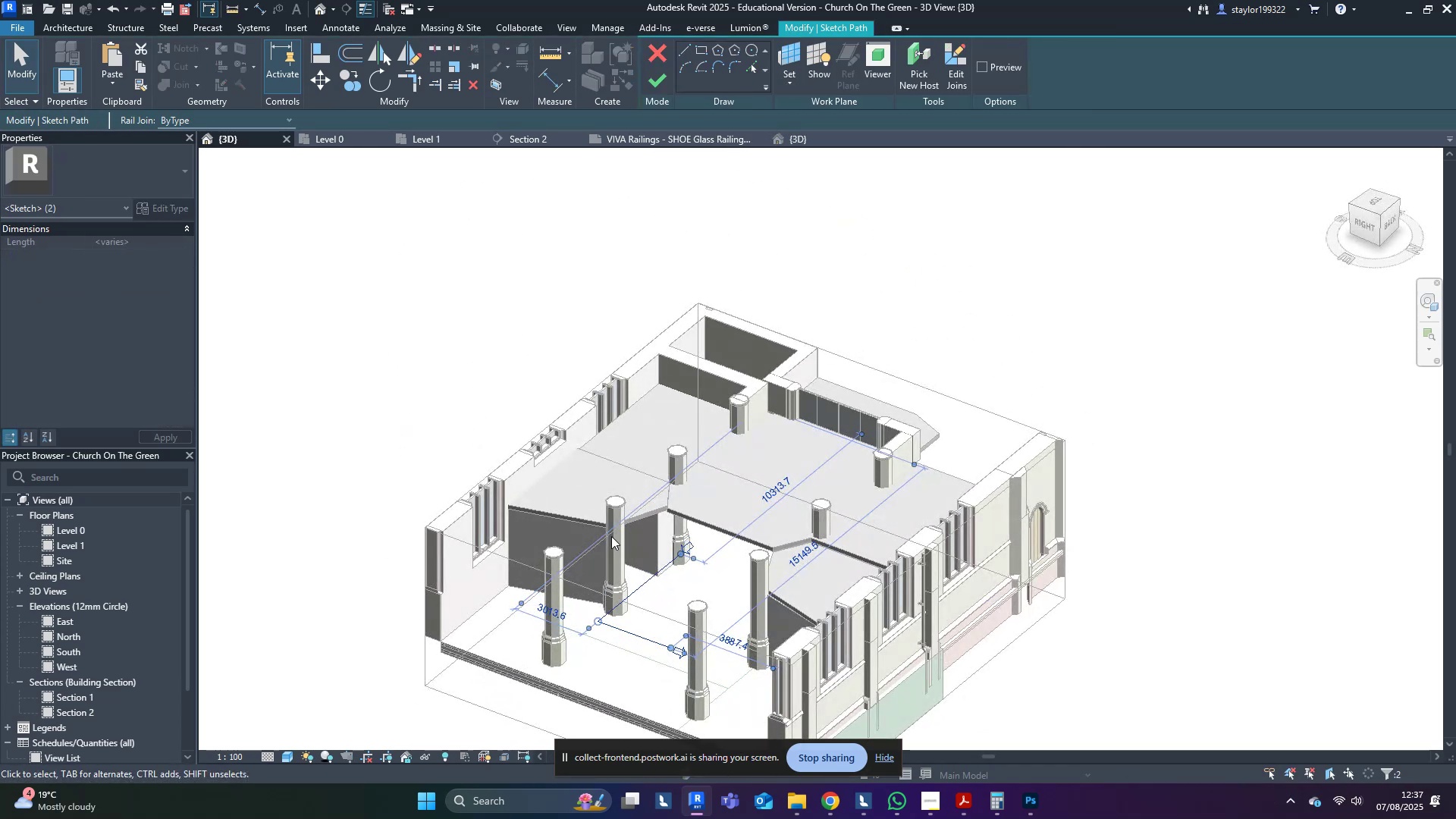 
scroll: coordinate [607, 539], scroll_direction: up, amount: 4.0
 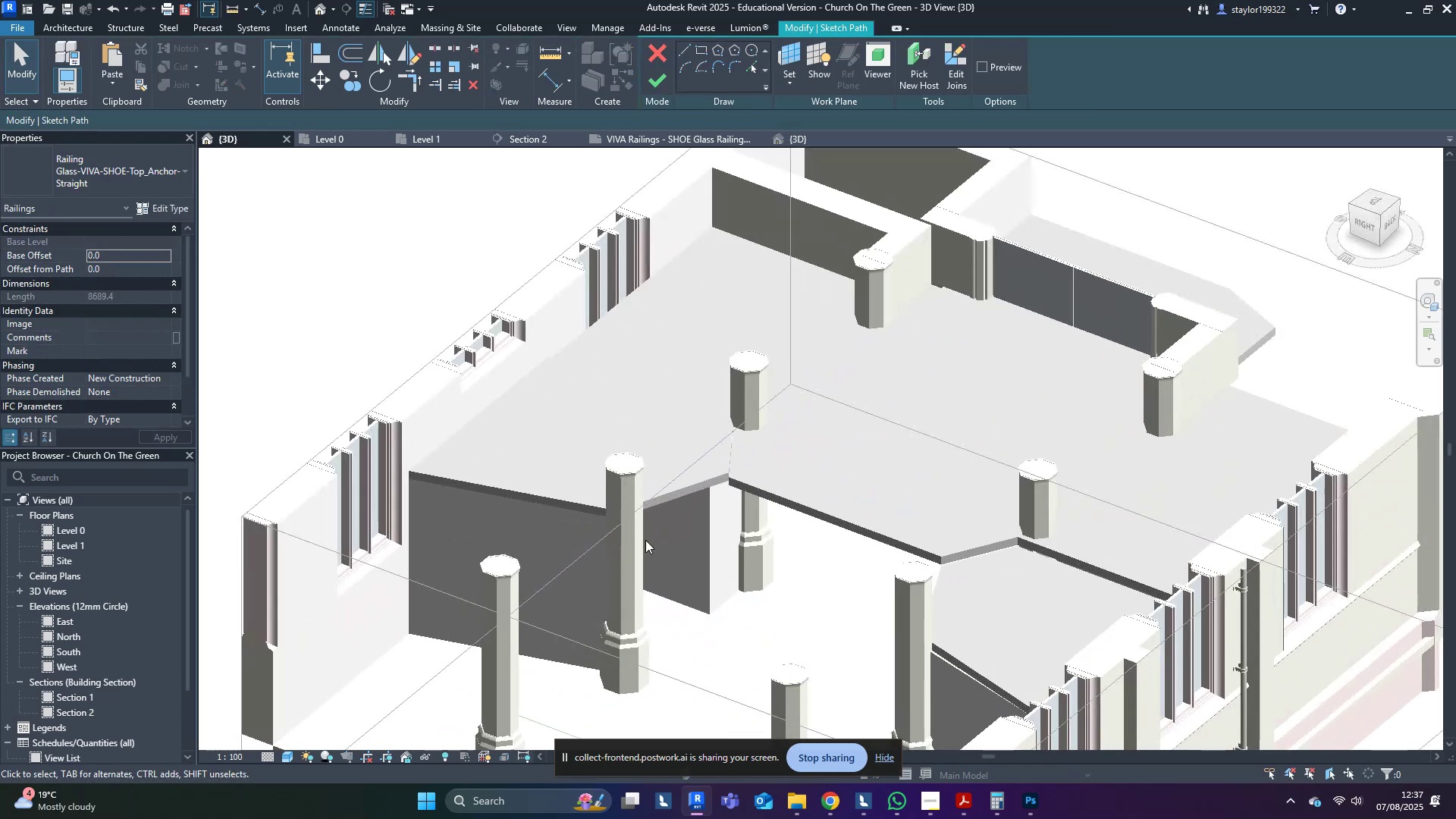 
hold_key(key=ShiftLeft, duration=1.0)
 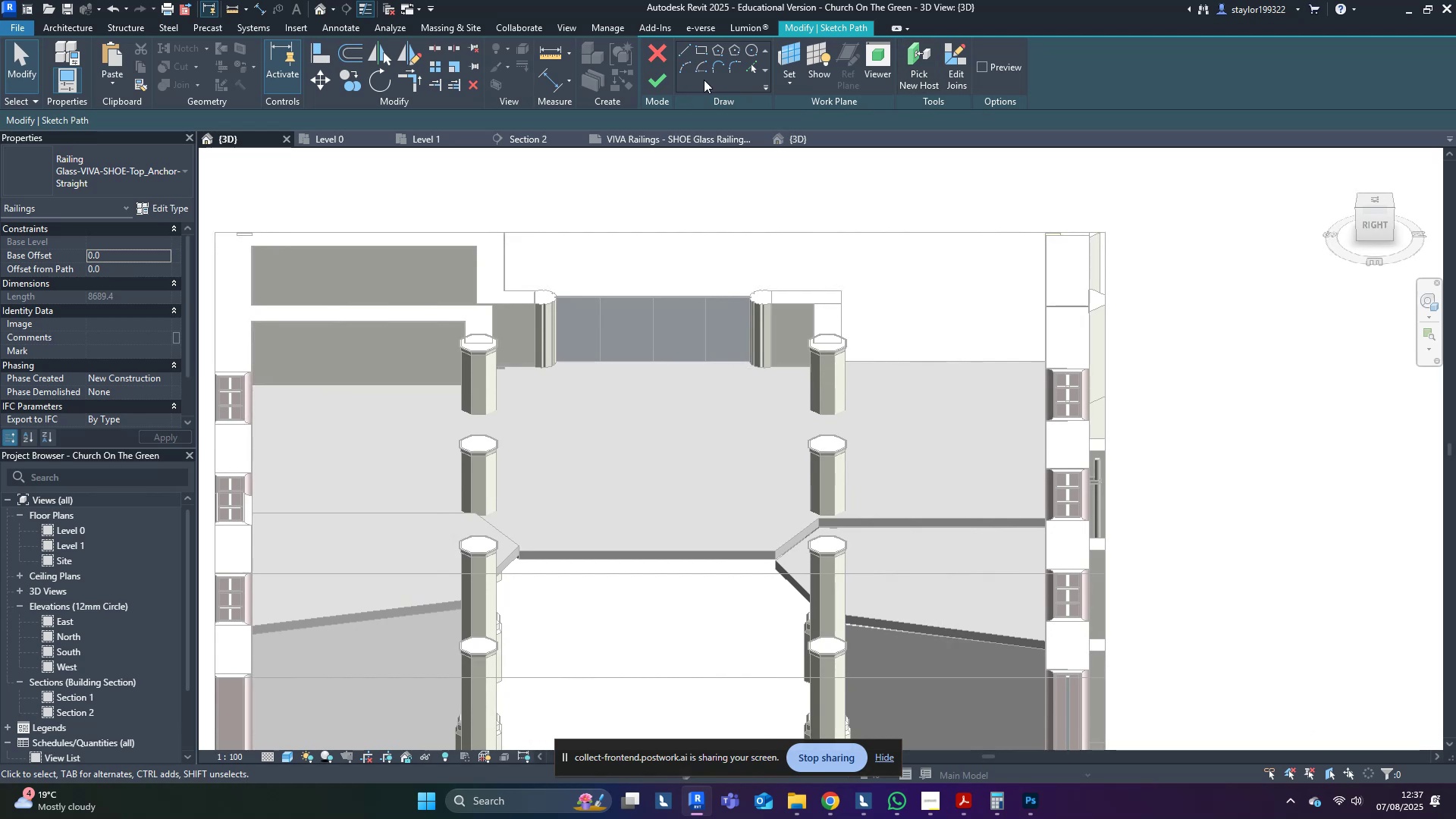 
left_click([752, 69])
 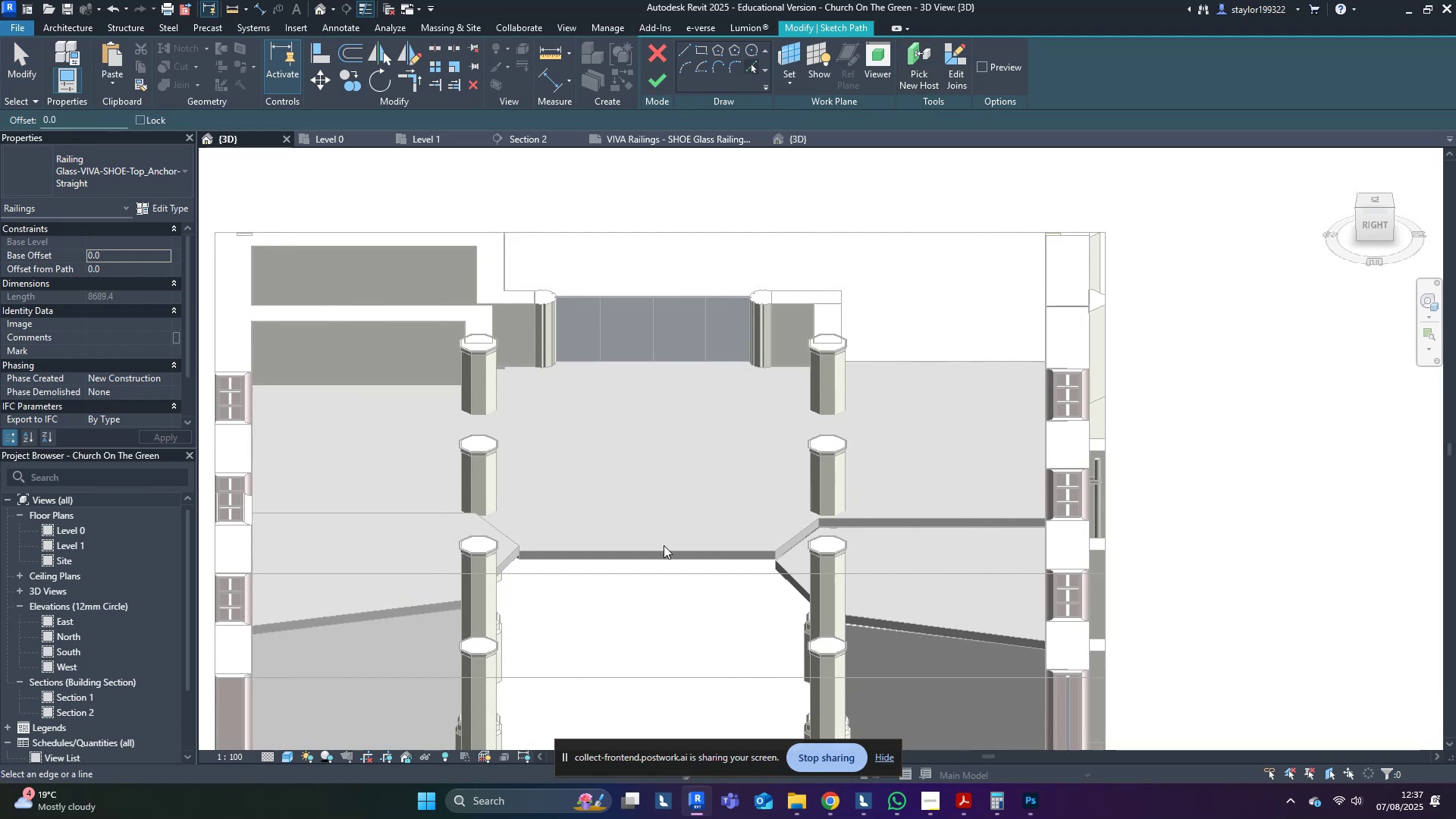 
left_click([664, 546])
 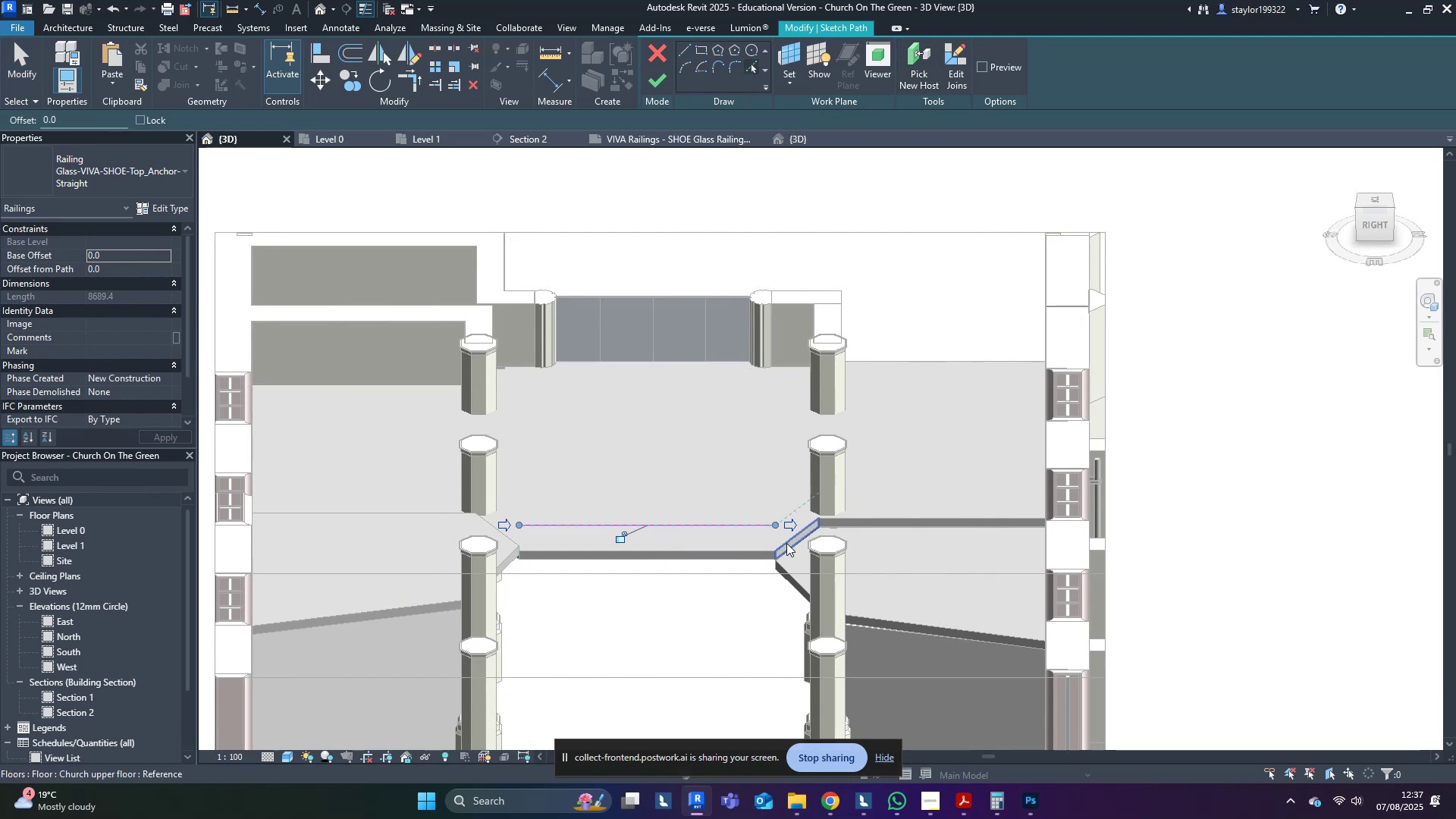 
left_click([792, 545])
 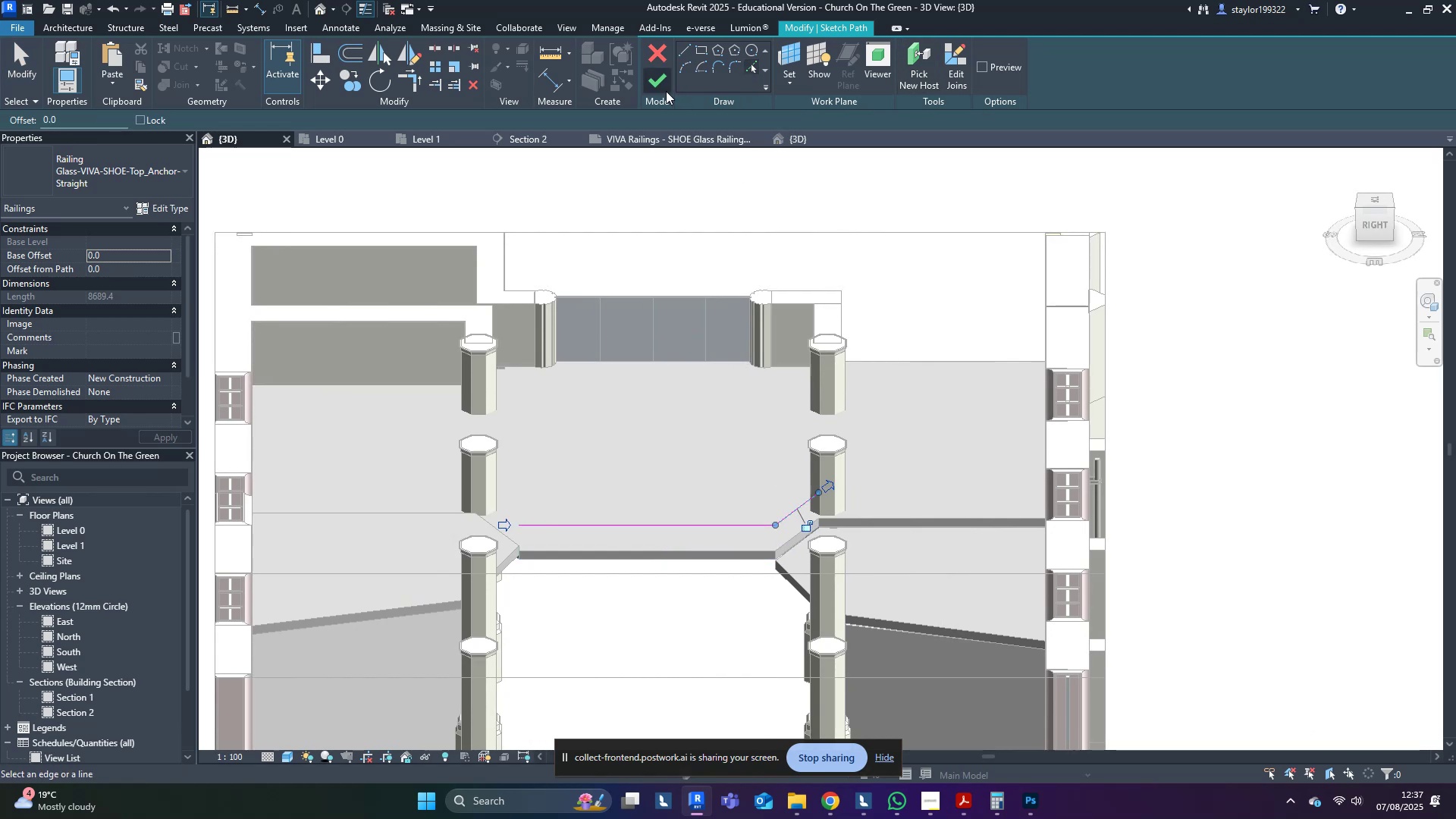 
left_click([655, 74])
 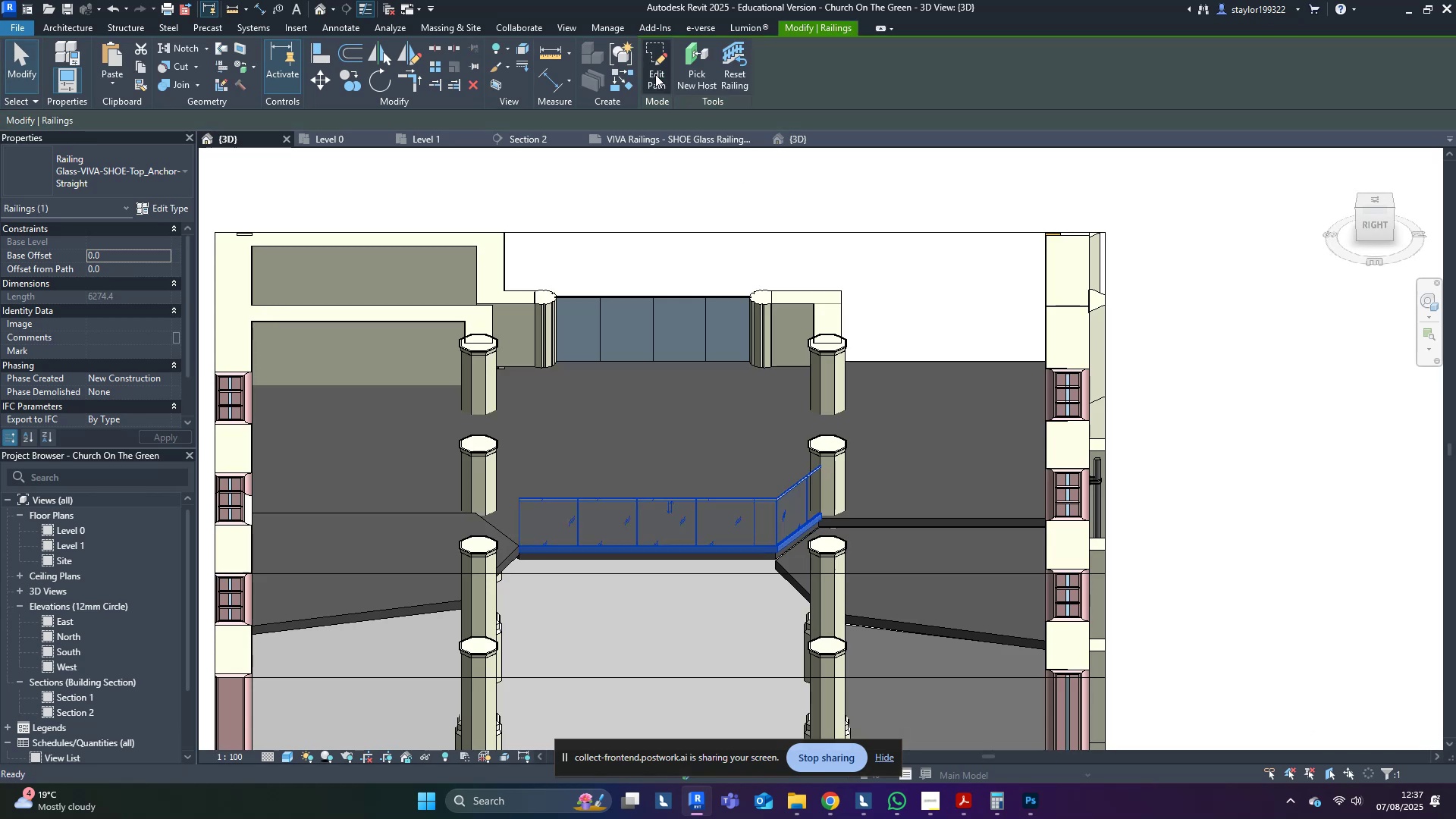 
key(Escape)
 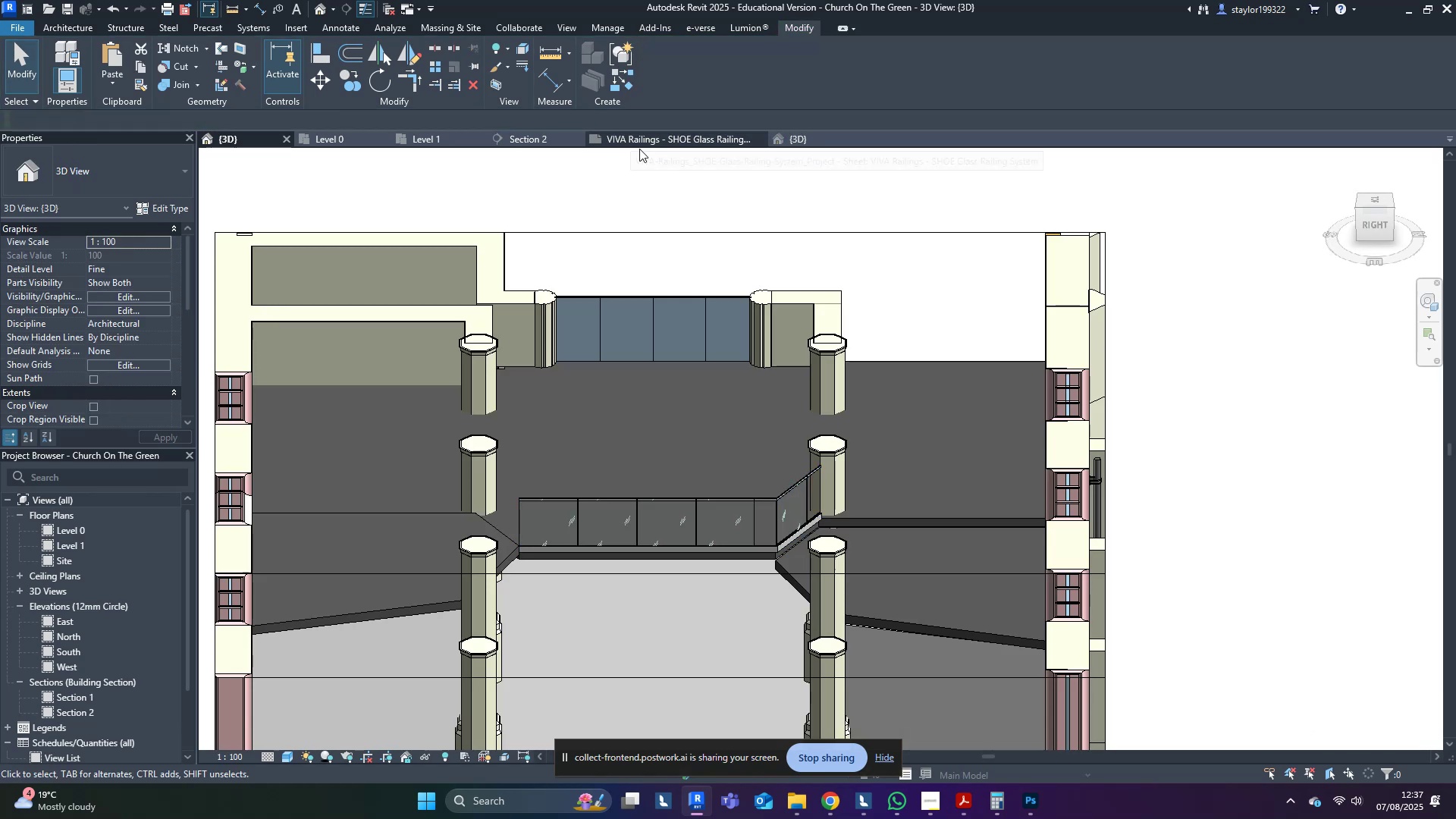 
hold_key(key=ShiftLeft, duration=1.52)
 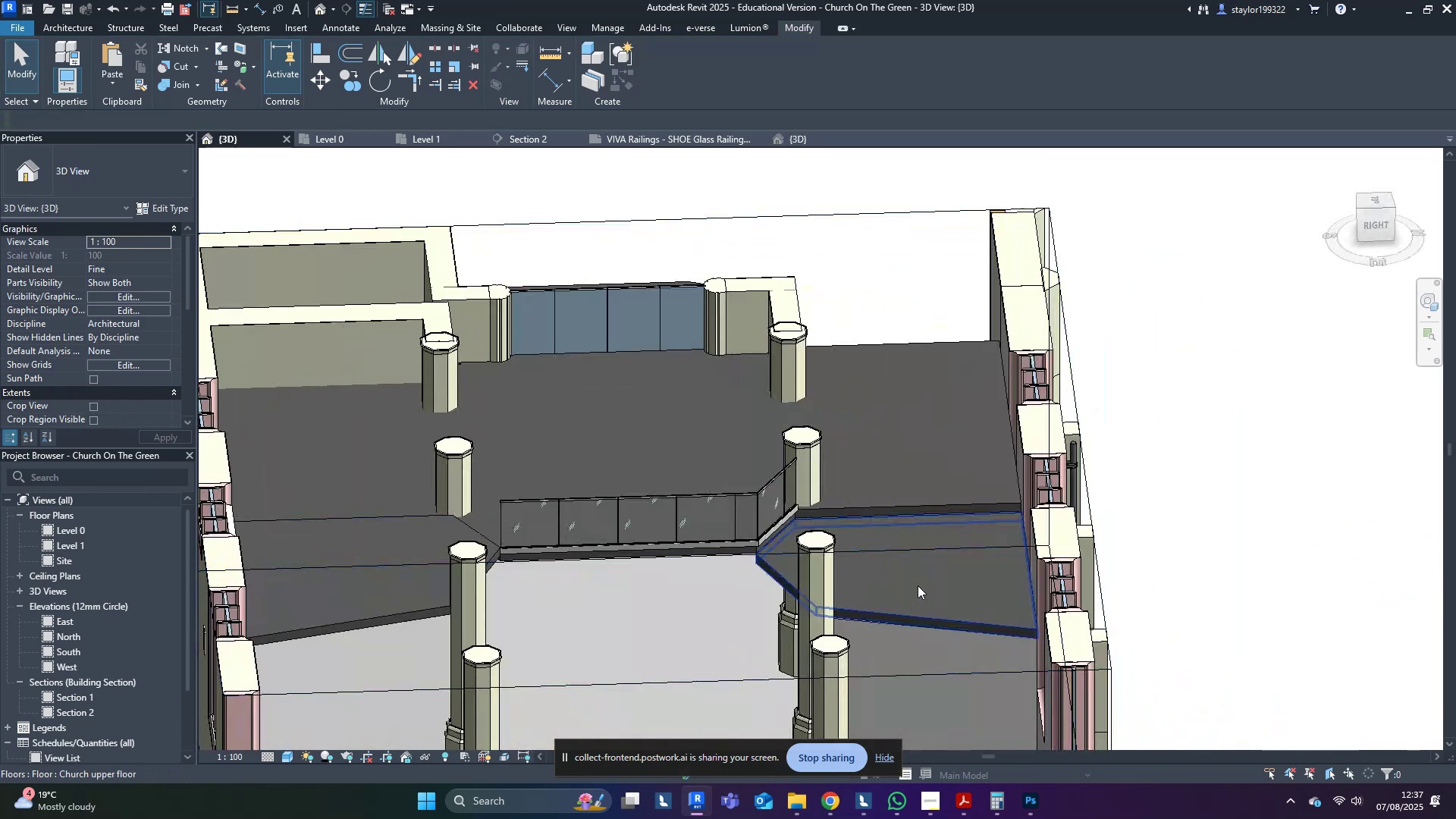 
hold_key(key=ShiftLeft, duration=0.47)
 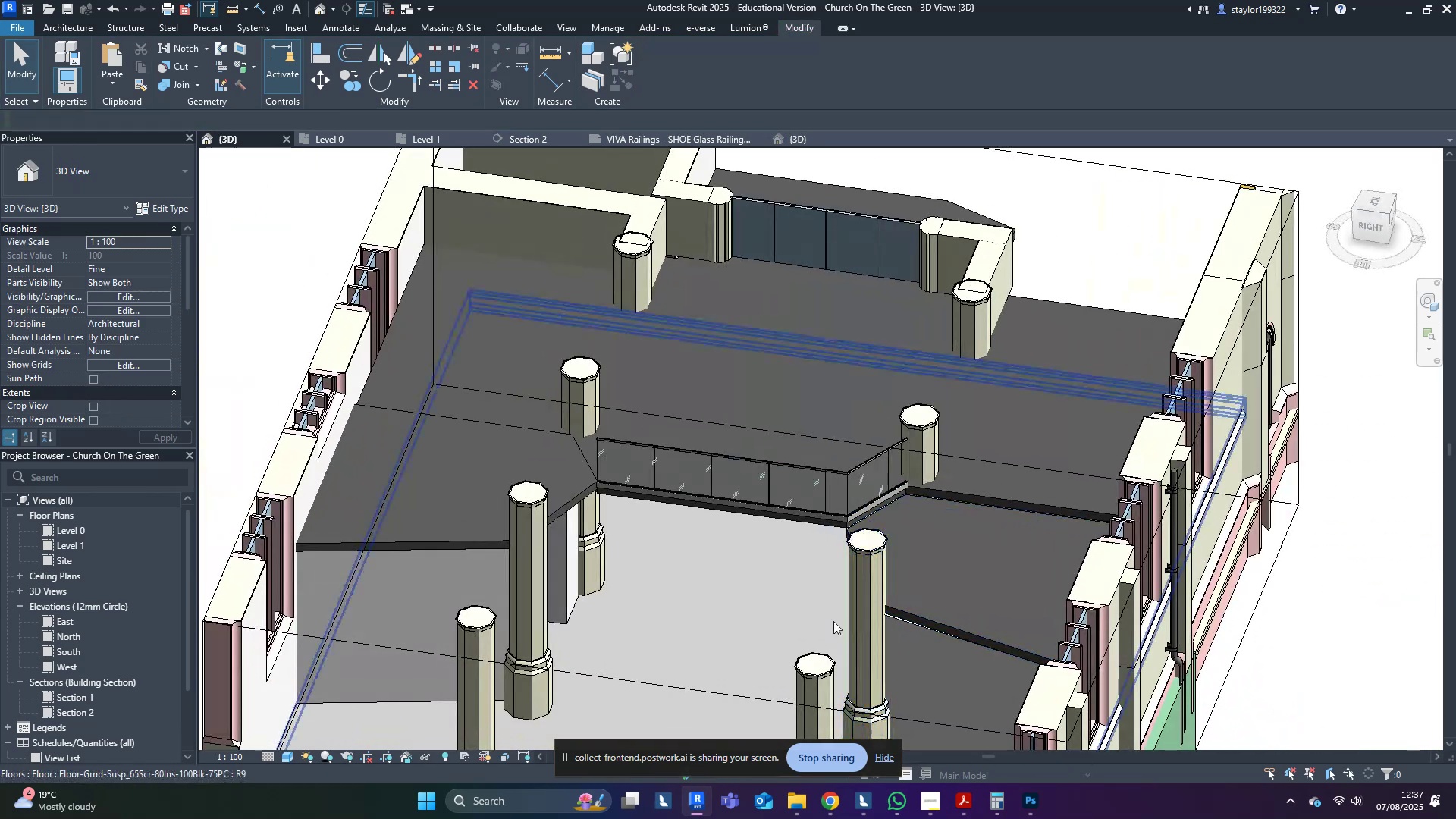 
key(Shift+ShiftLeft)
 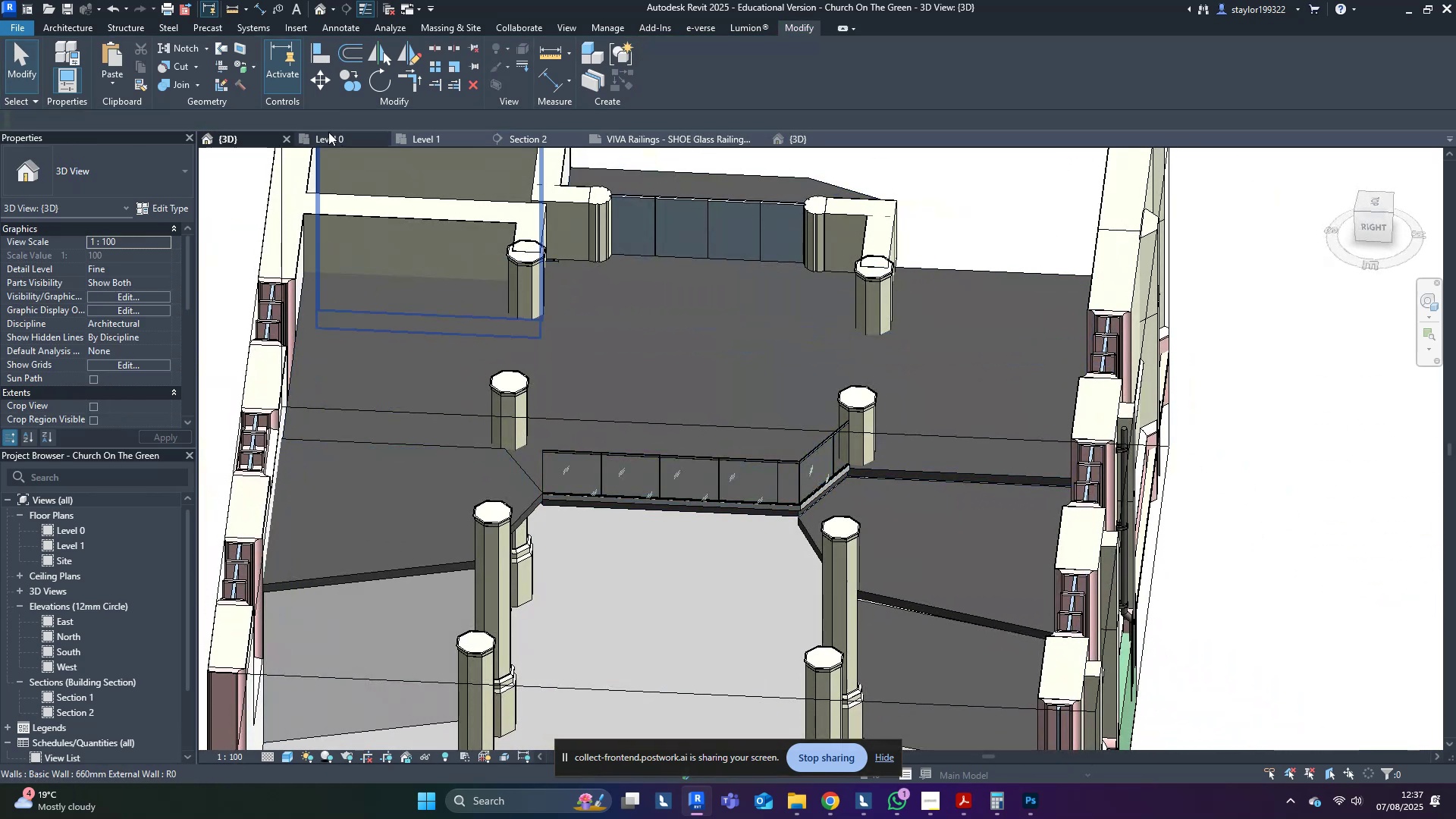 
left_click_drag(start_coordinate=[445, 141], to_coordinate=[428, 141])
 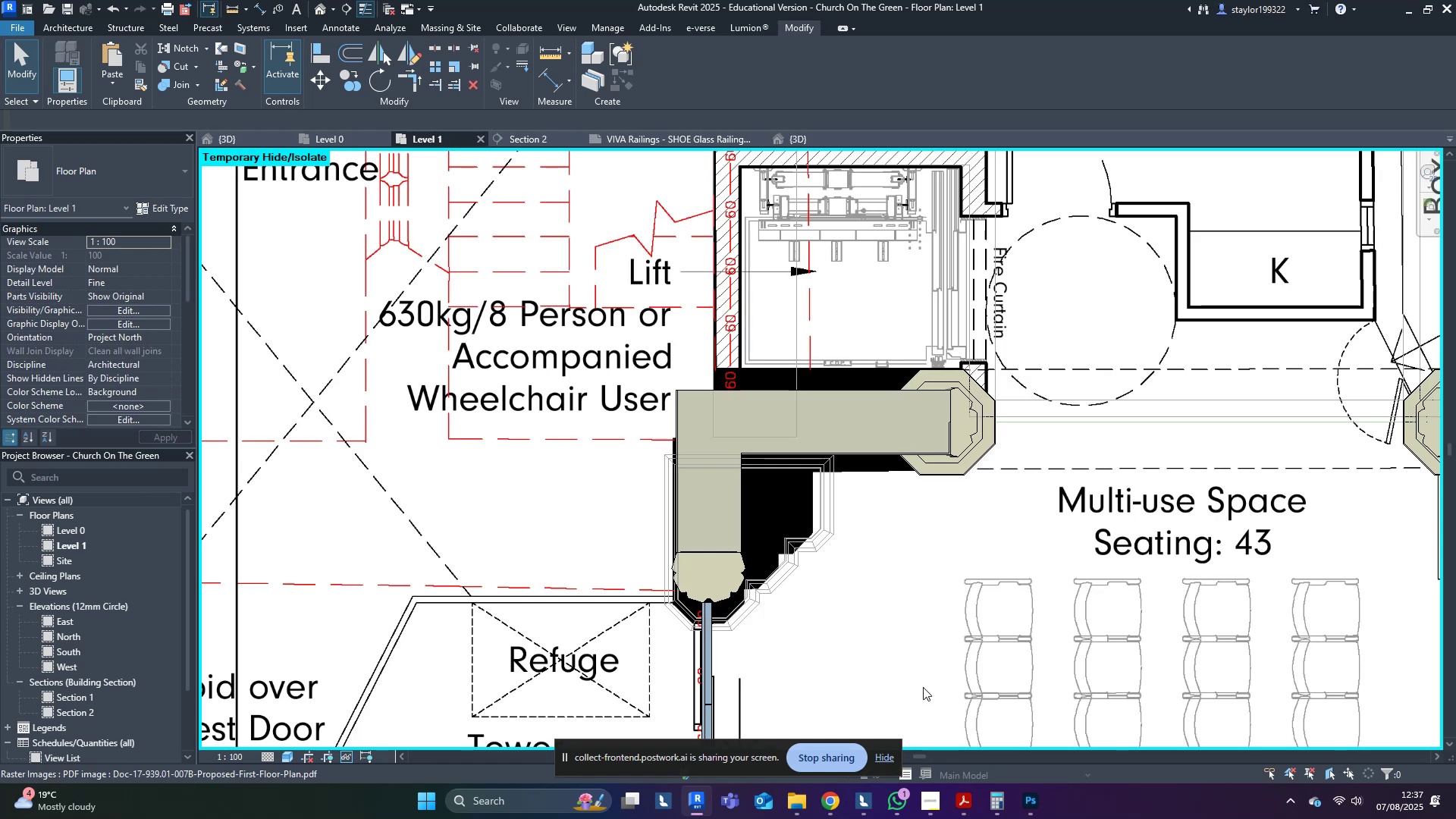 
scroll: coordinate [1014, 577], scroll_direction: down, amount: 9.0
 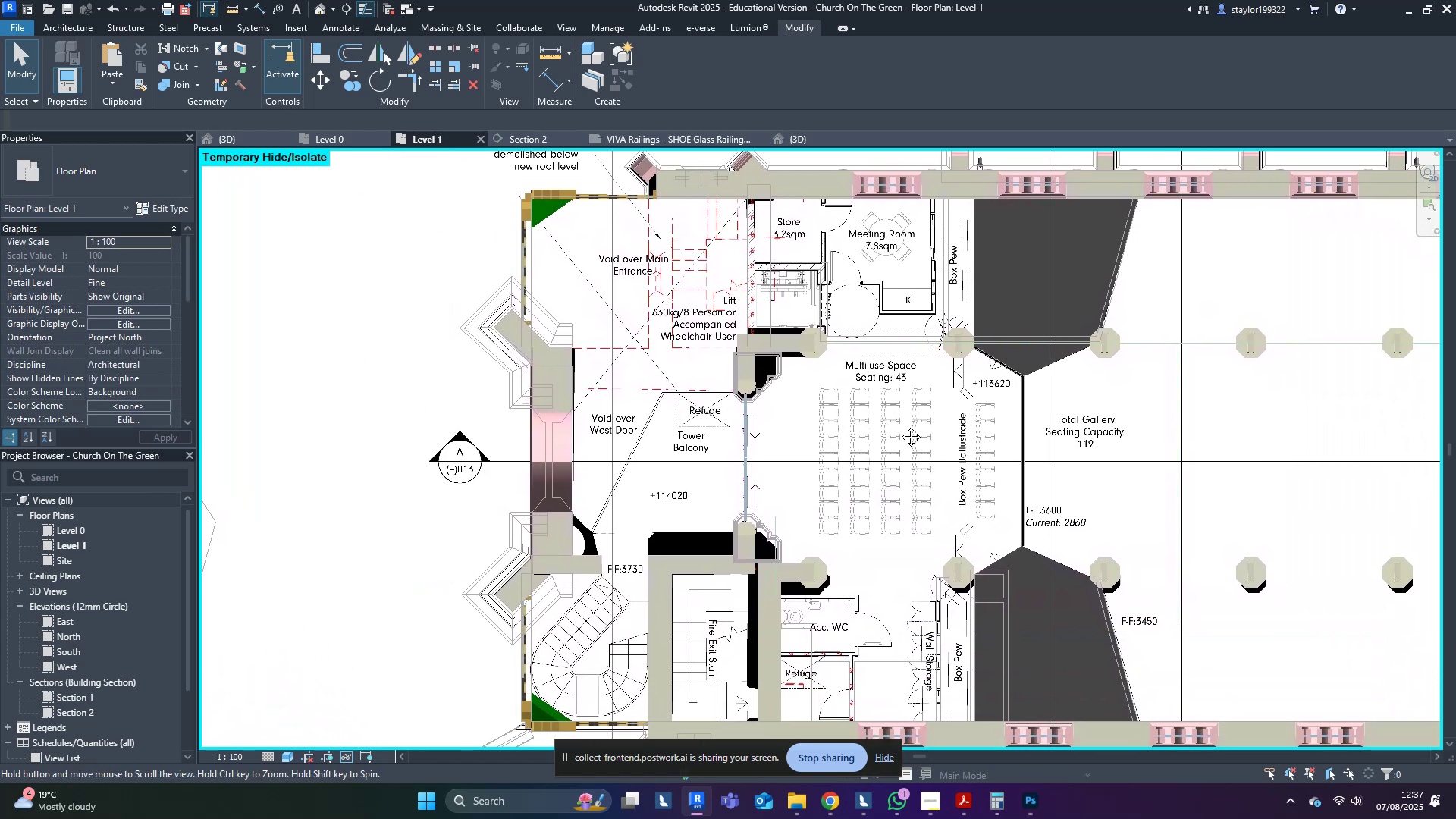 
scroll: coordinate [1005, 457], scroll_direction: up, amount: 6.0
 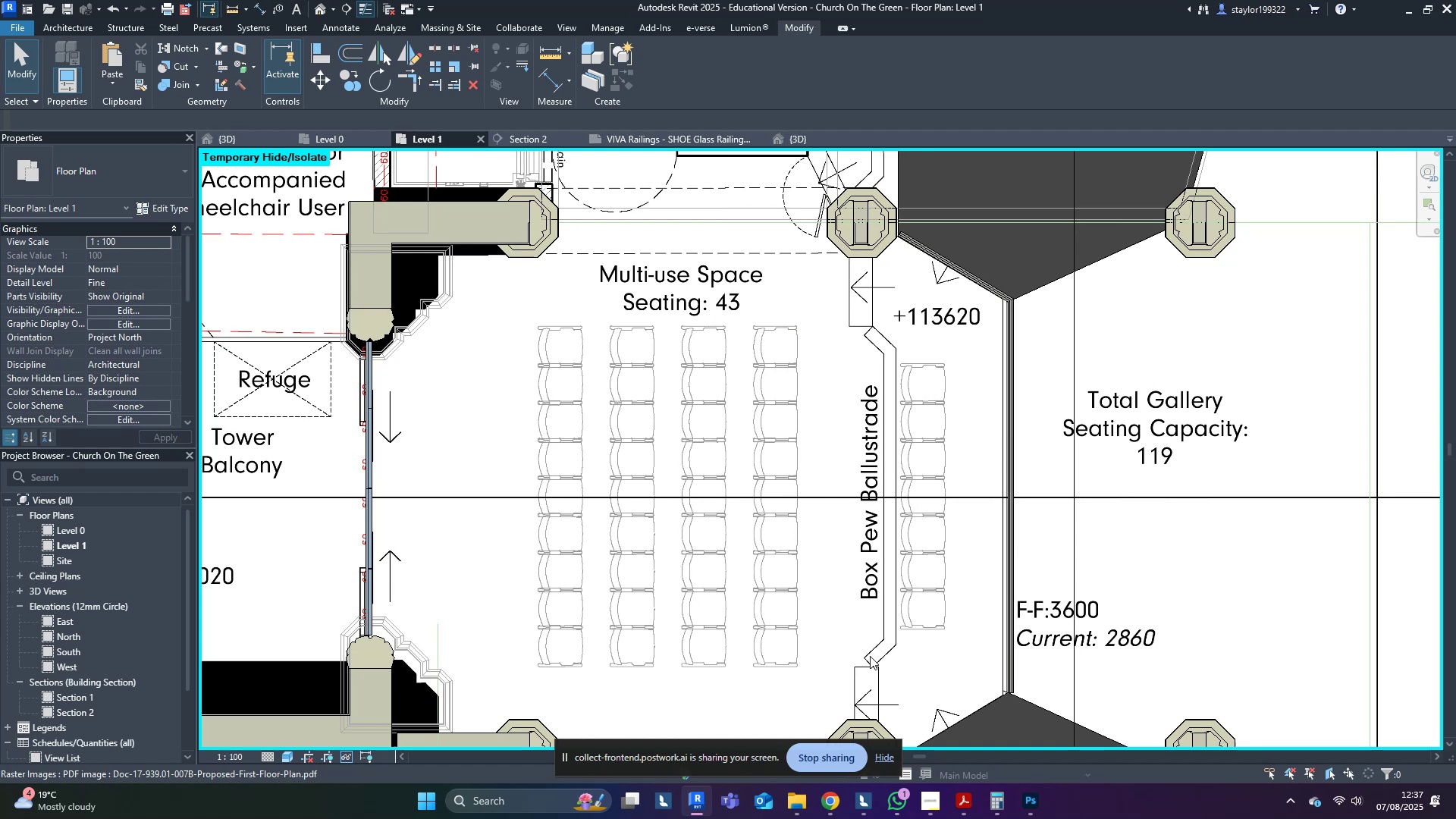 
type(wf)
 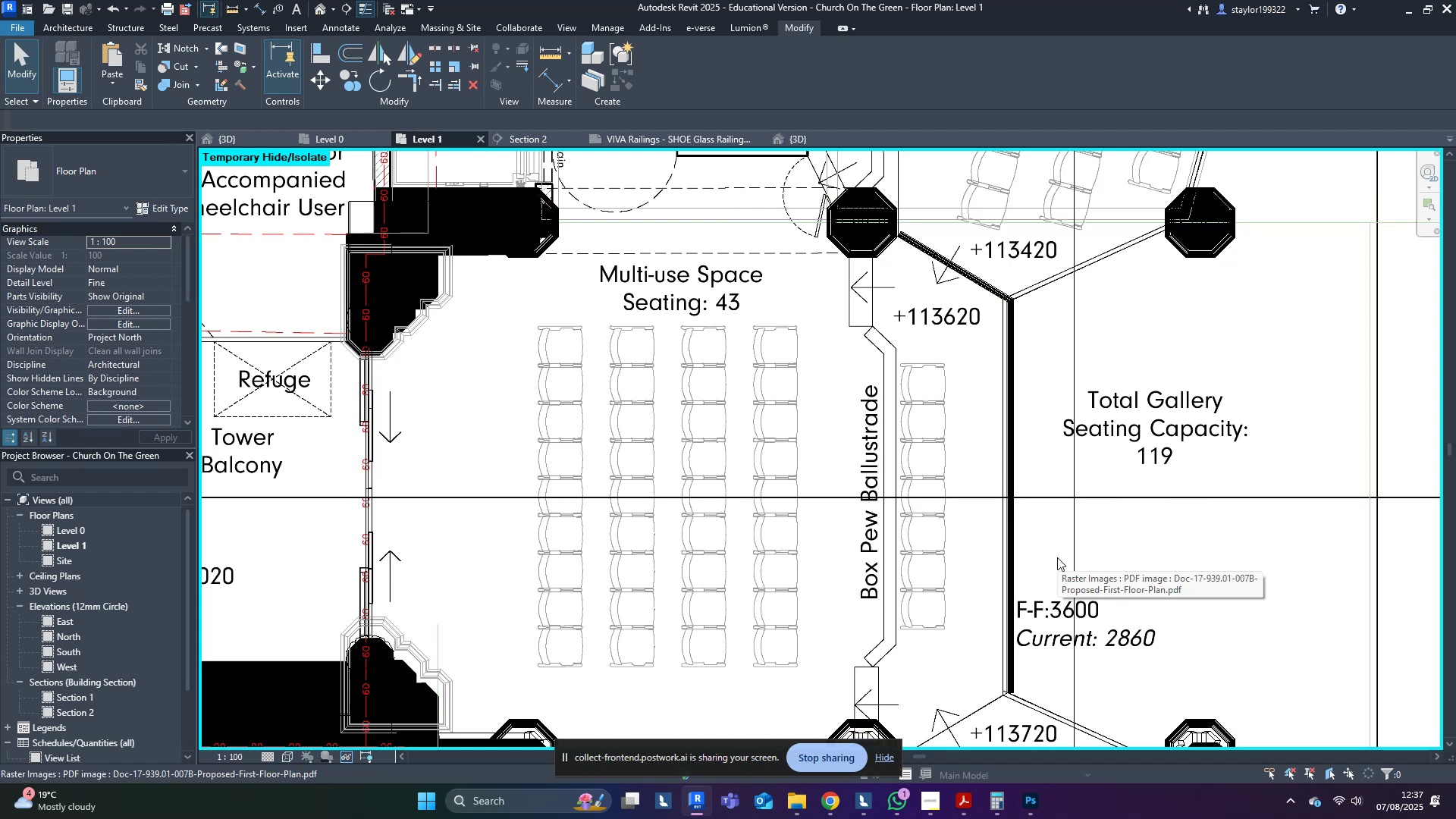 
scroll: coordinate [1057, 557], scroll_direction: down, amount: 3.0
 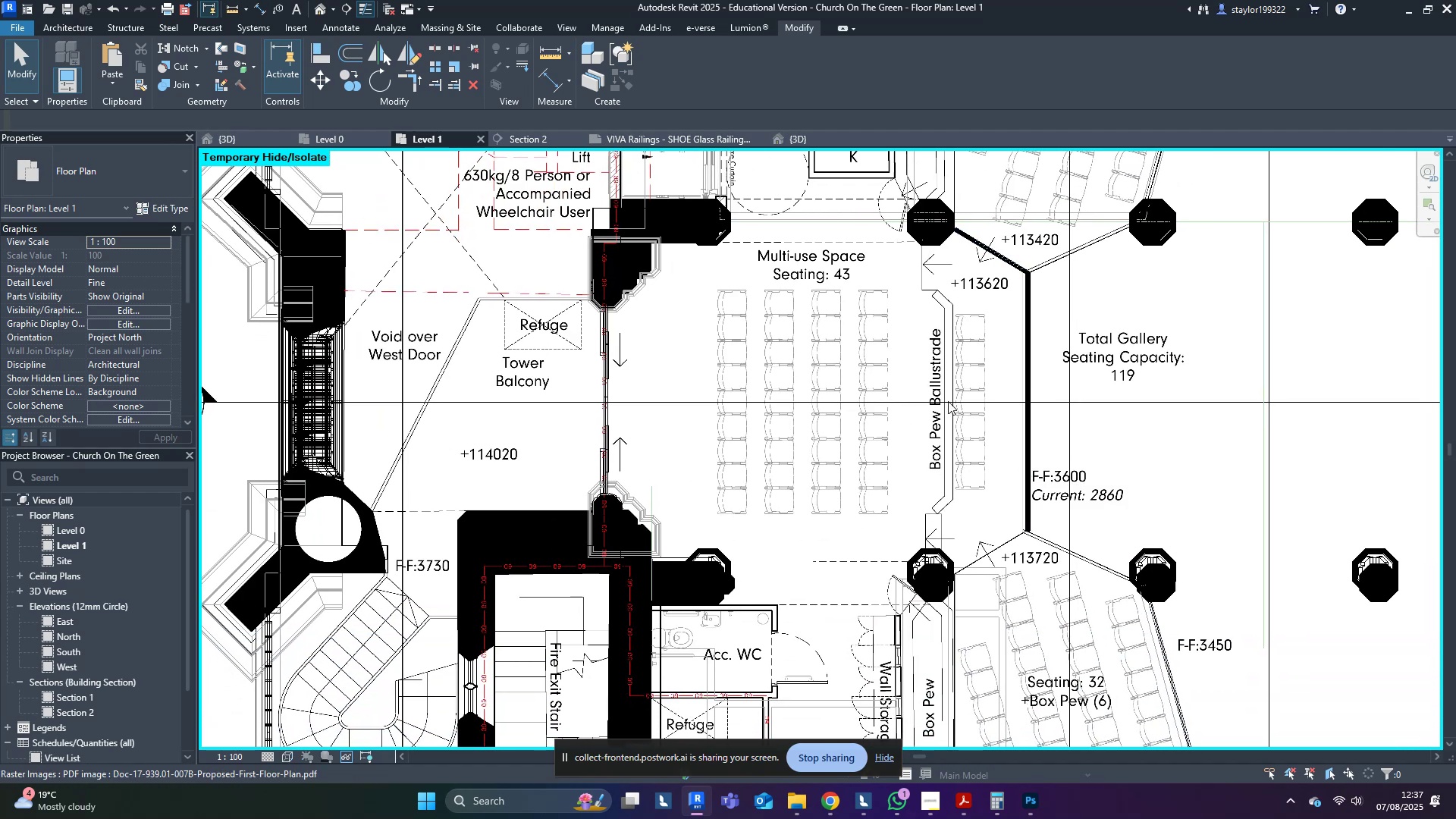 
wait(6.5)
 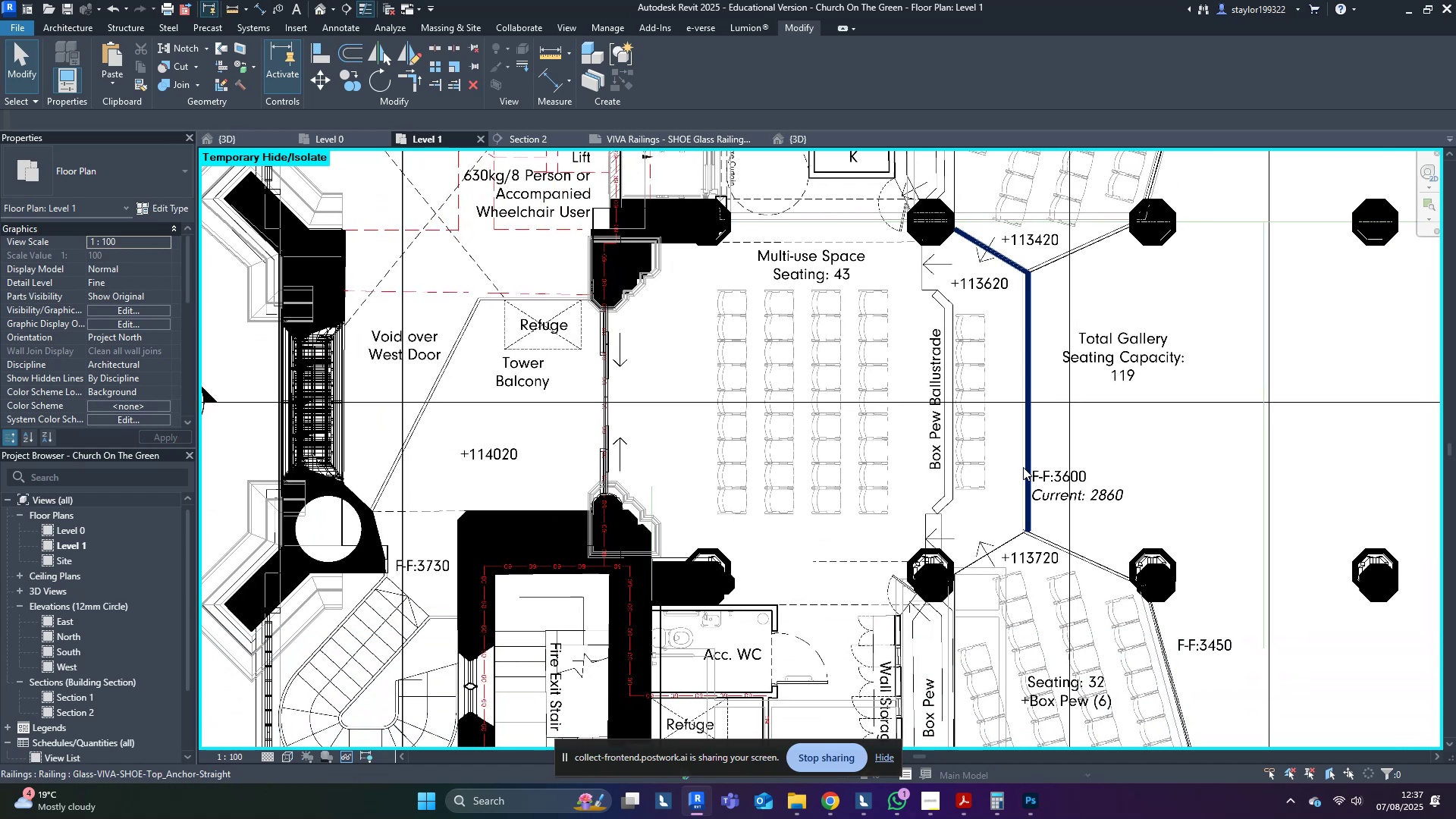 
left_click([837, 804])
 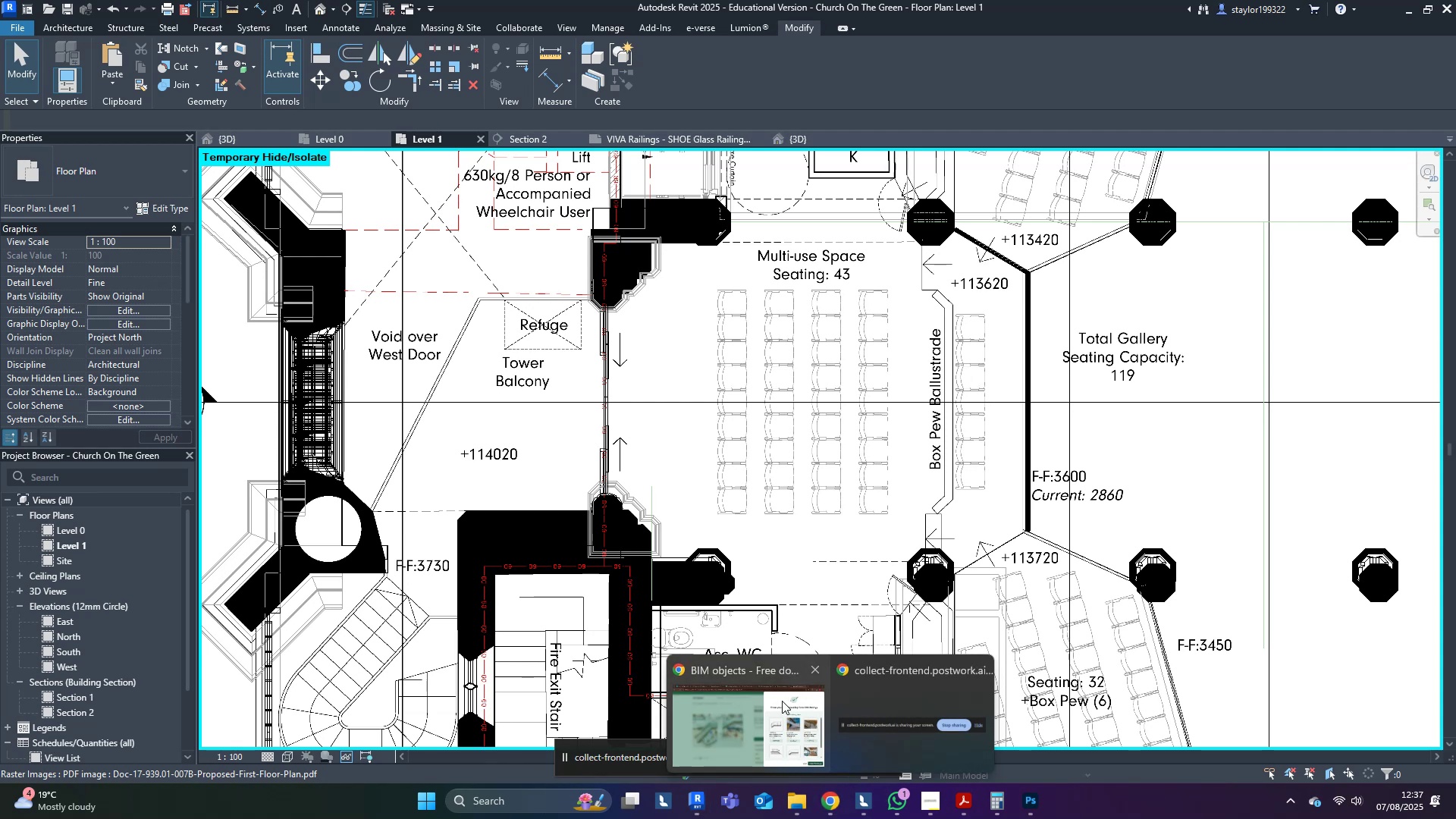 
left_click([781, 701])
 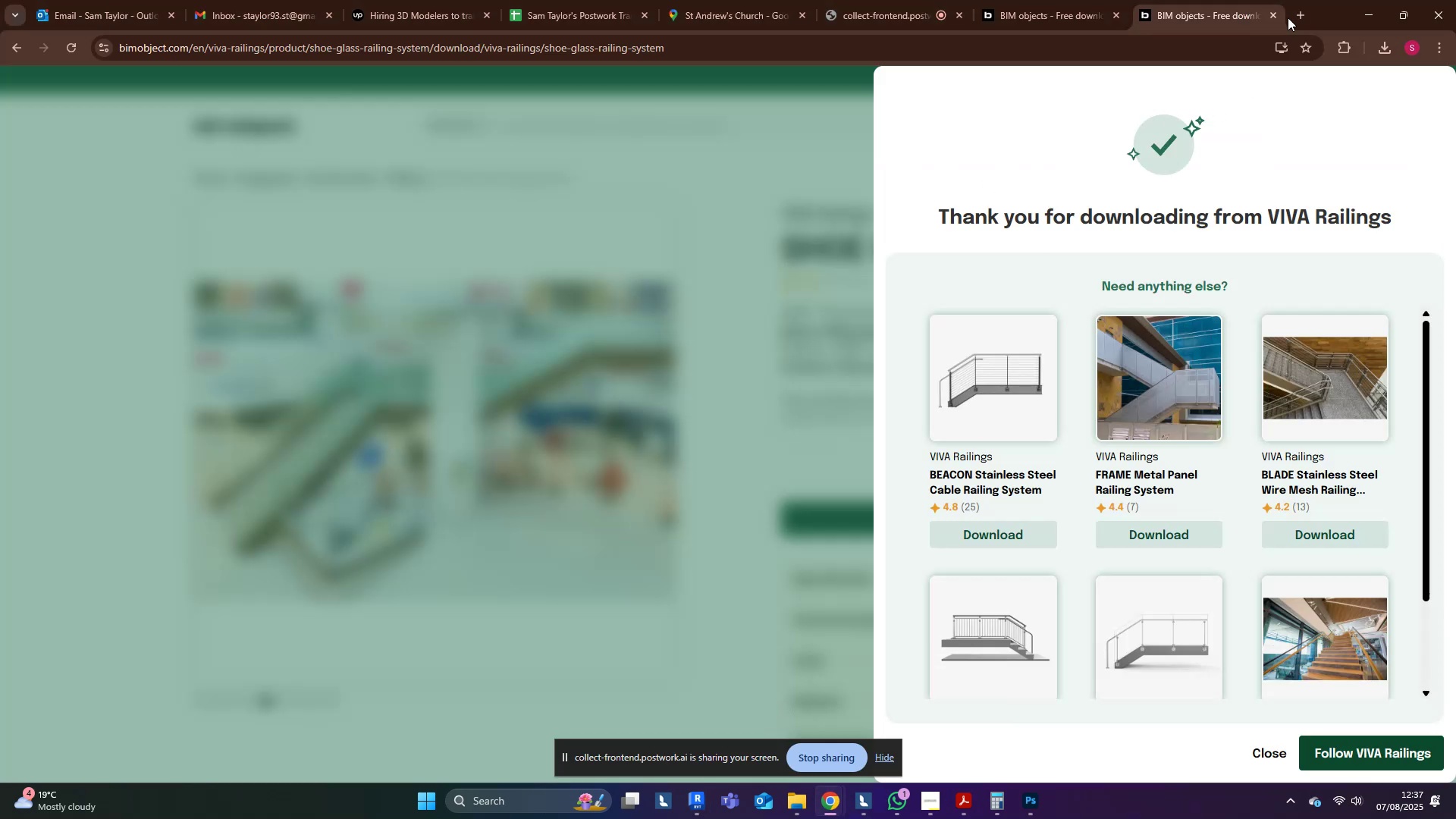 
left_click([1299, 8])
 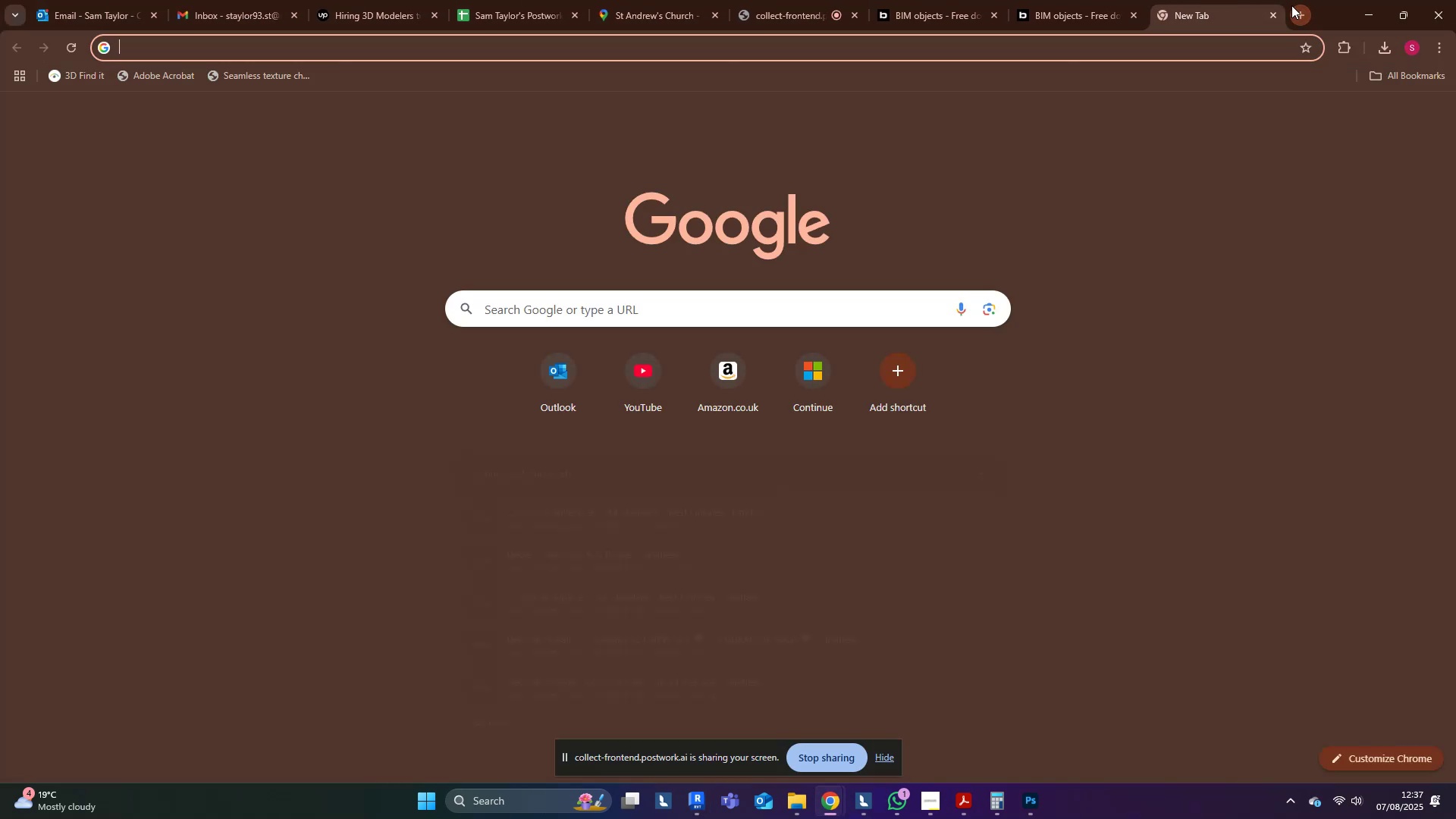 
type(box pew ballustrade)
 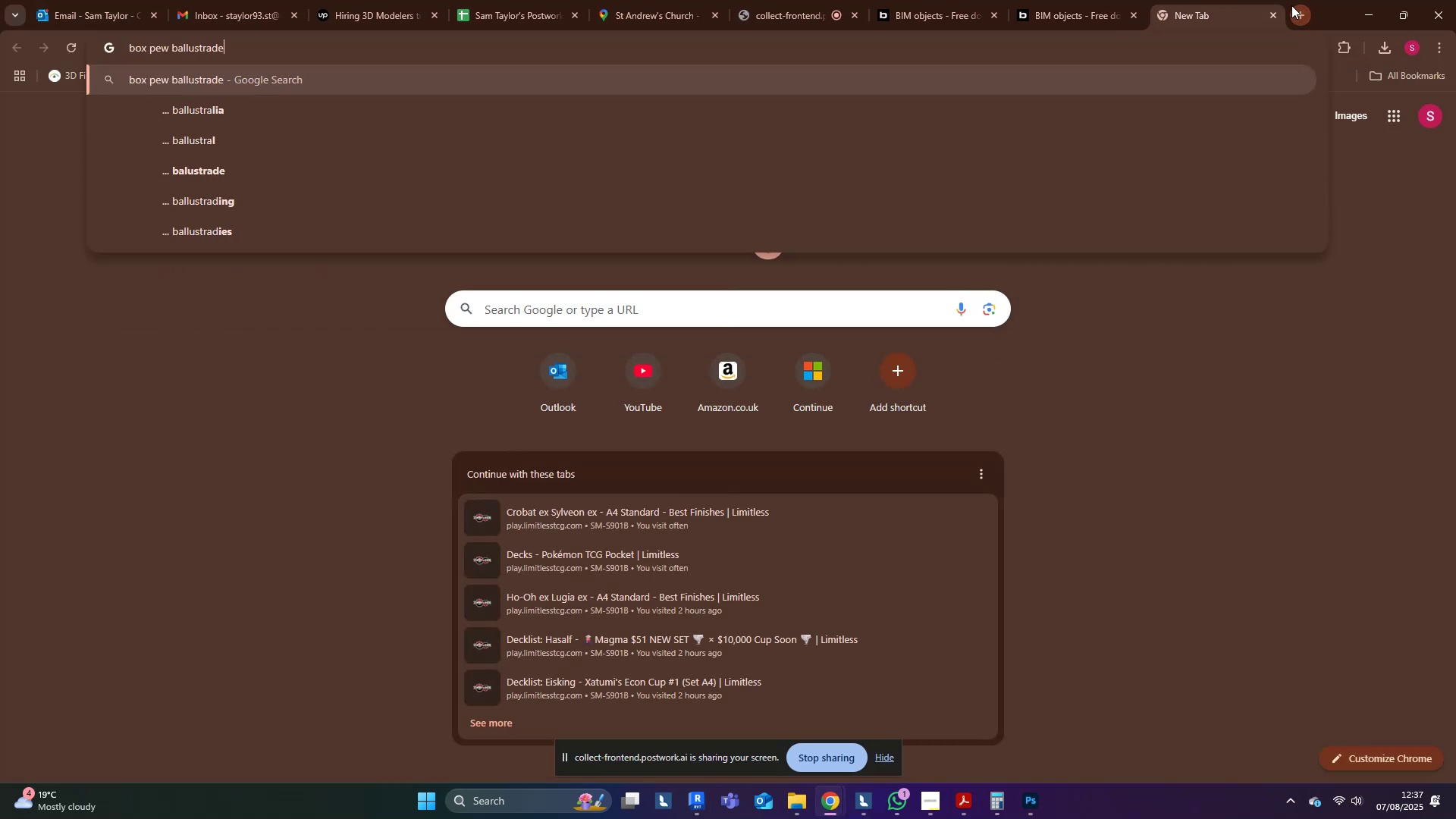 
key(Enter)
 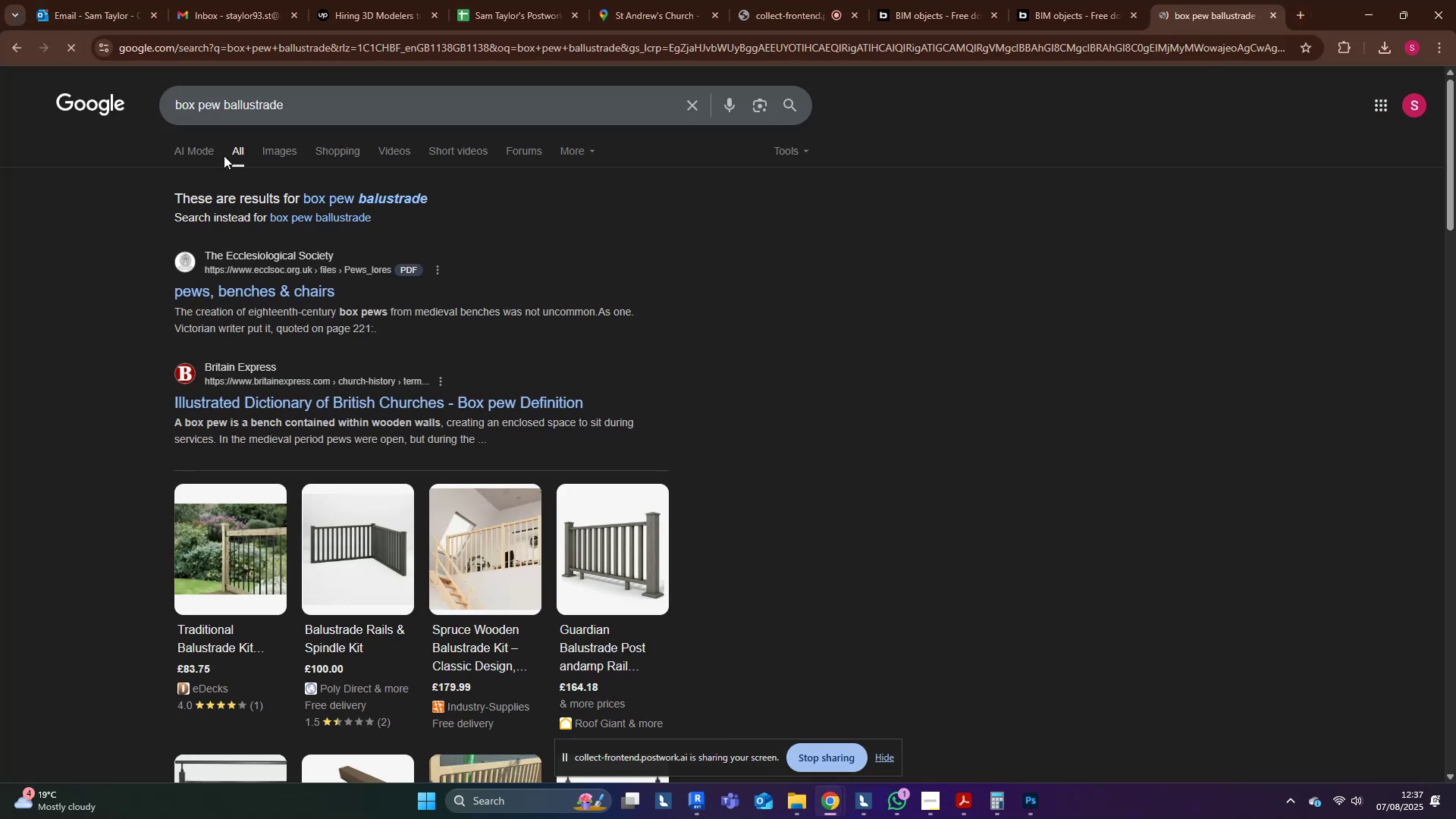 
left_click([275, 161])
 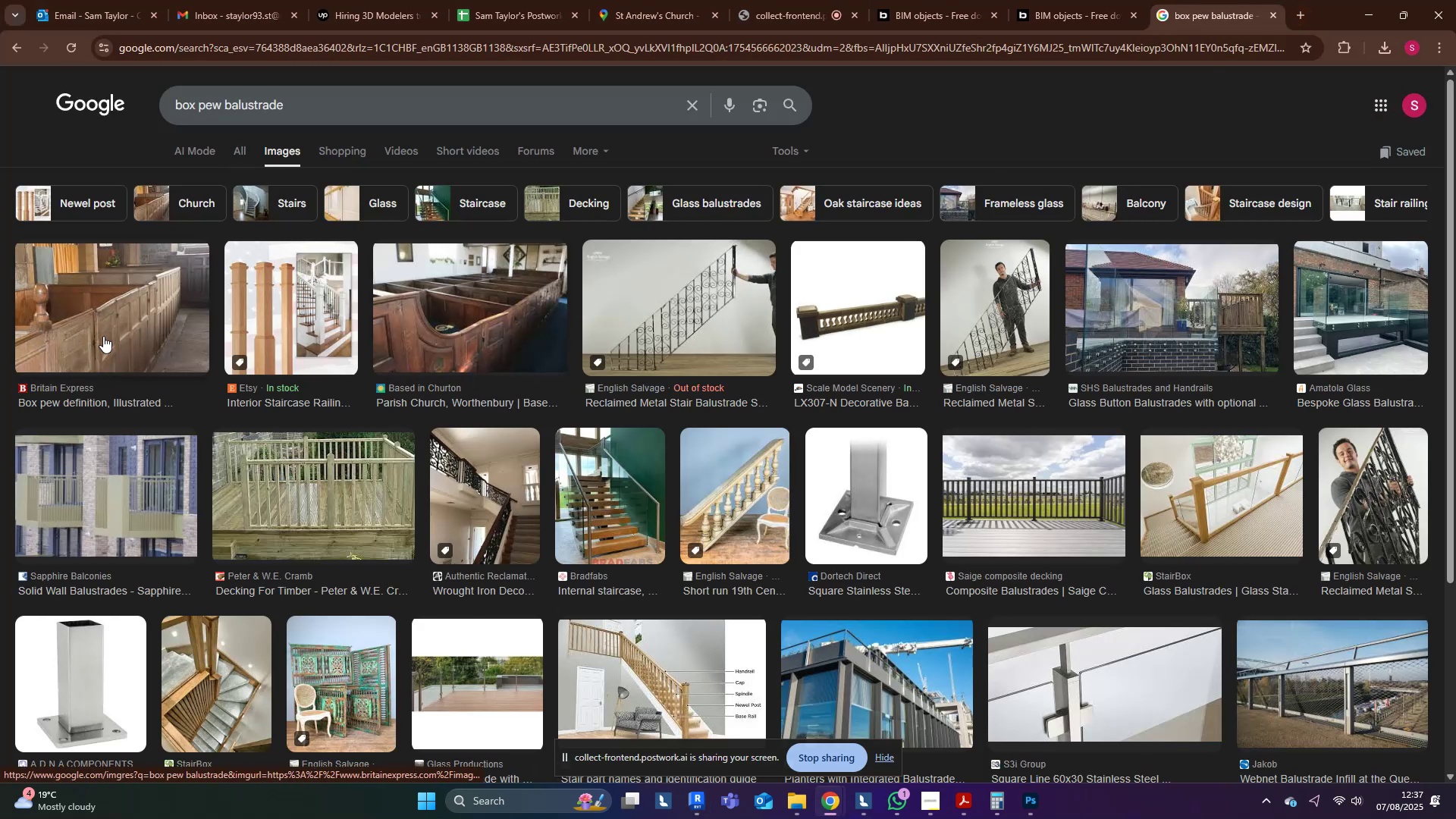 
wait(5.2)
 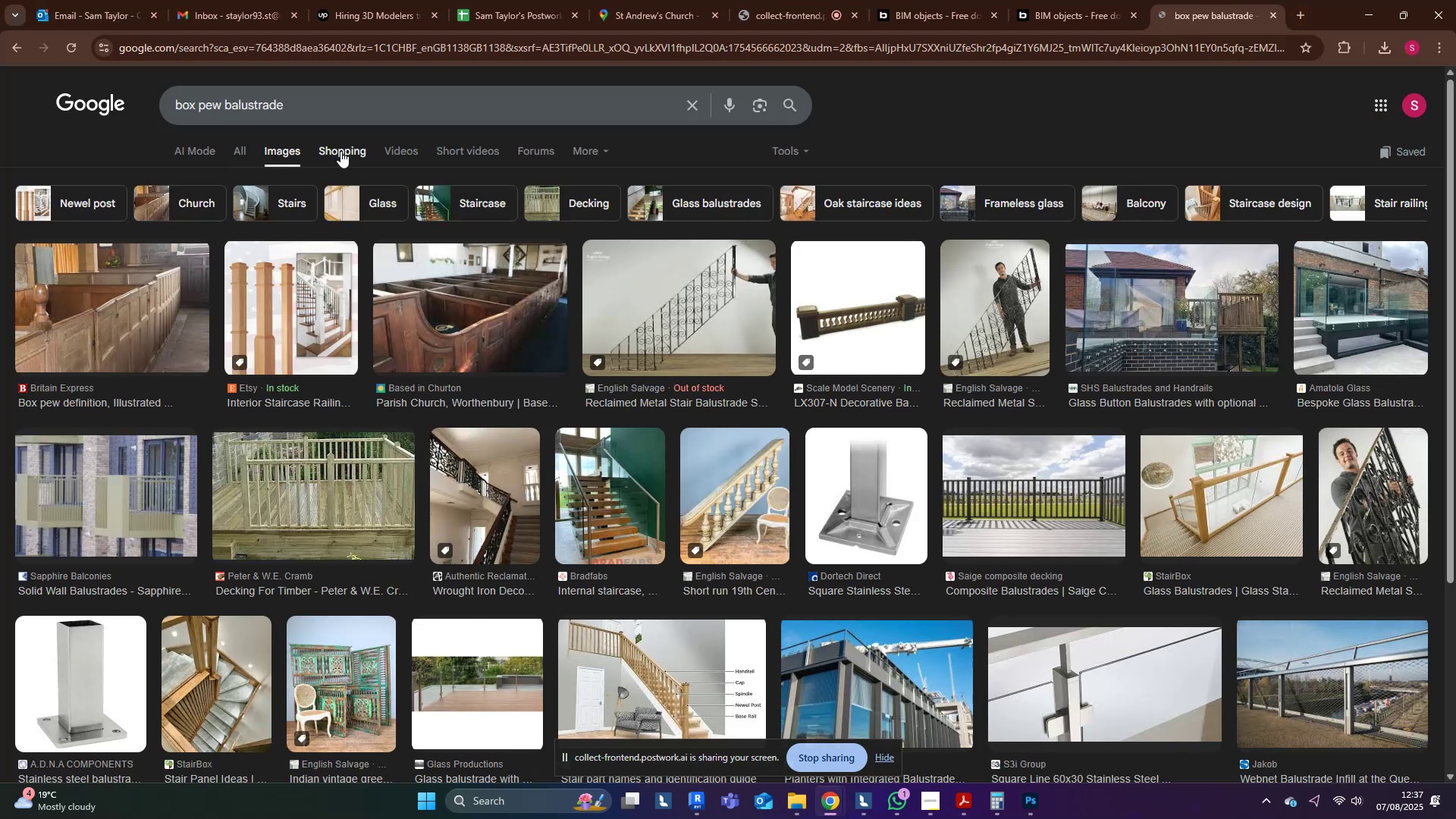 
left_click([103, 336])
 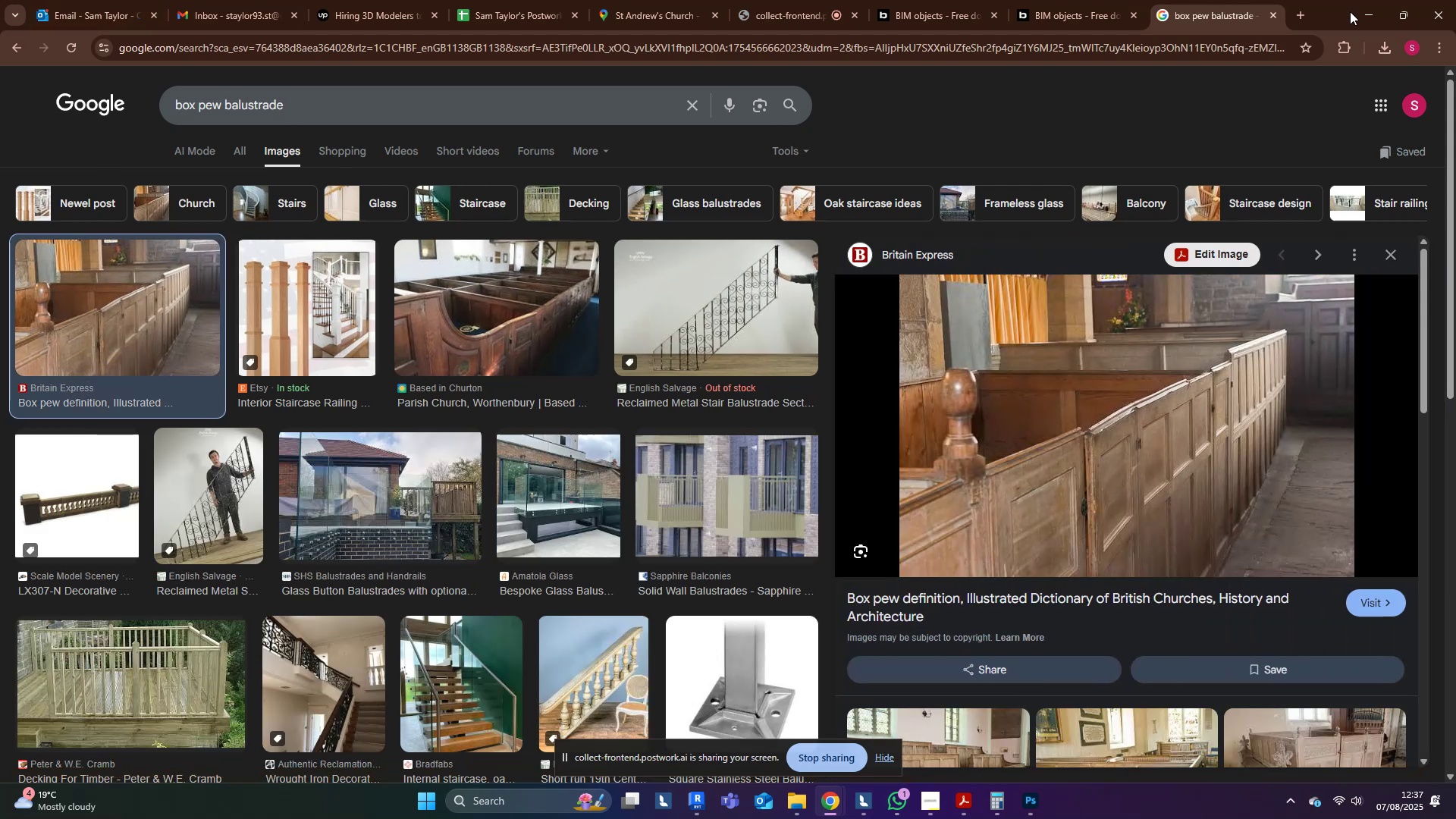 
left_click([1367, 14])
 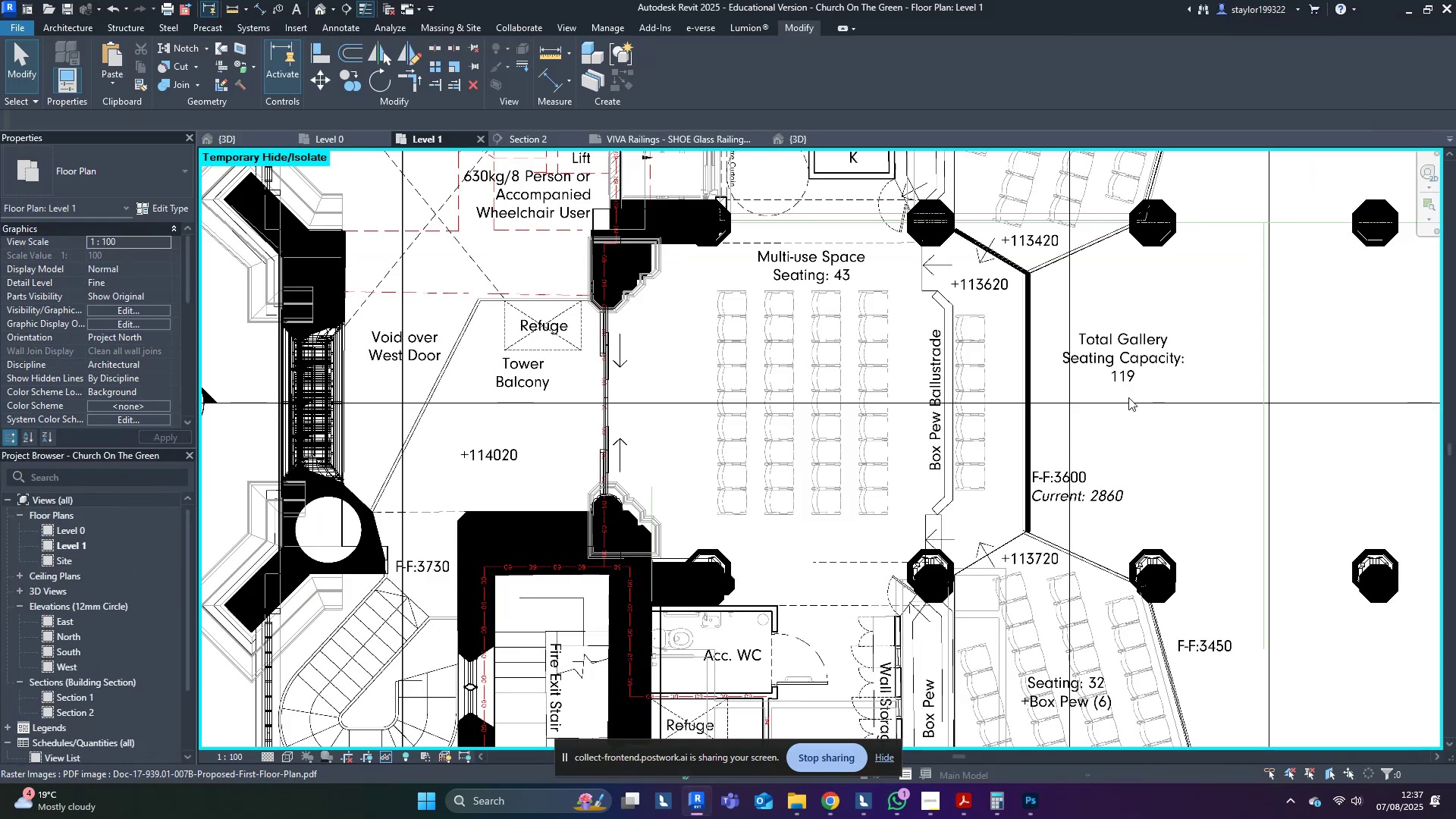 
scroll: coordinate [1022, 513], scroll_direction: up, amount: 3.0
 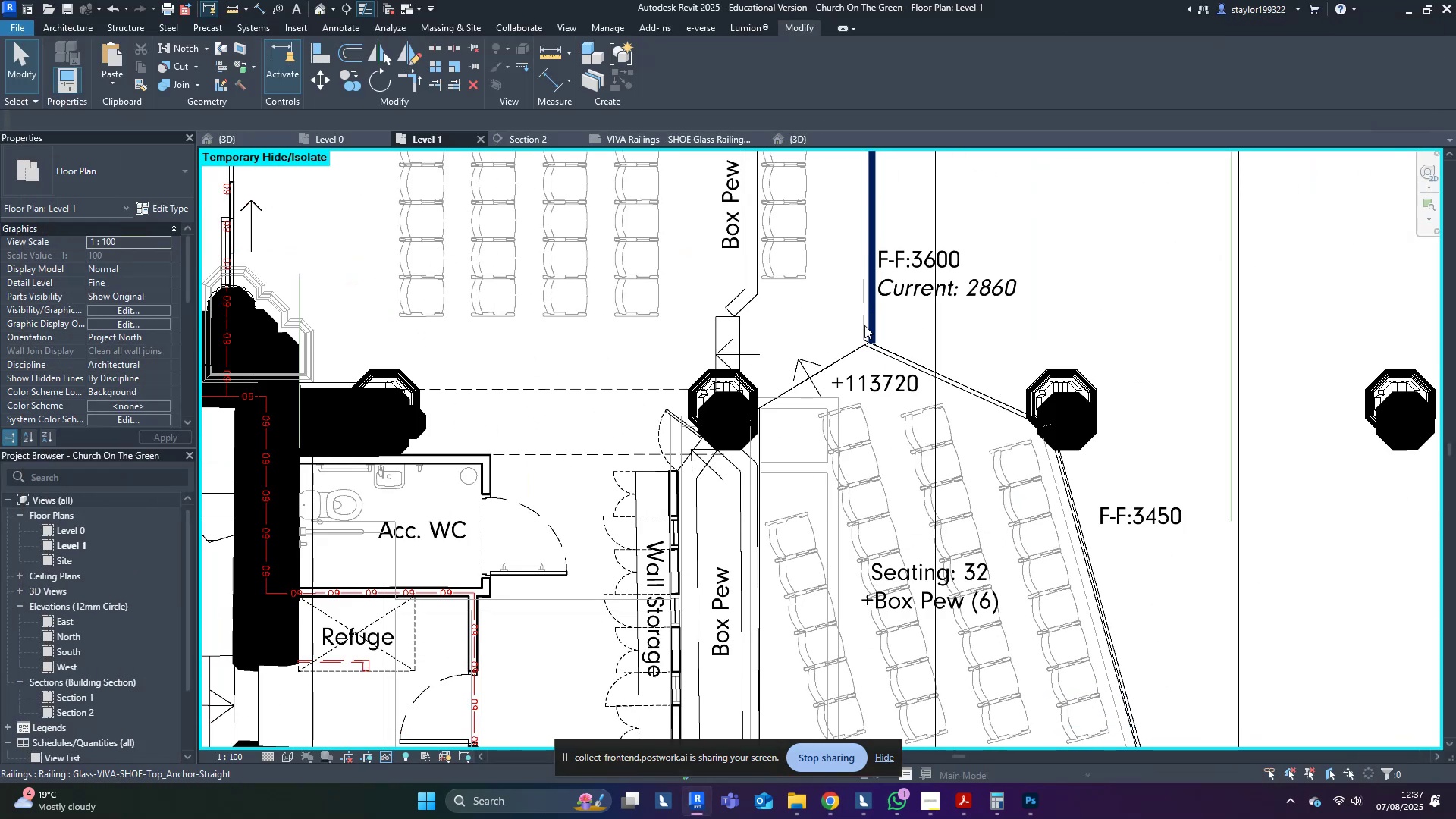 
scroll: coordinate [1050, 513], scroll_direction: down, amount: 5.0
 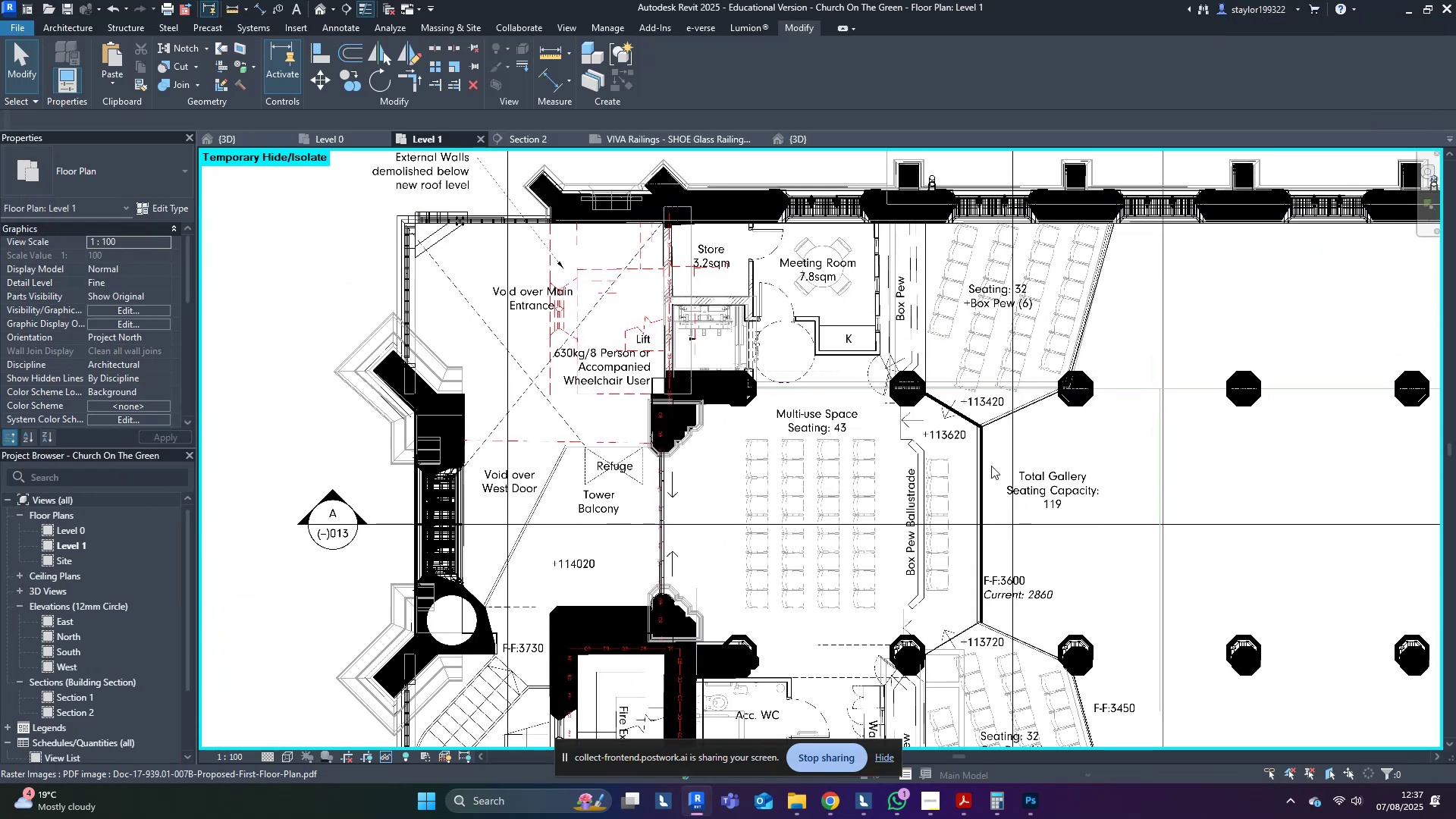 
double_click([980, 457])
 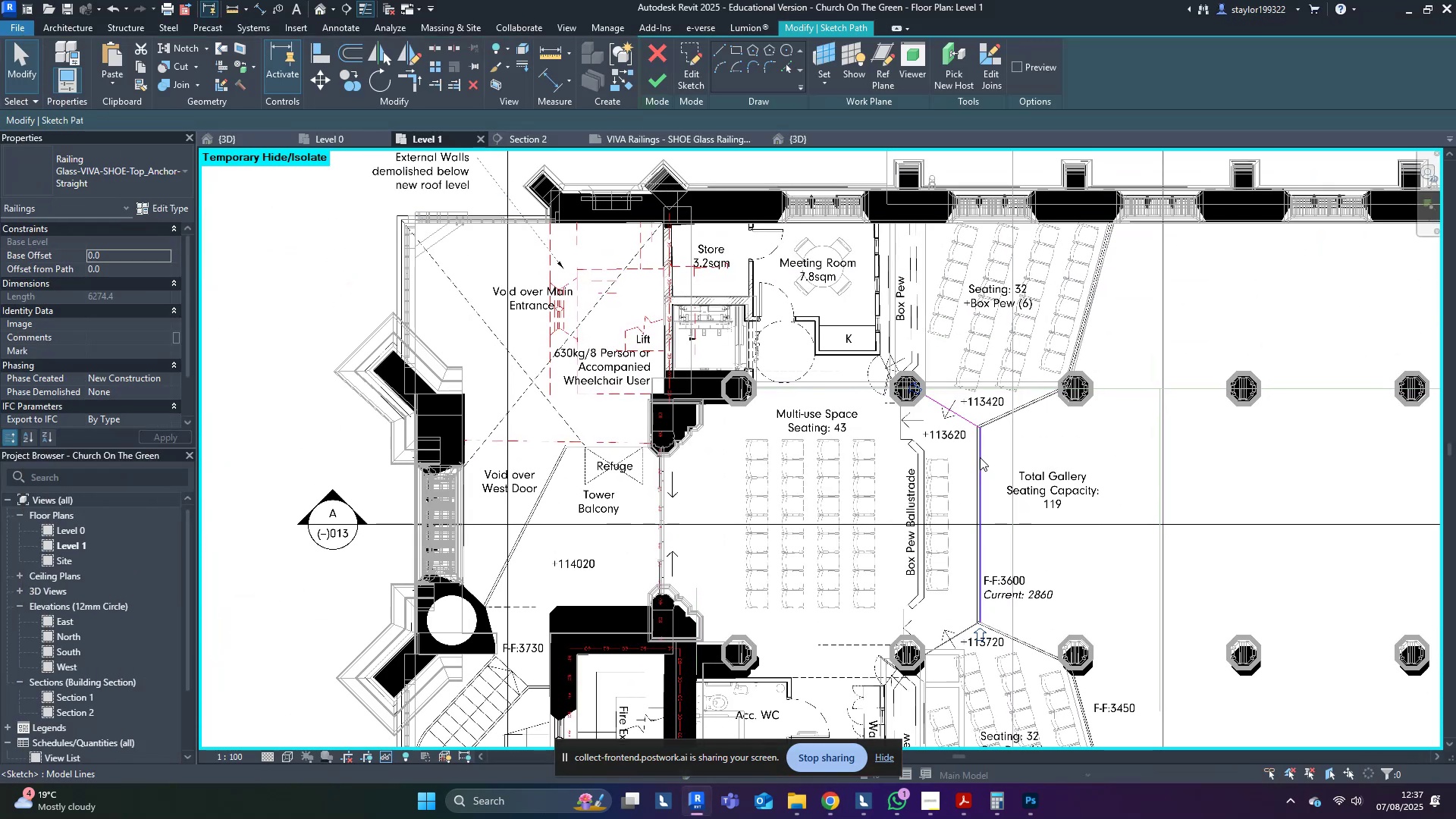 
triple_click([980, 457])
 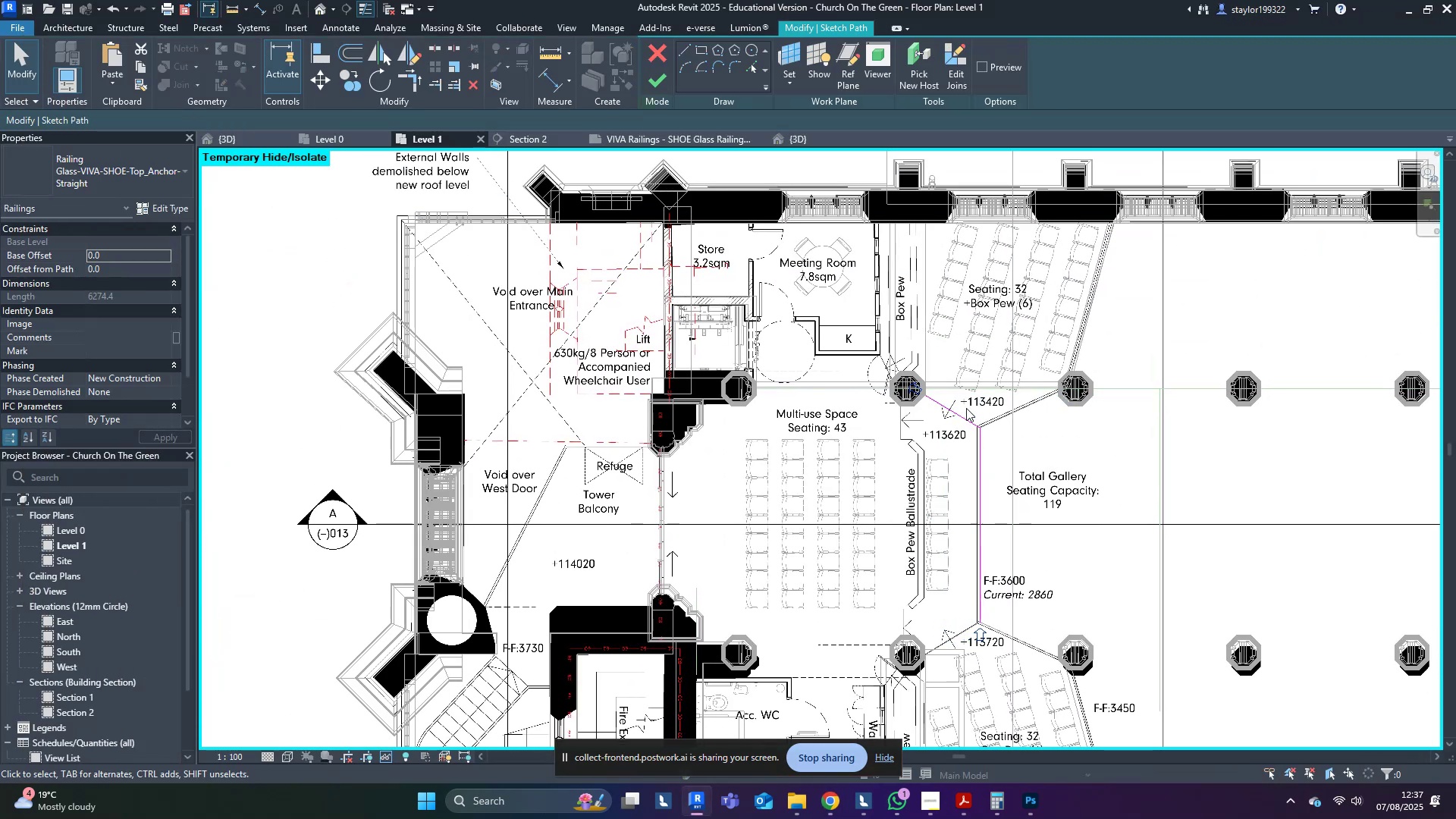 
double_click([962, 414])
 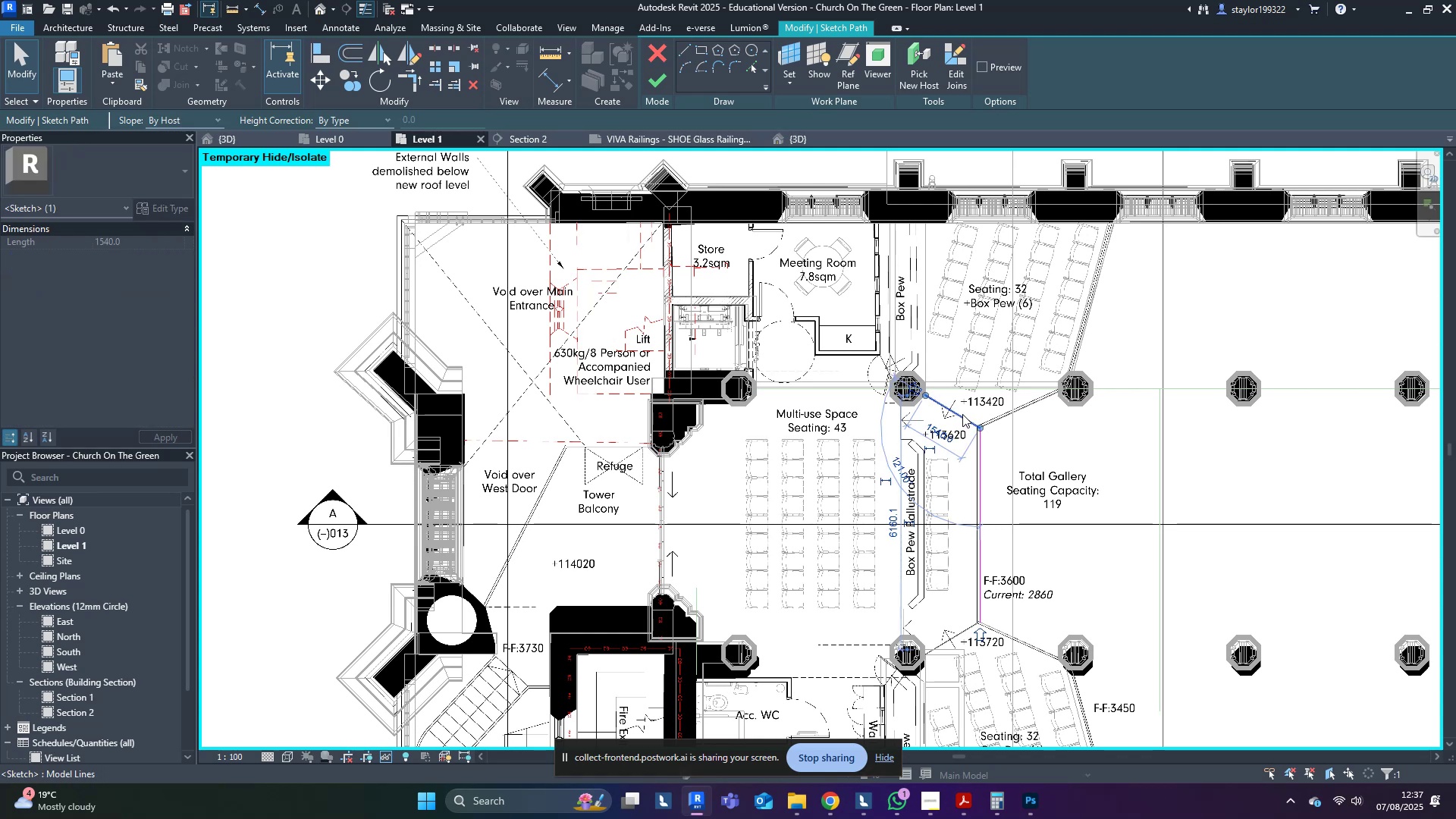 
hold_key(key=Delete, duration=25.52)
 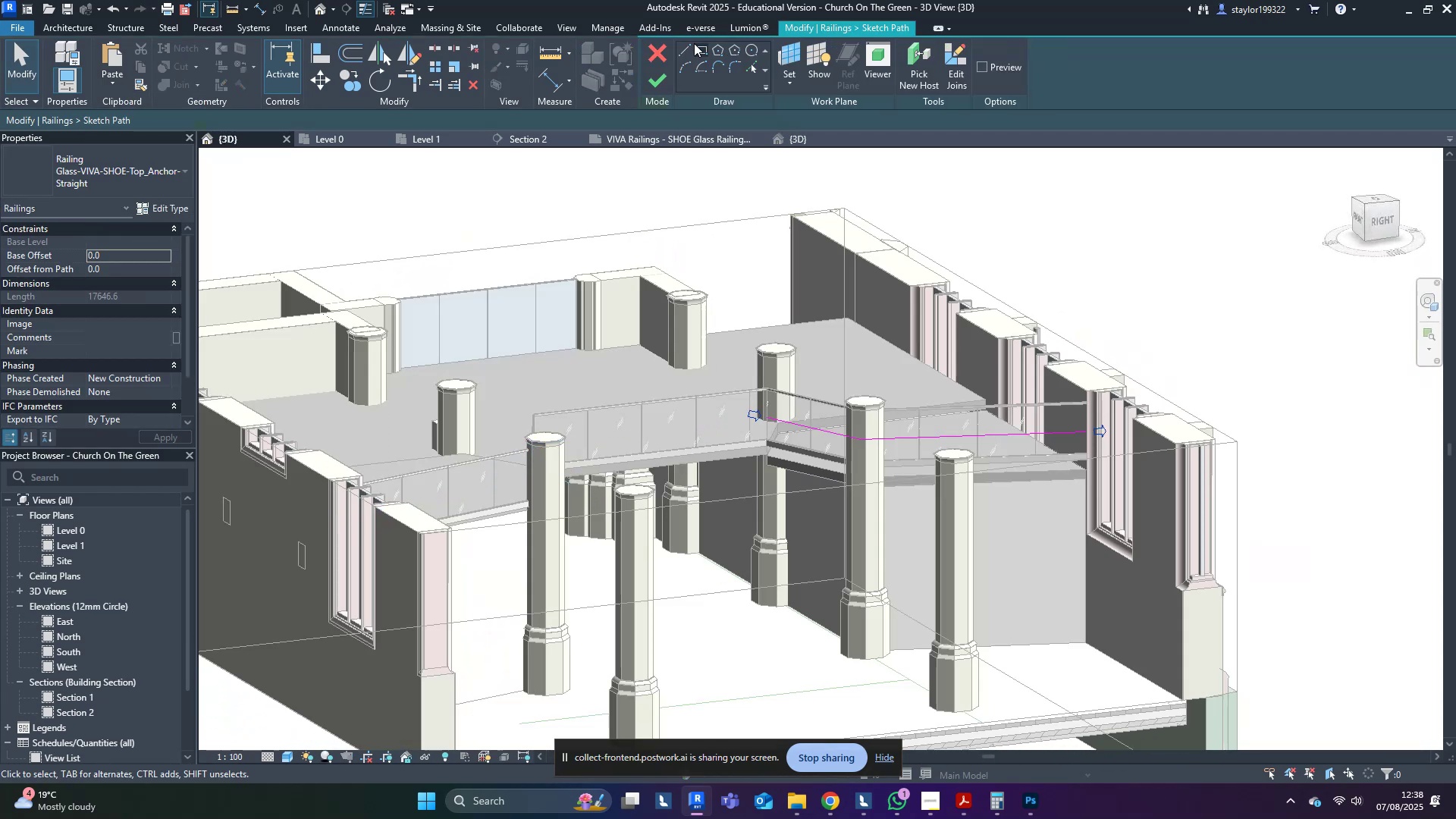 
scroll: coordinate [1009, 396], scroll_direction: up, amount: 3.0
 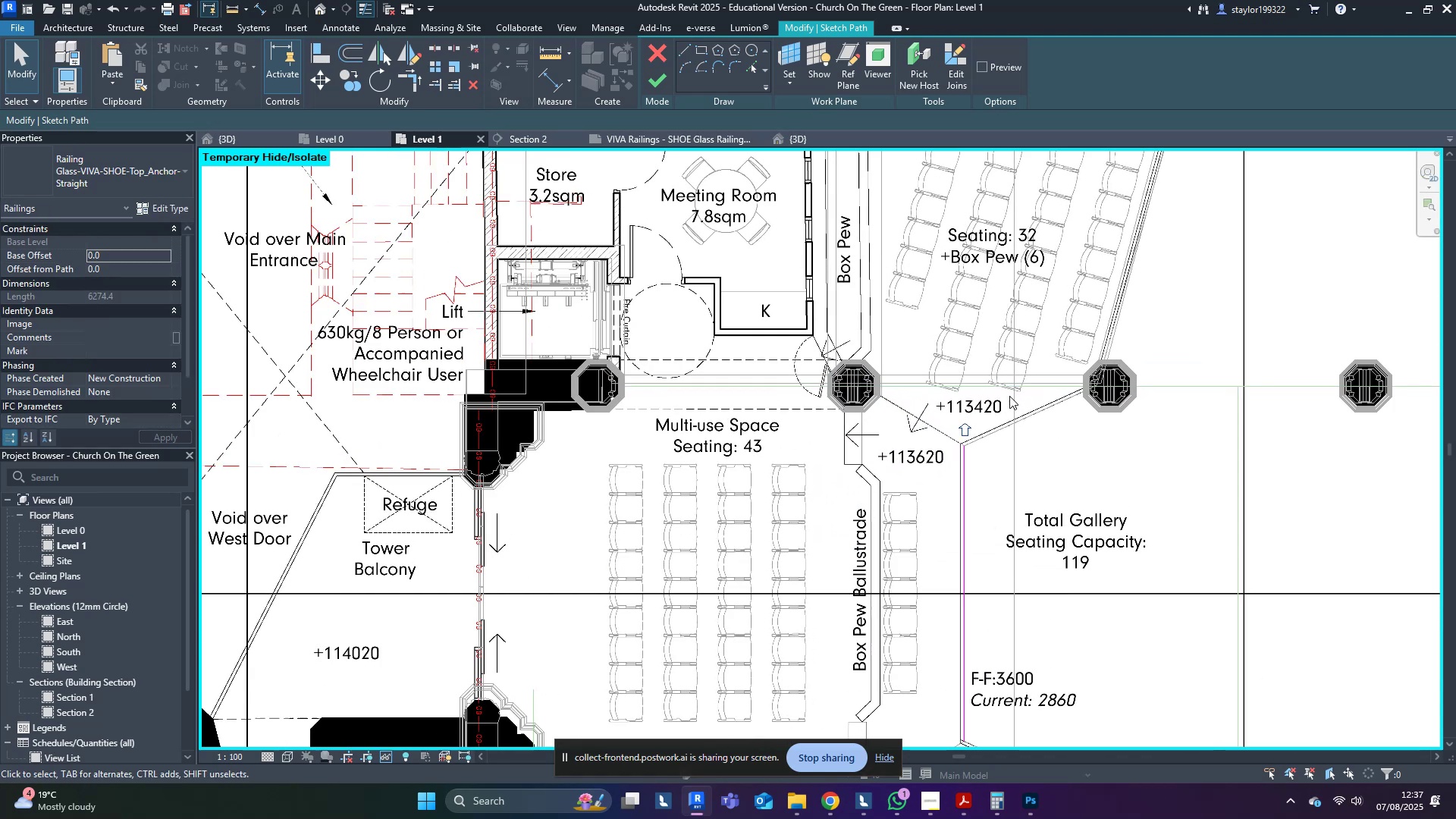 
type(sd)
 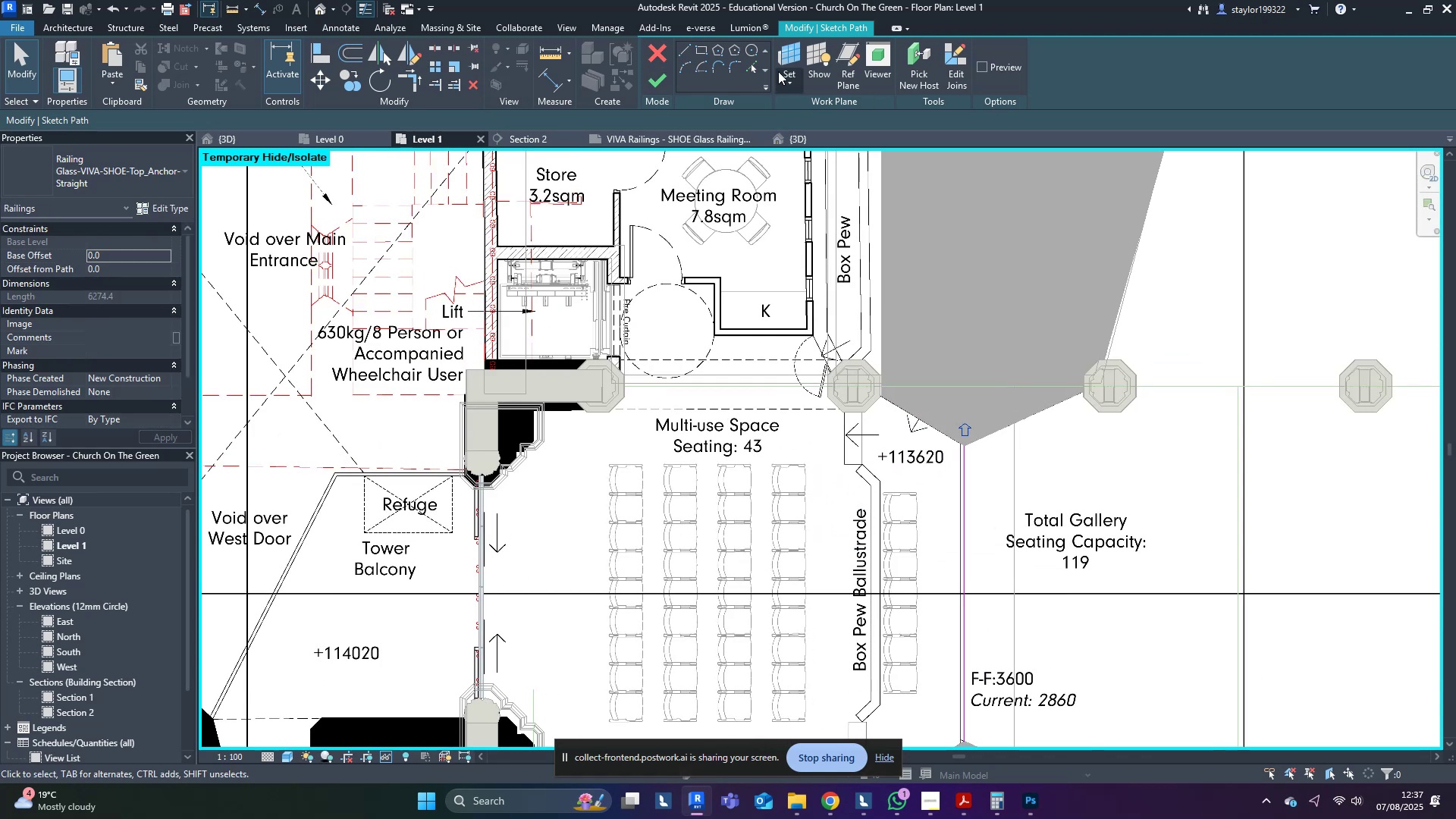 
left_click([755, 63])
 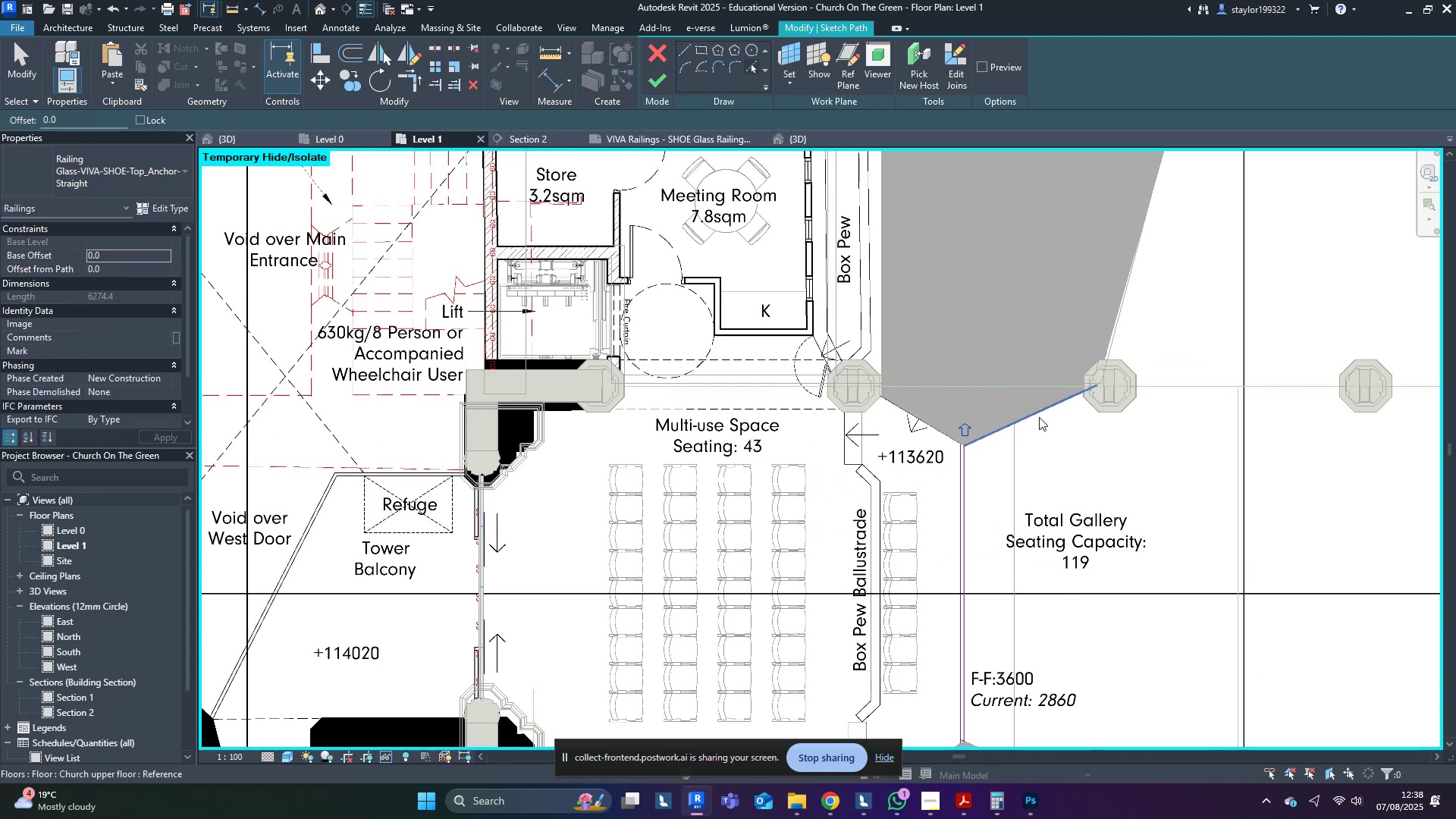 
left_click([1037, 407])
 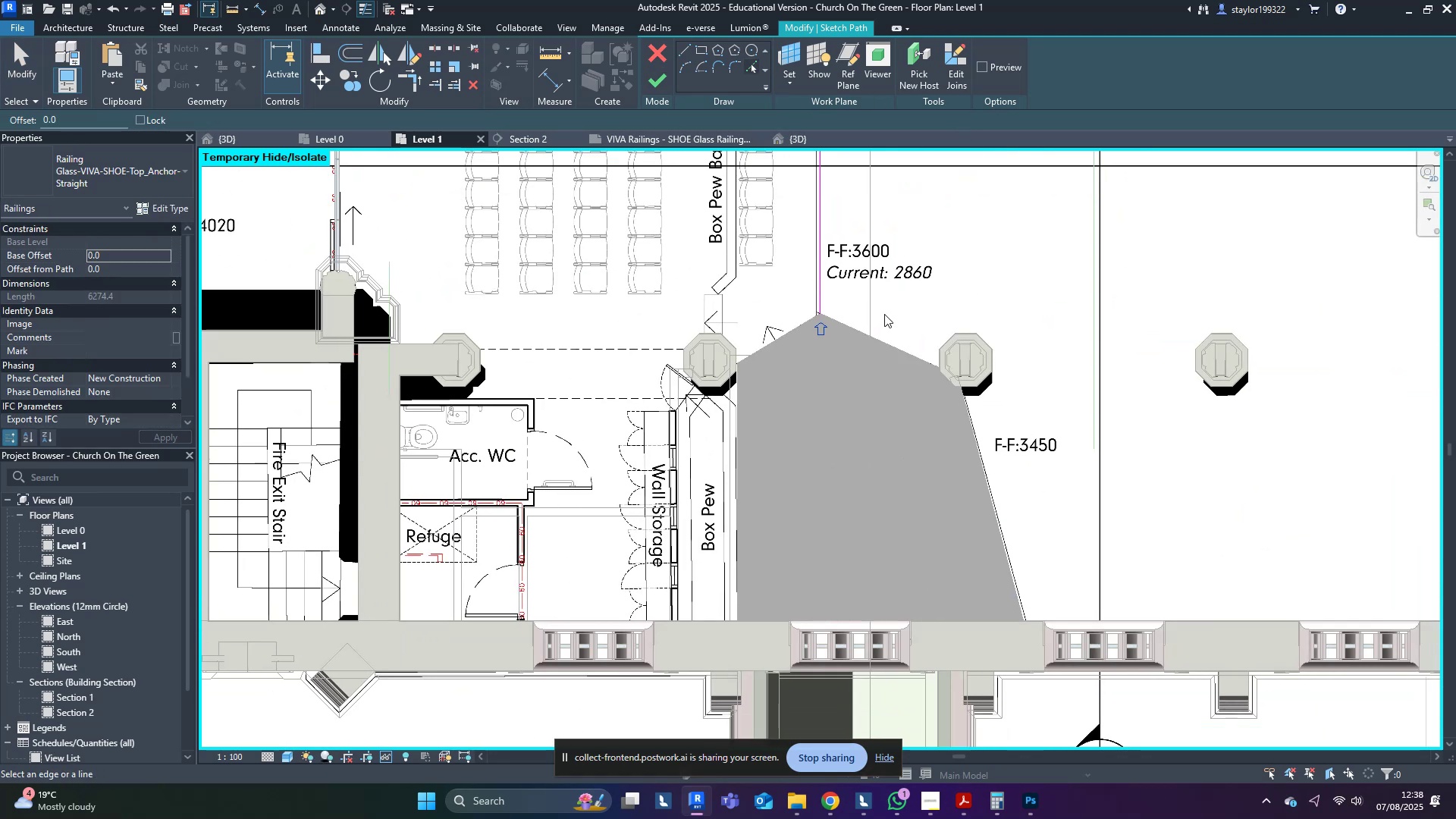 
left_click([879, 344])
 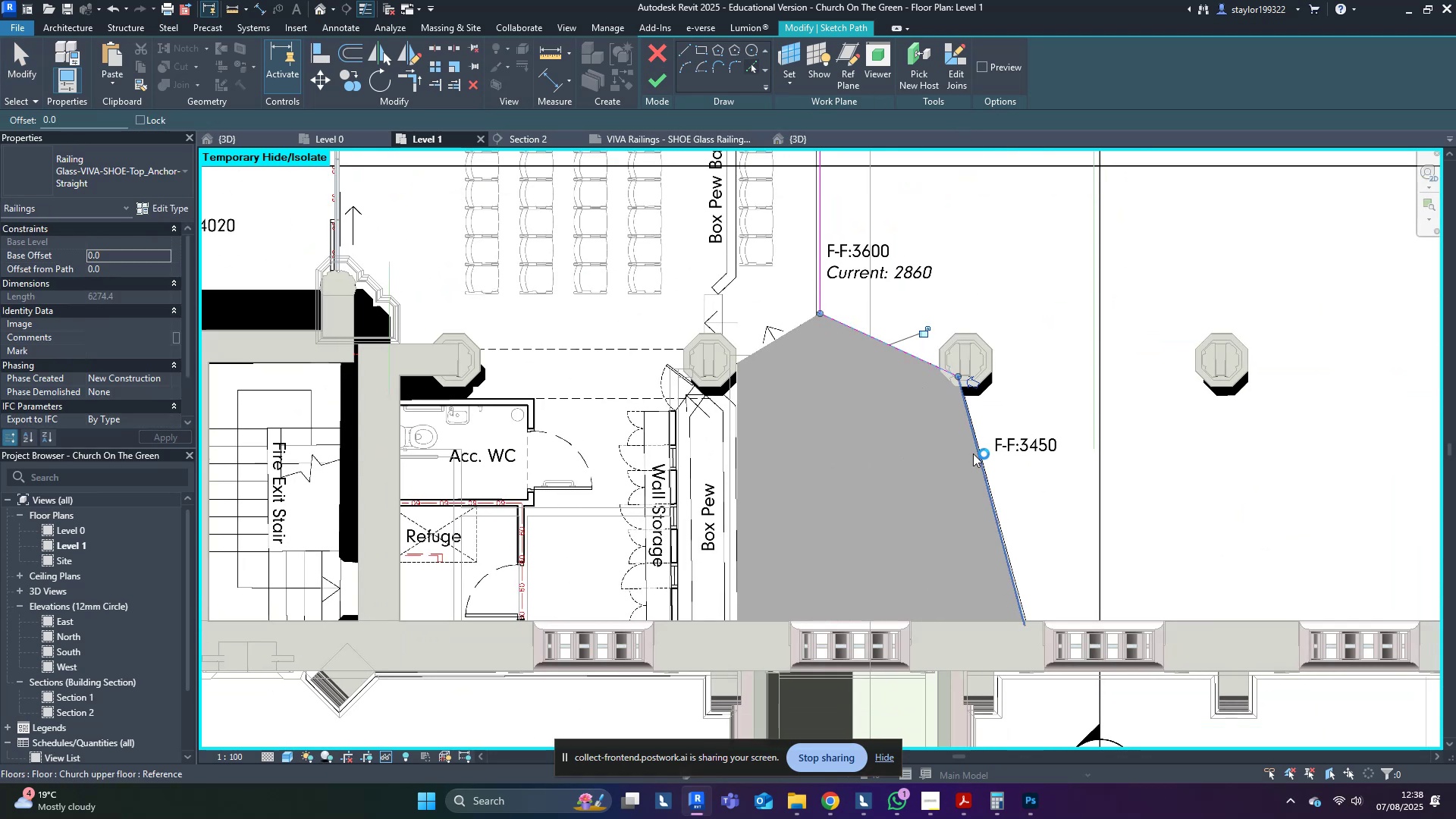 
left_click([973, 453])
 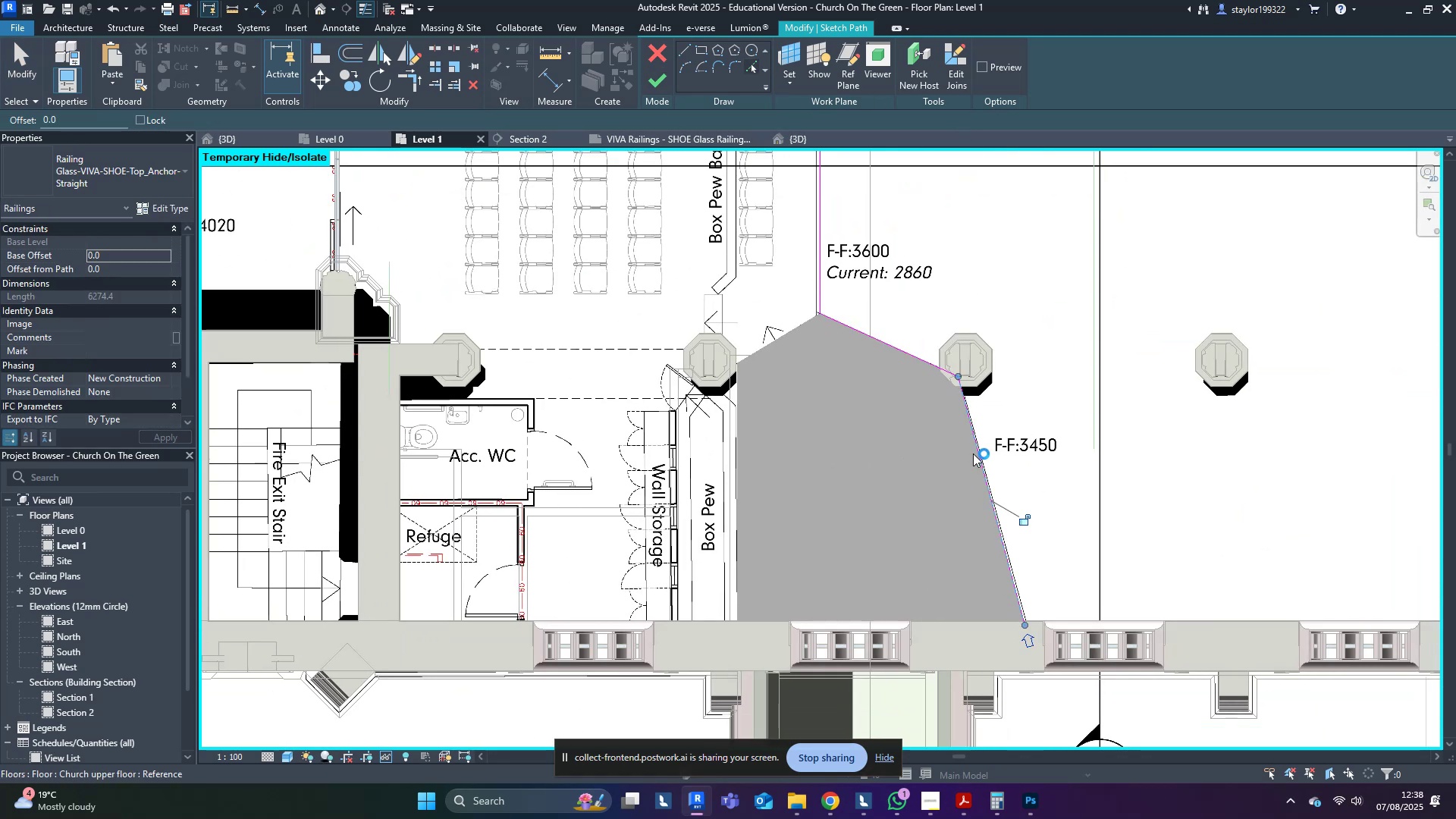 
type(tr)
 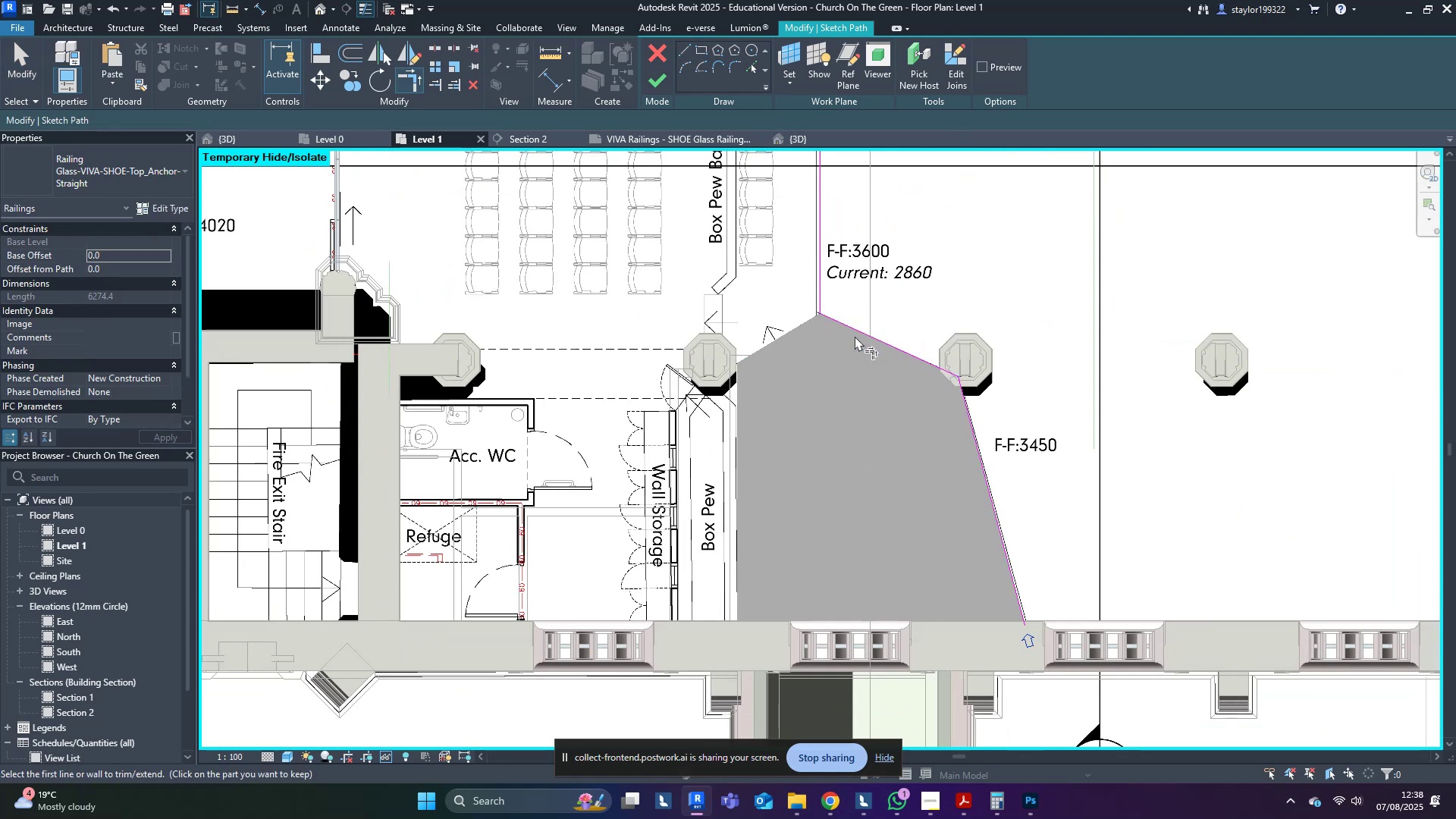 
double_click([854, 325])
 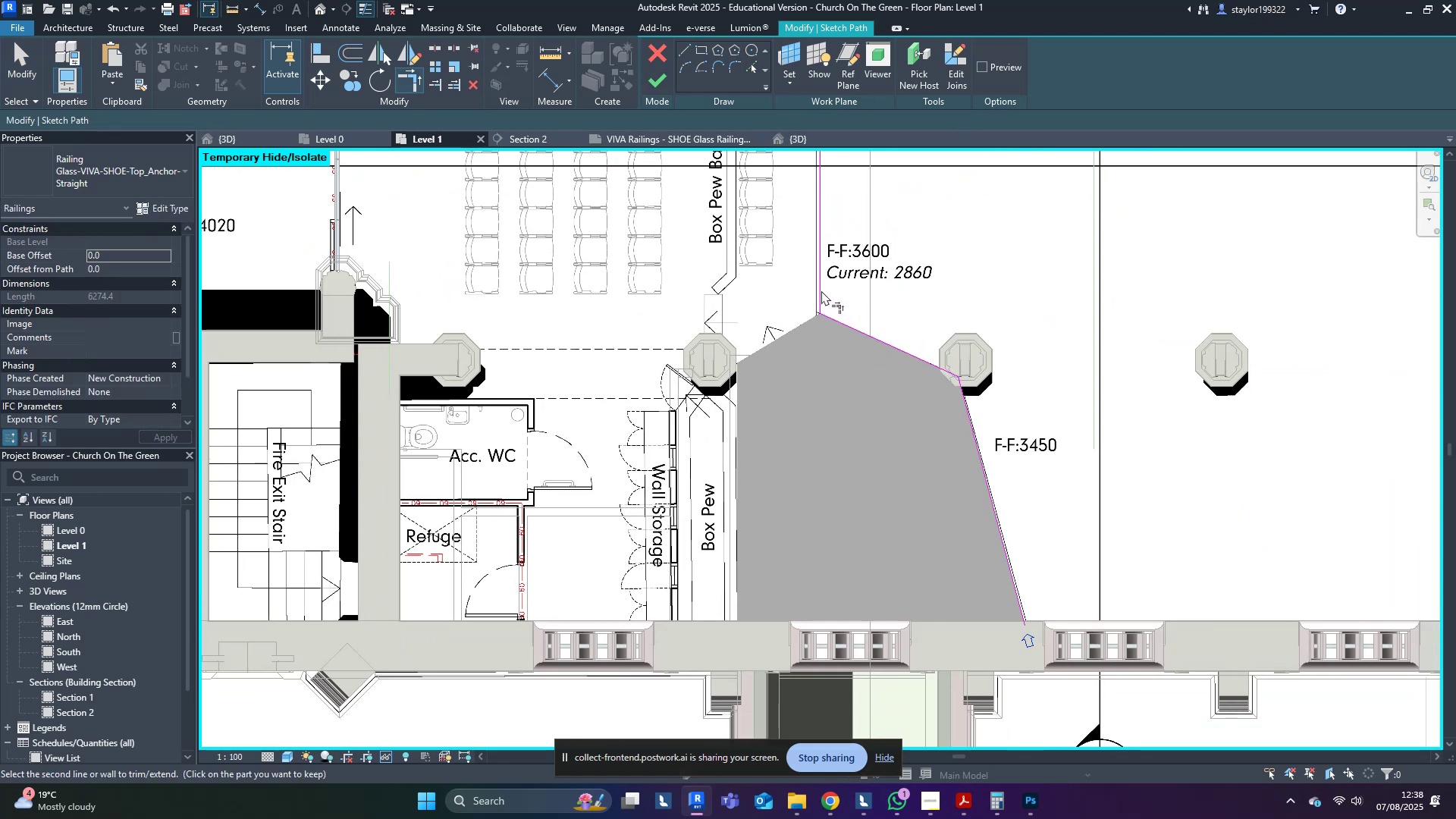 
left_click([821, 290])
 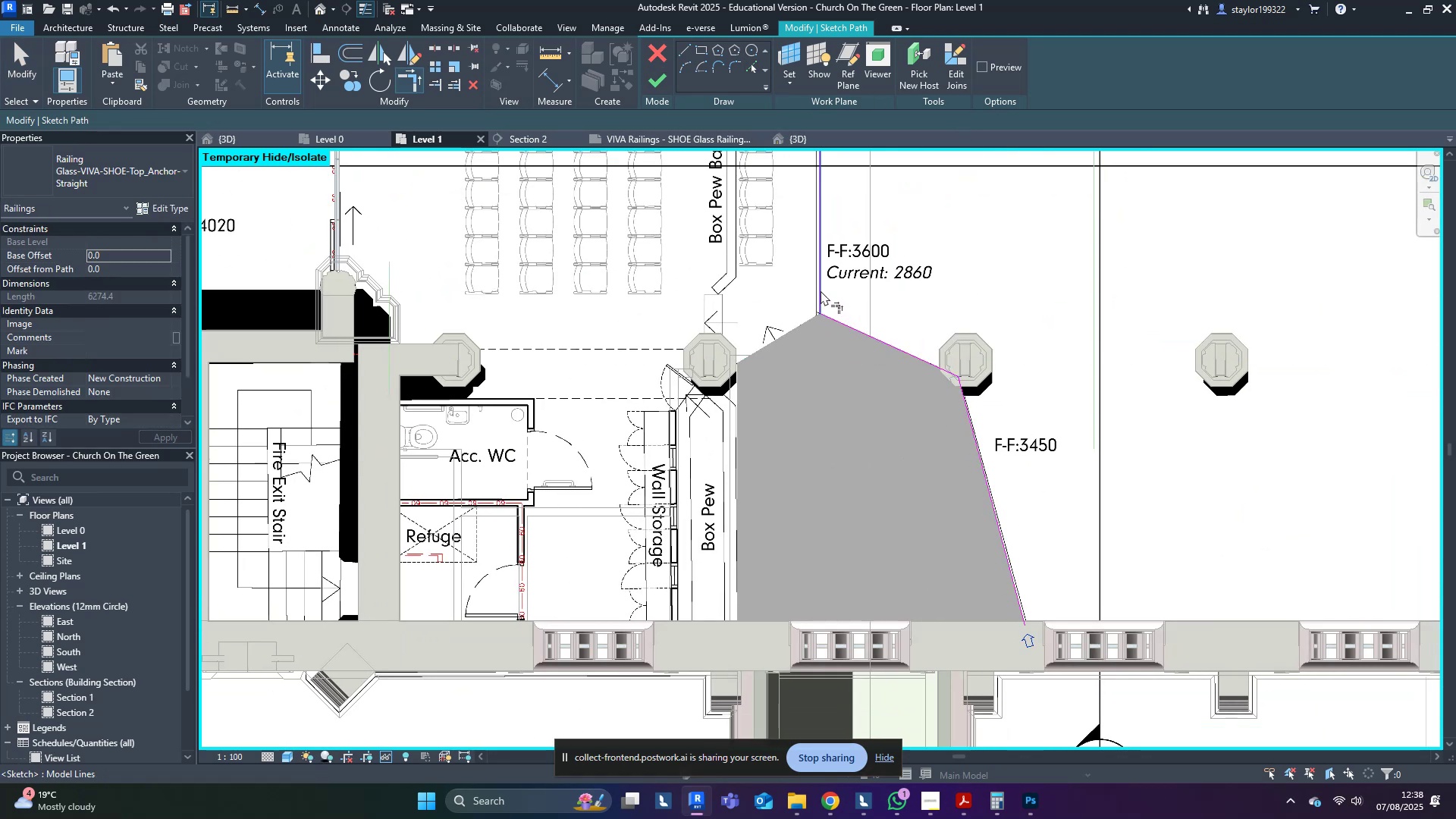 
type(md)
key(Tab)
 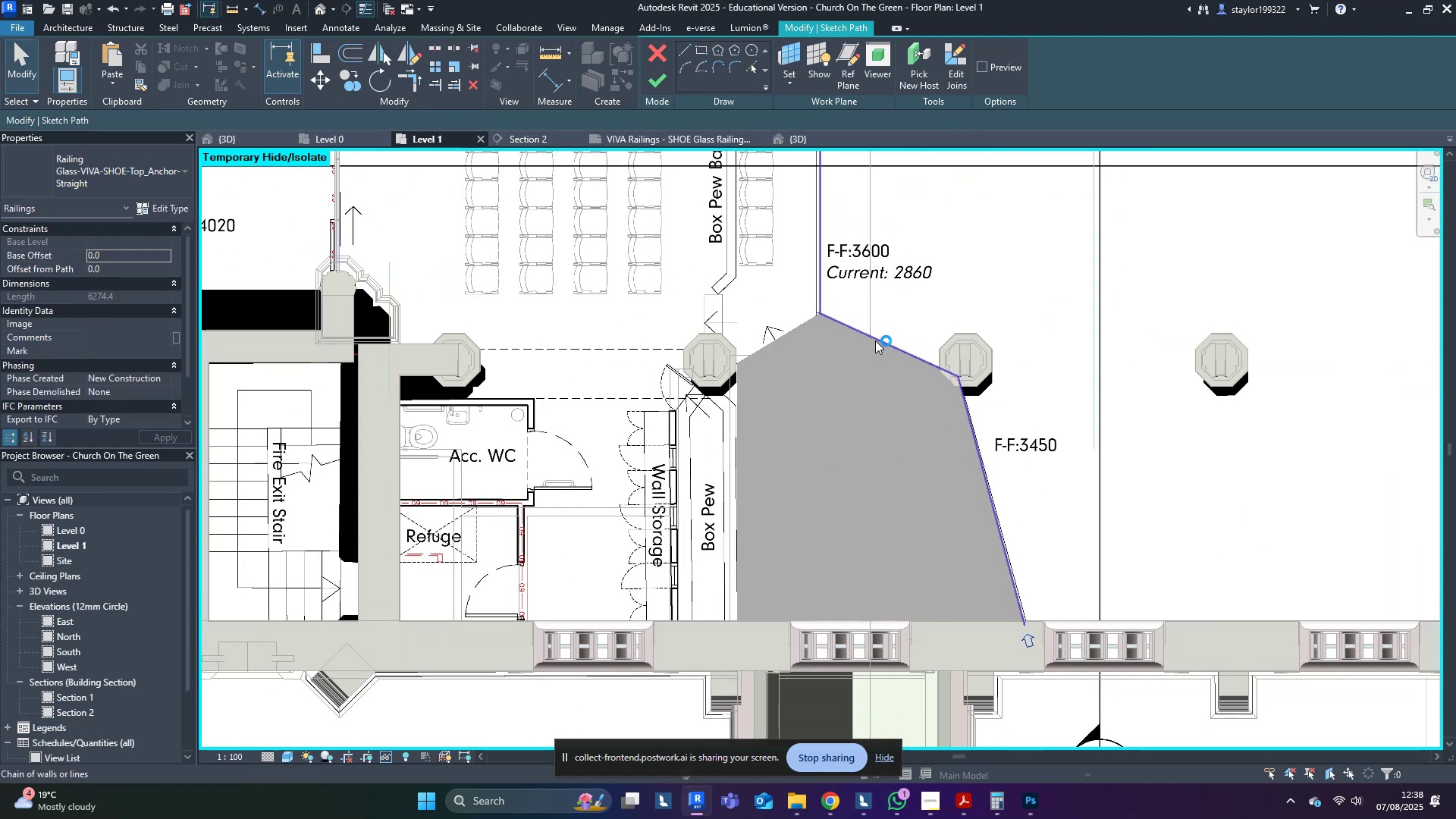 
left_click([875, 340])
 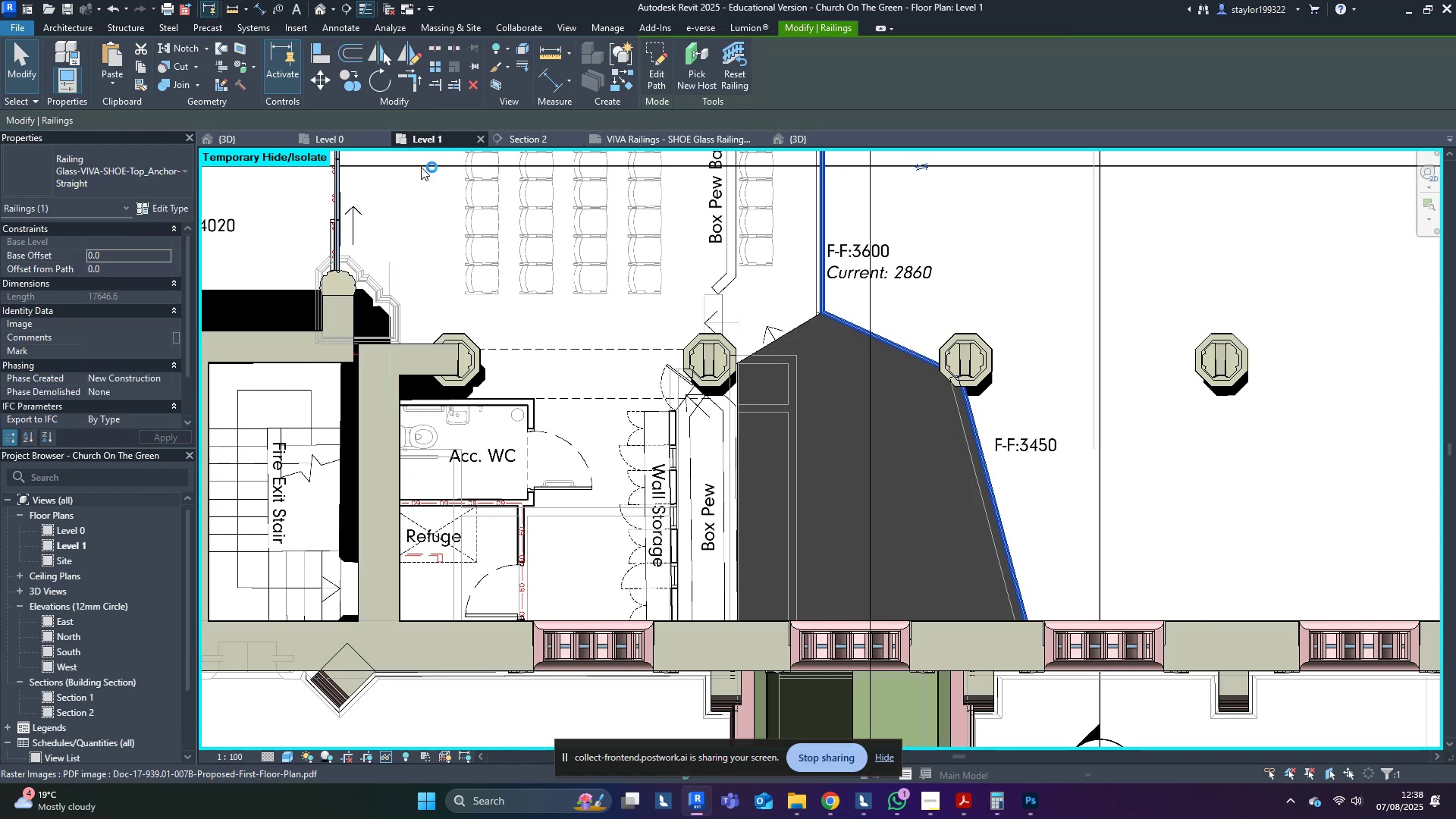 
left_click([230, 147])
 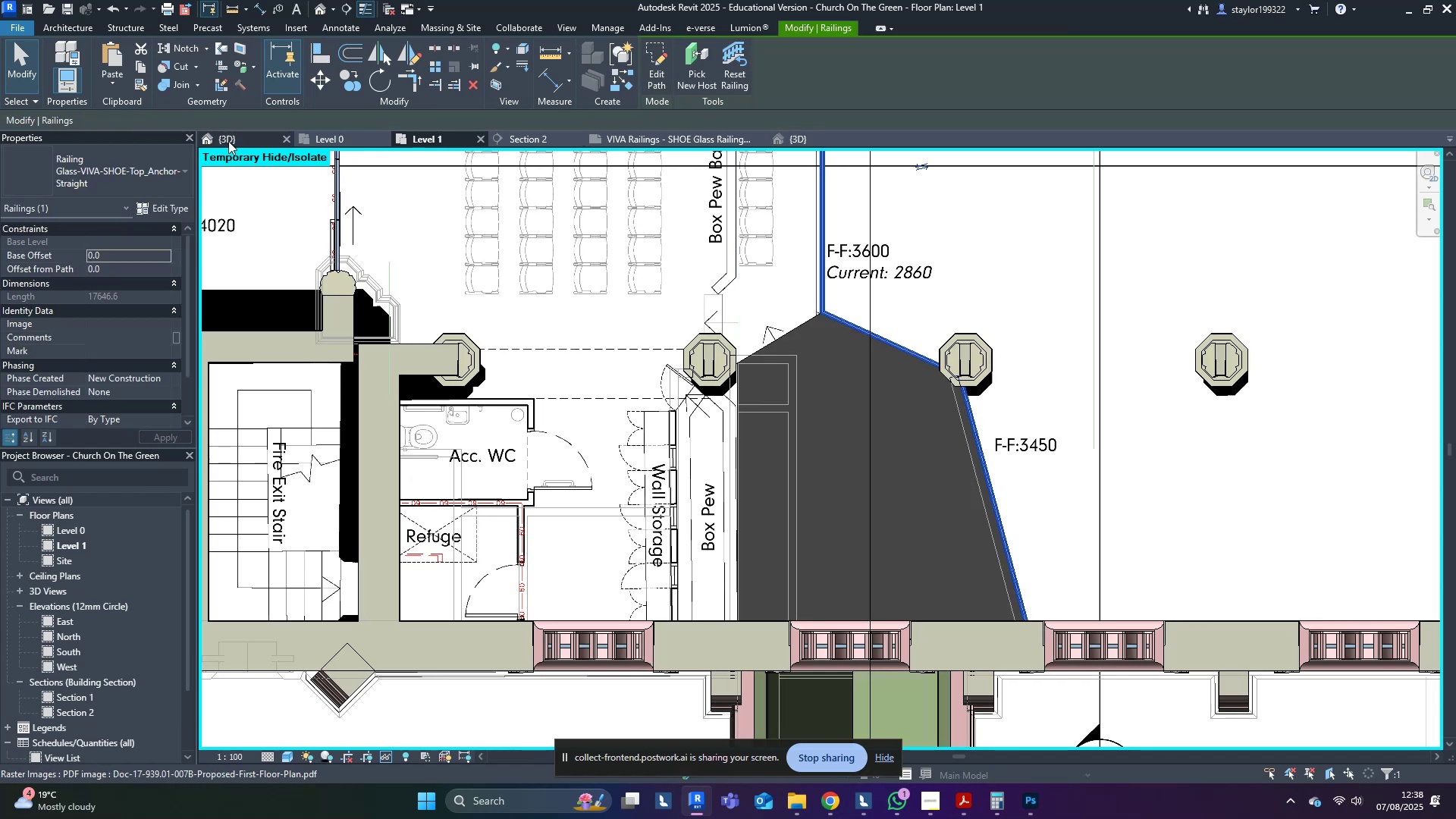 
left_click([235, 134])
 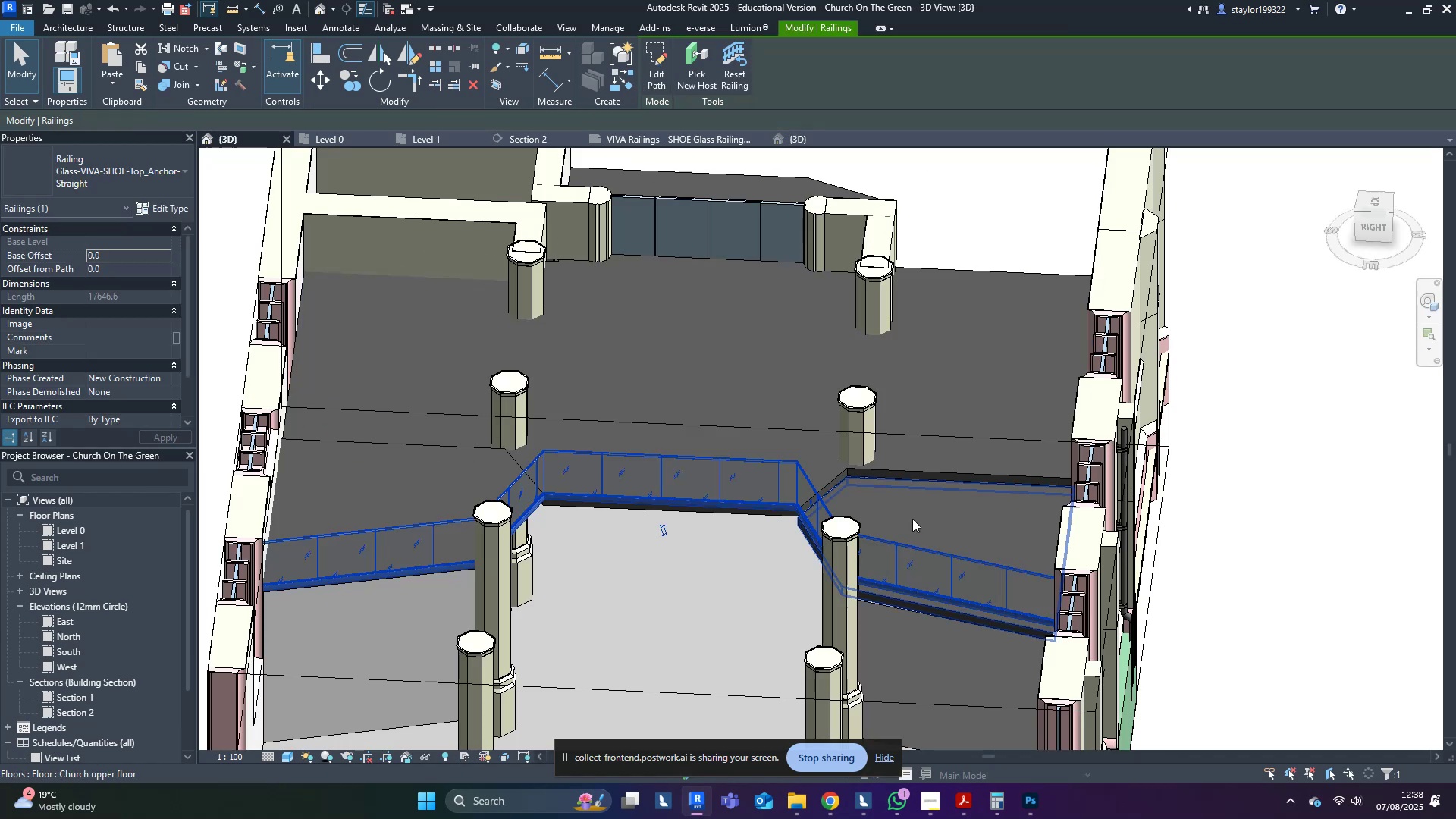 
middle_click([959, 522])
 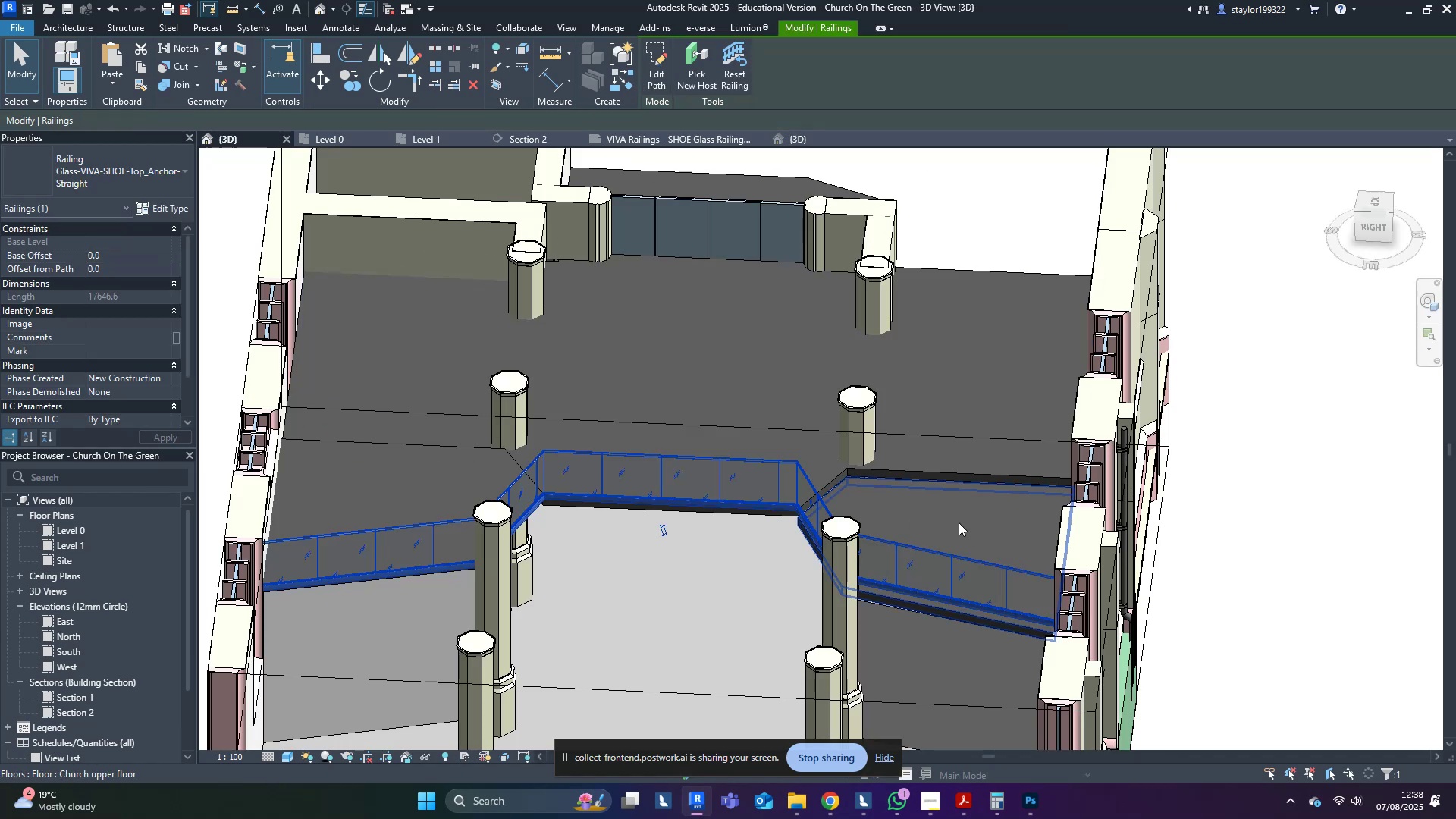 
key(Escape)
 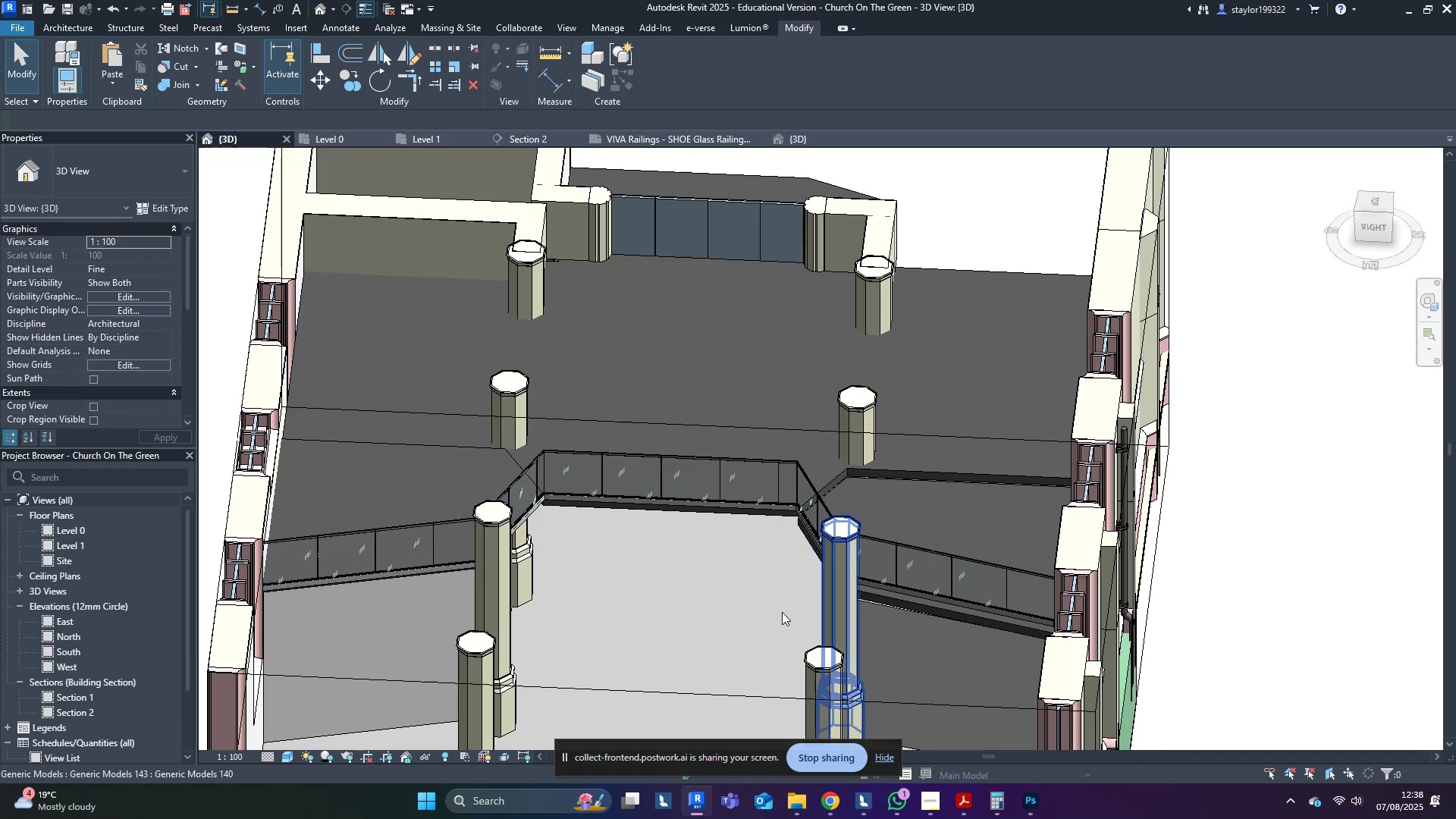 
hold_key(key=ShiftLeft, duration=0.85)
 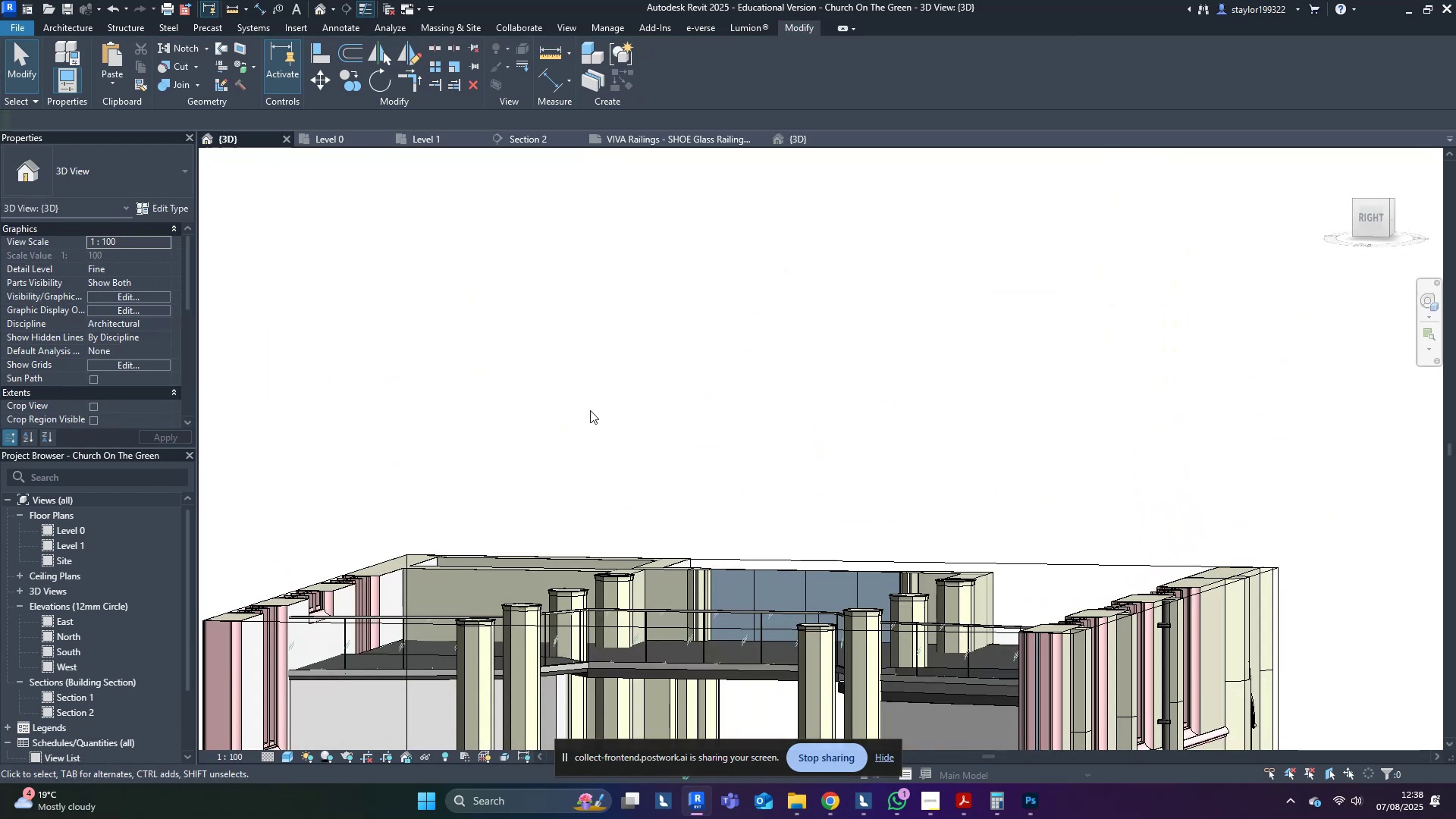 
scroll: coordinate [636, 650], scroll_direction: up, amount: 4.0
 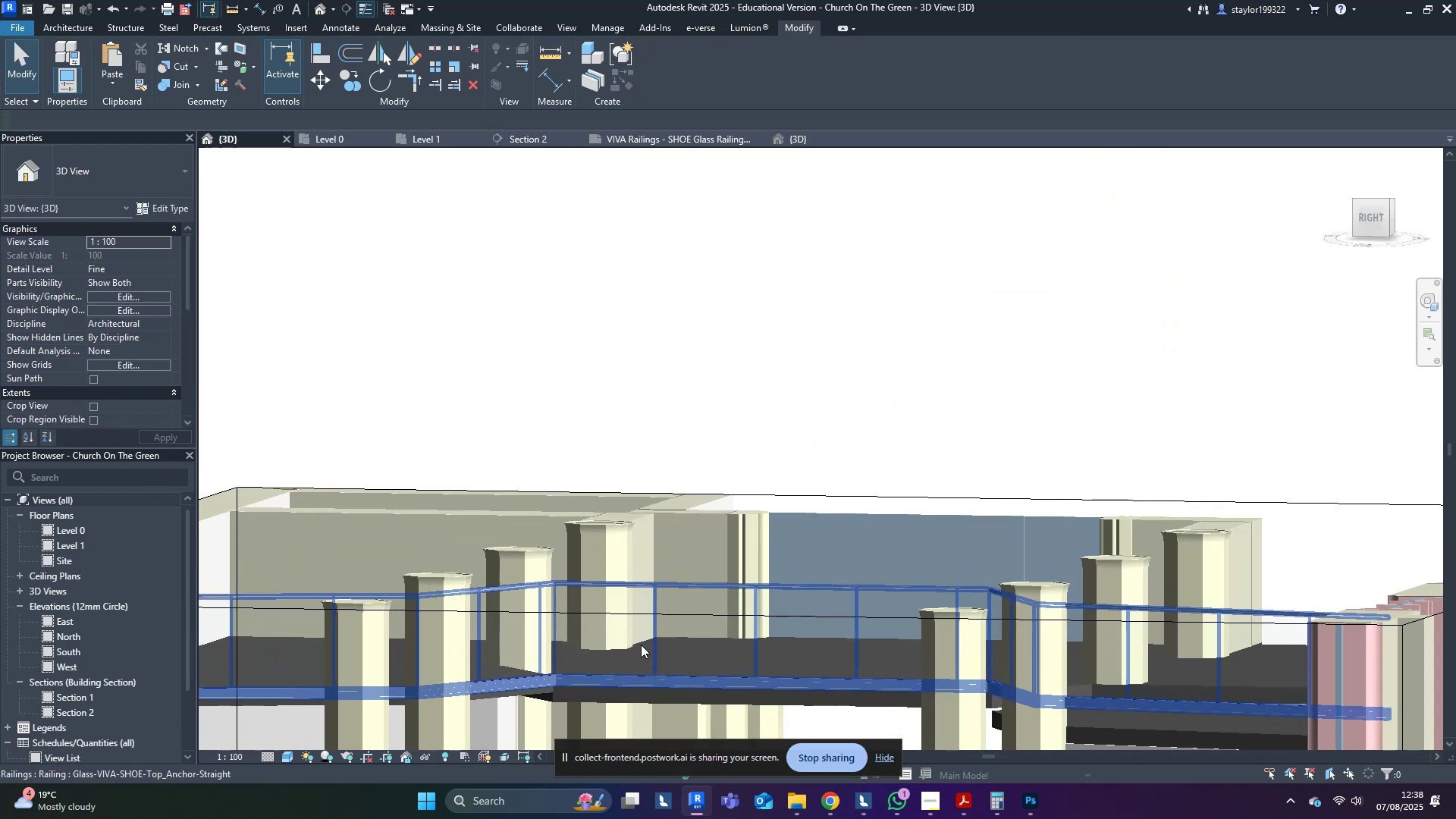 
hold_key(key=ShiftLeft, duration=0.34)
 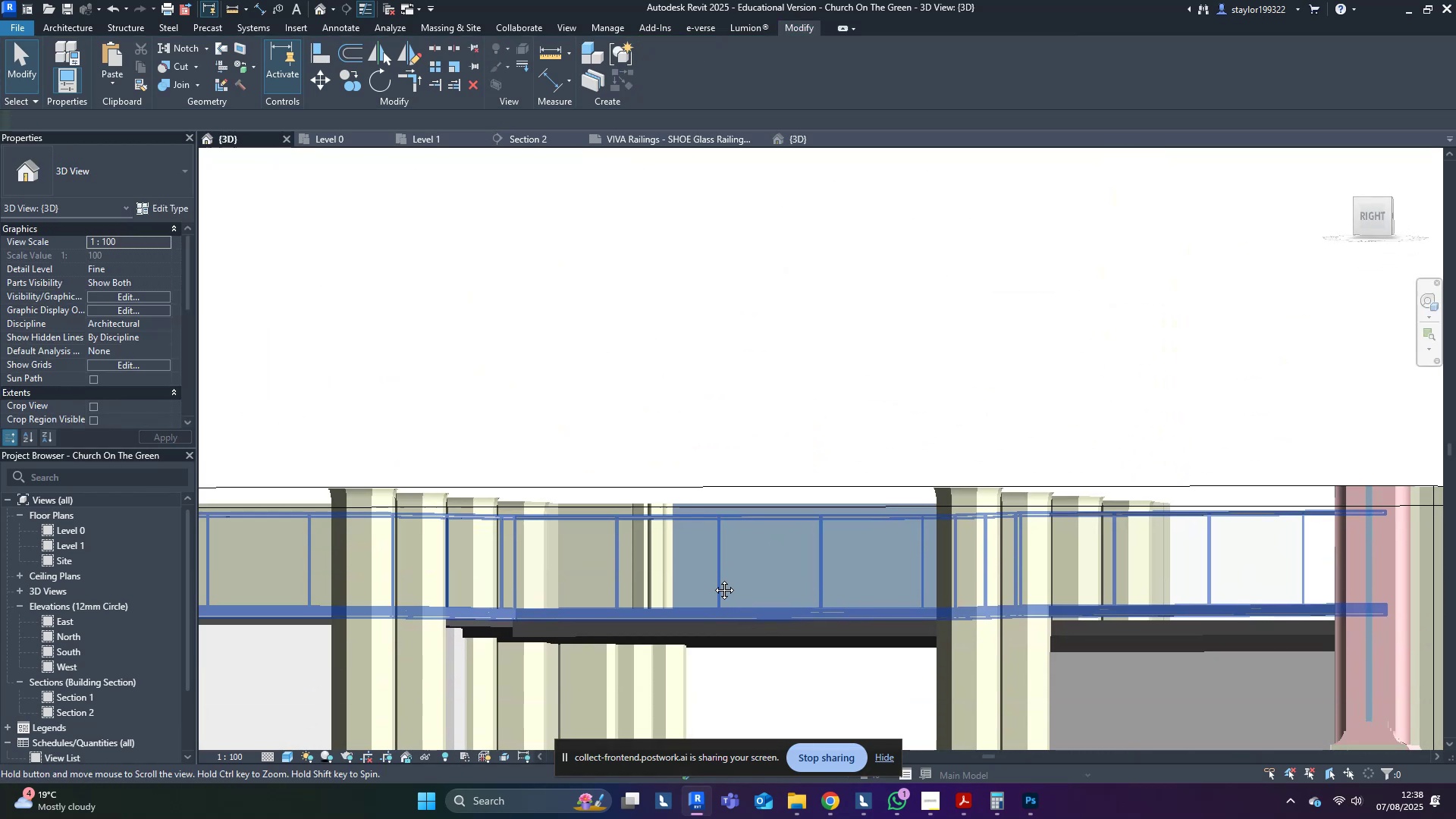 
hold_key(key=ShiftLeft, duration=0.66)
 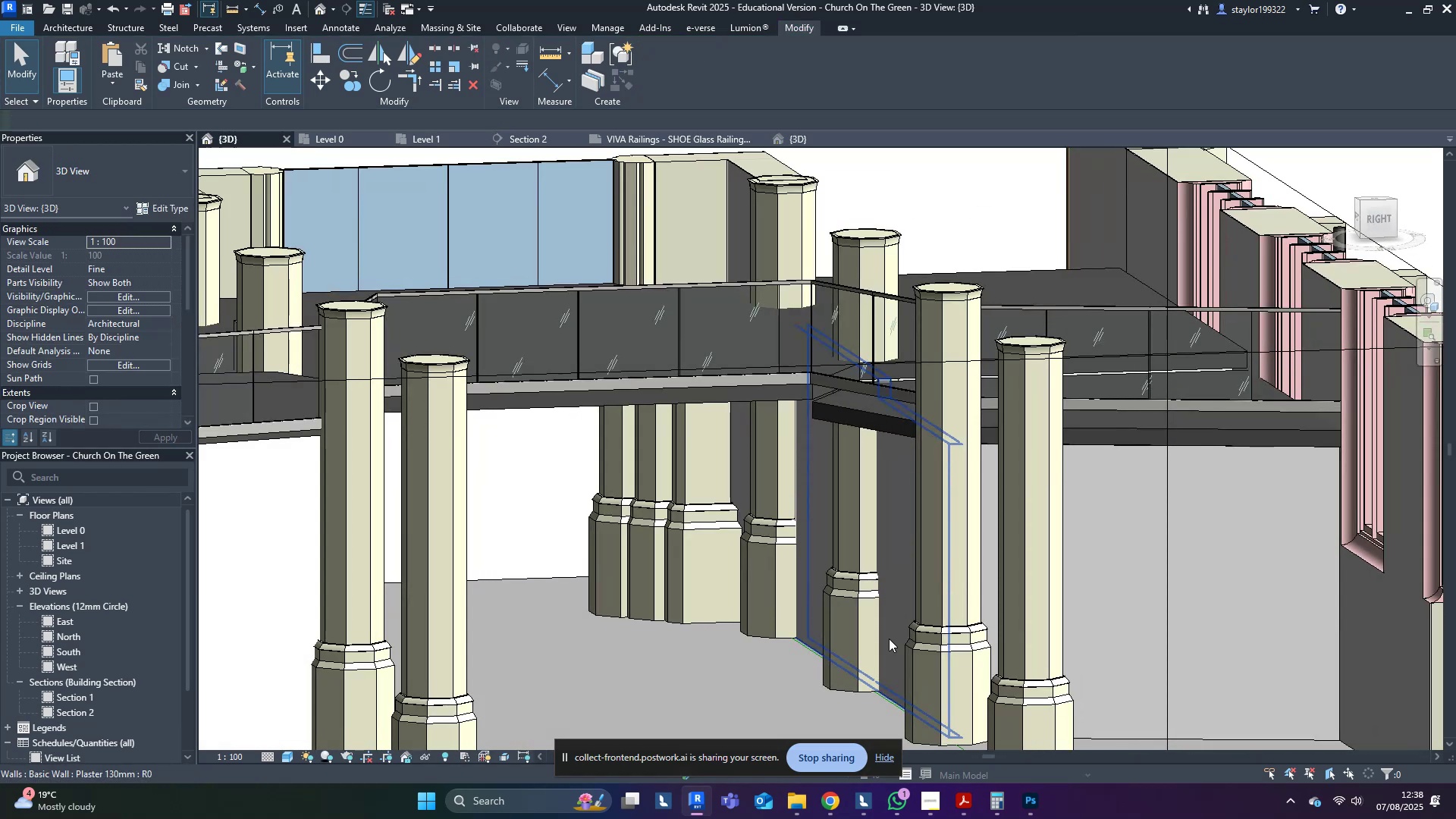 
hold_key(key=ShiftLeft, duration=0.84)
 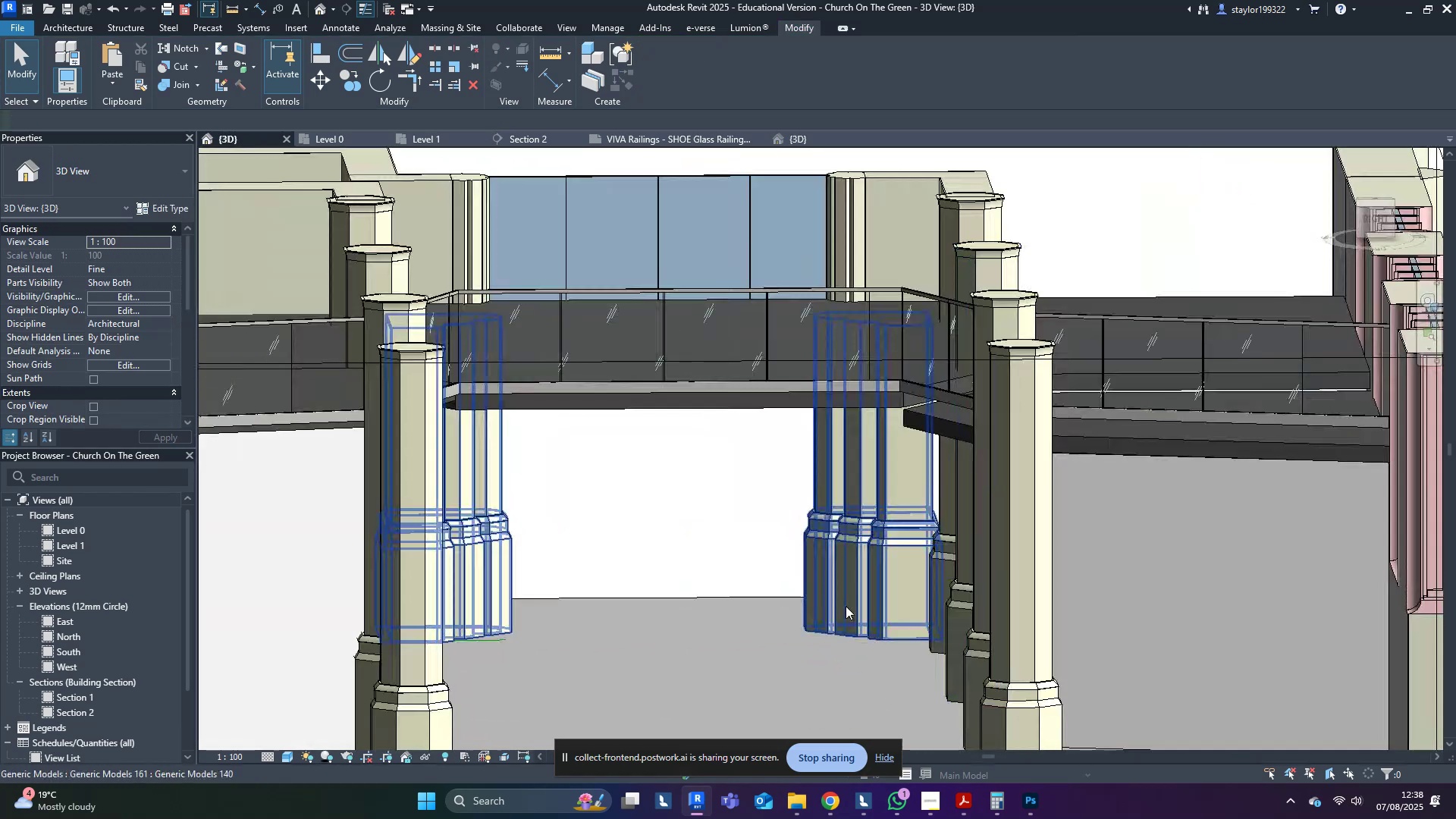 
scroll: coordinate [845, 606], scroll_direction: down, amount: 4.0
 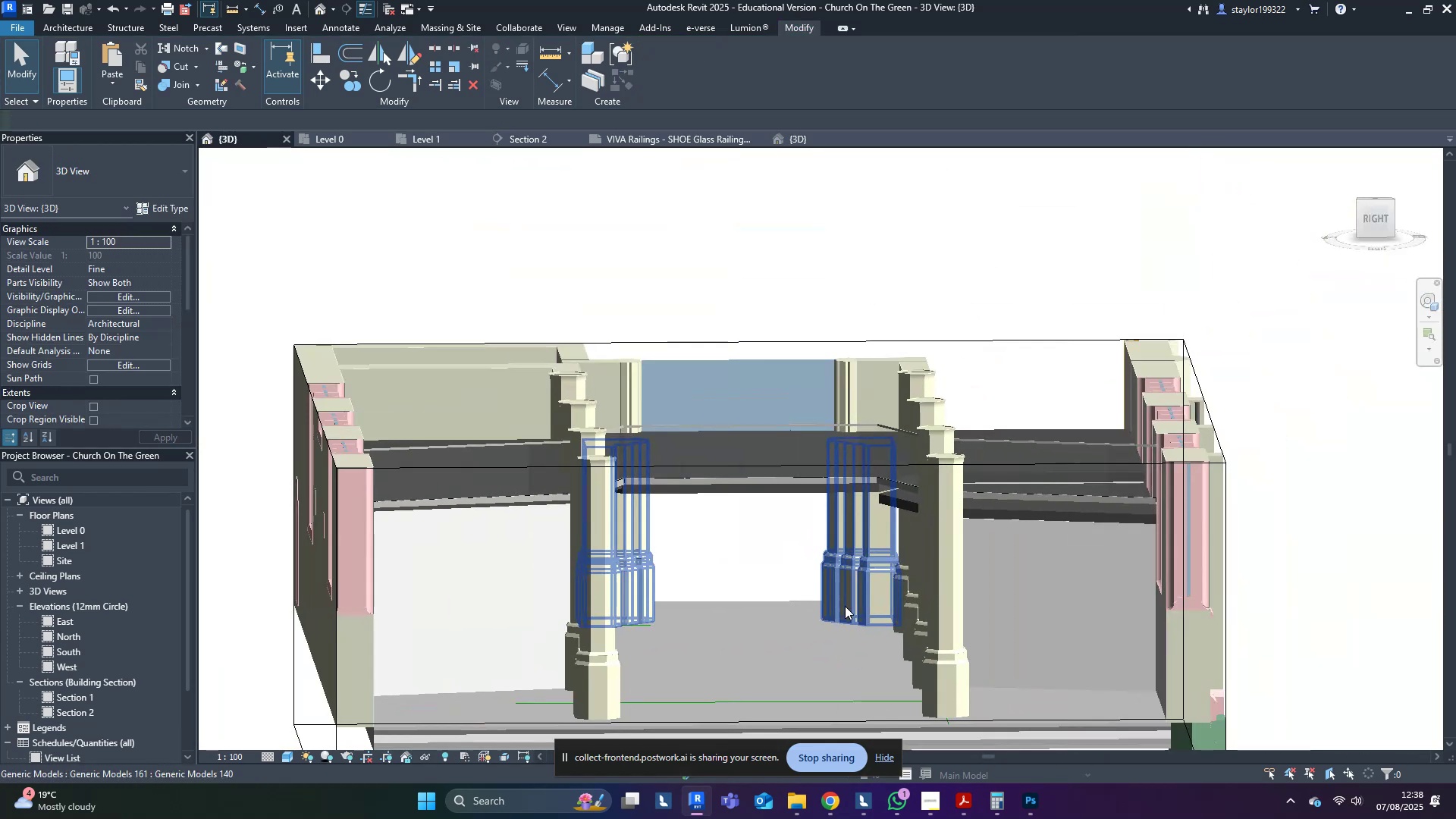 
hold_key(key=ShiftLeft, duration=0.57)
 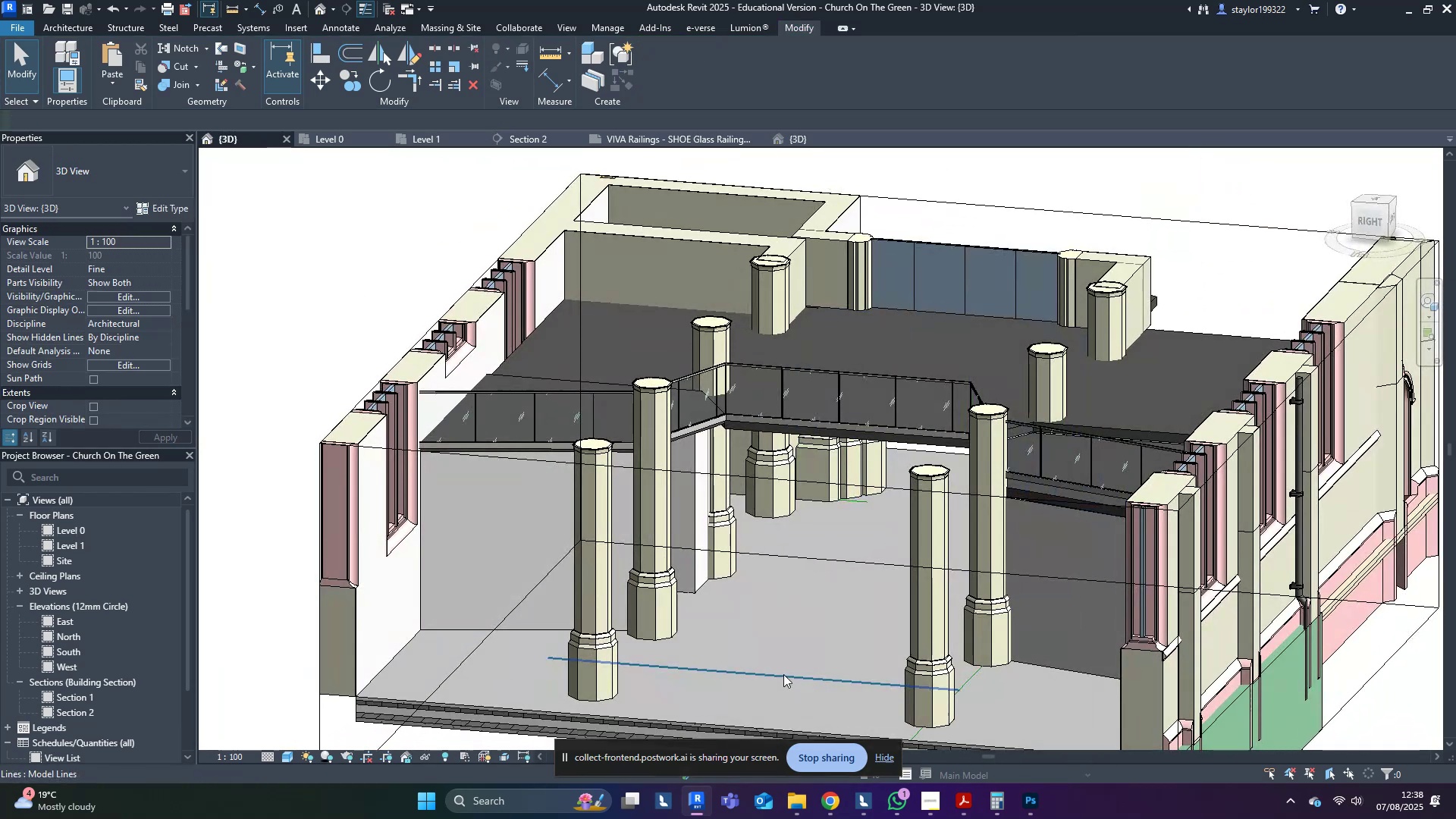 
hold_key(key=ShiftLeft, duration=1.53)
 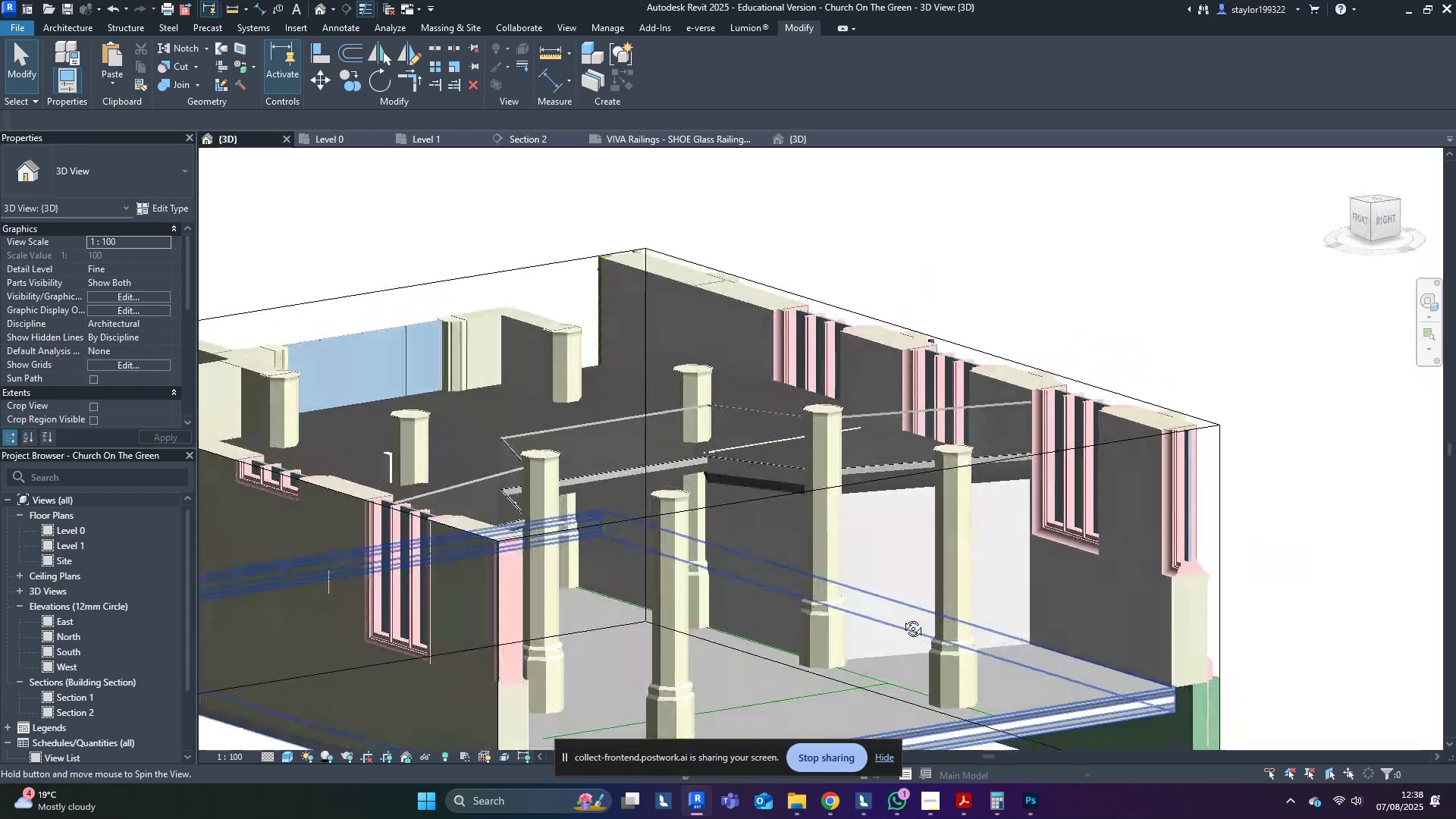 
key(Shift+ShiftLeft)
 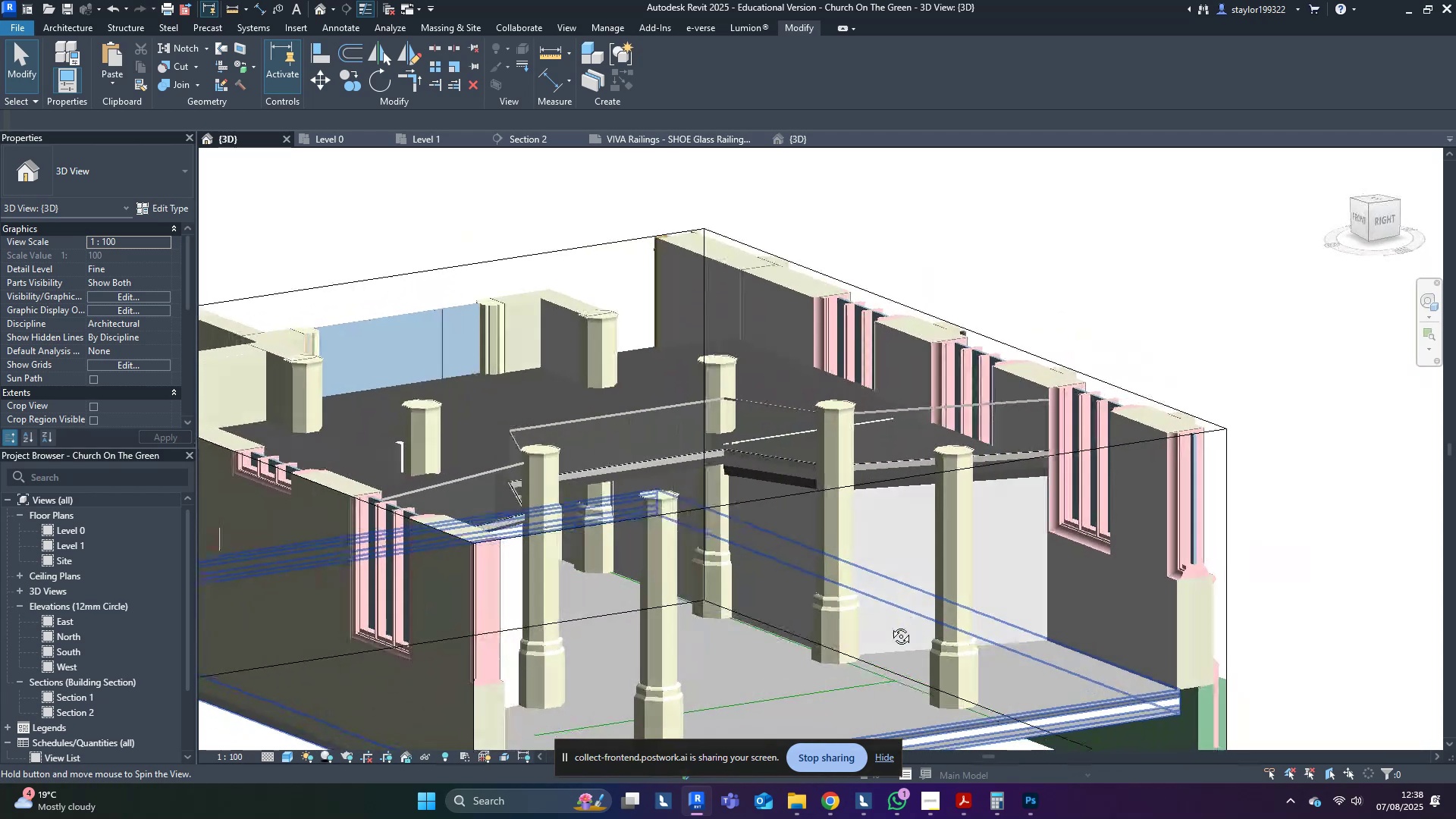 
key(Shift+ShiftLeft)
 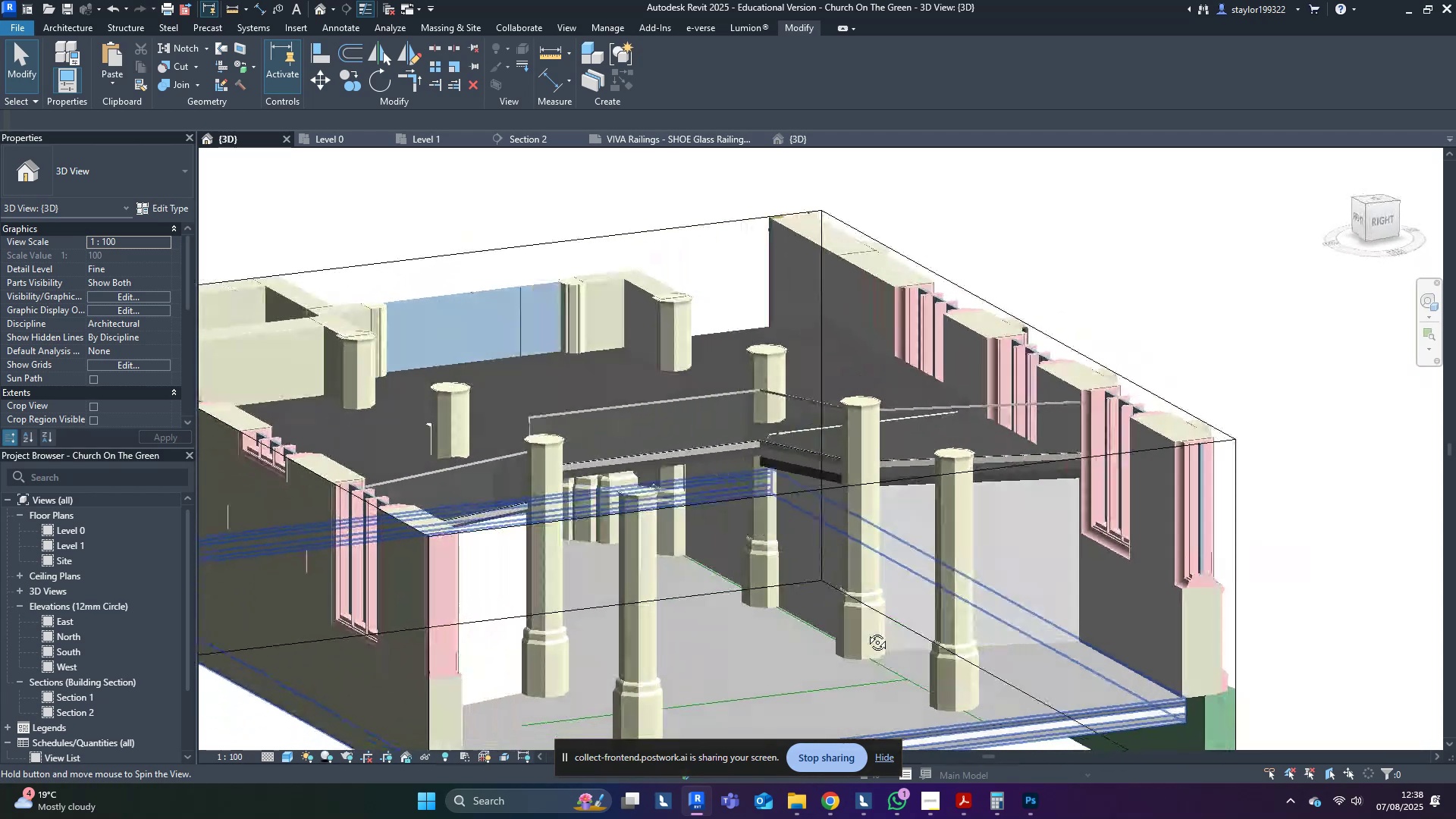 
key(Shift+ShiftLeft)
 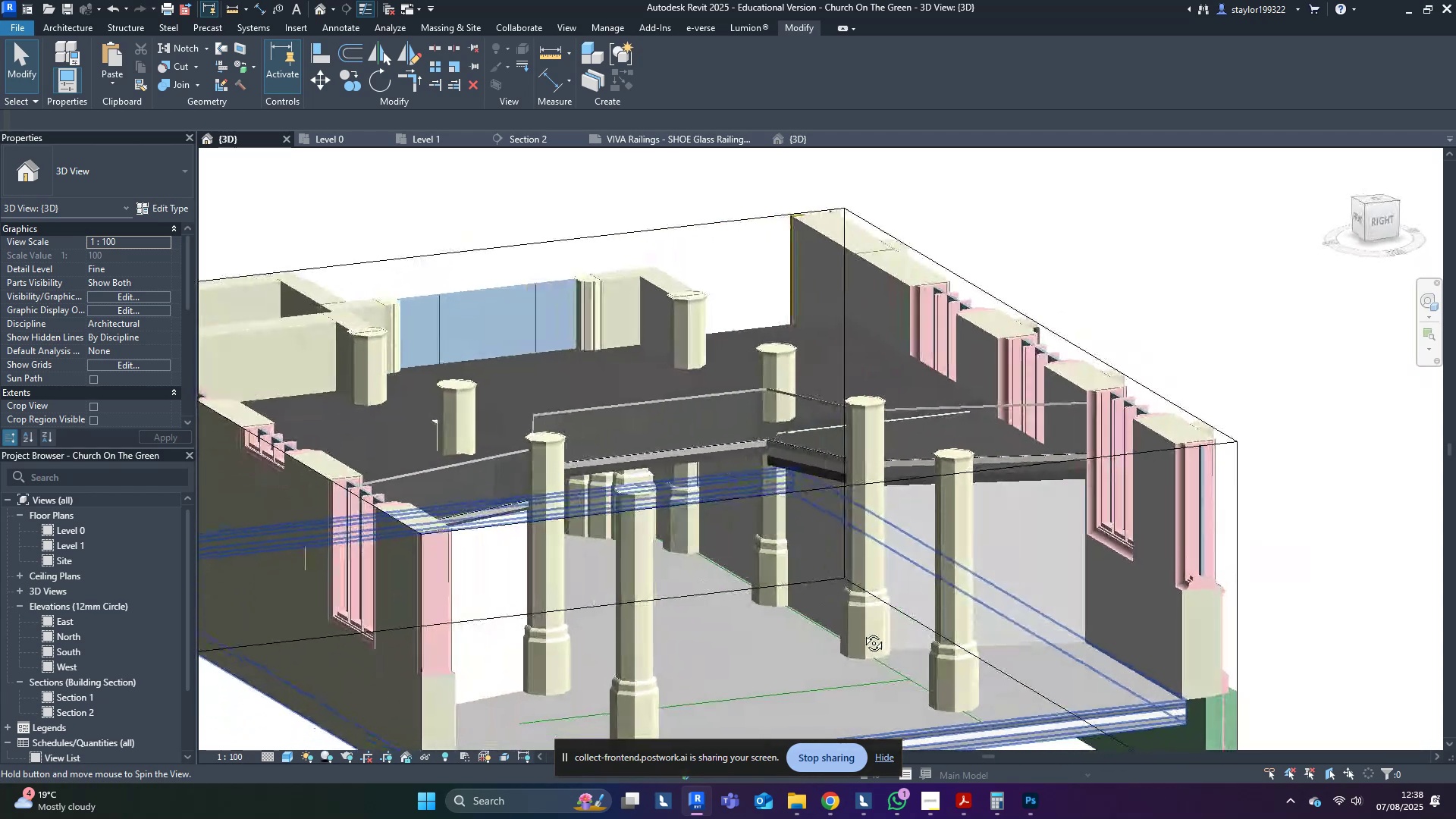 
key(Shift+ShiftLeft)
 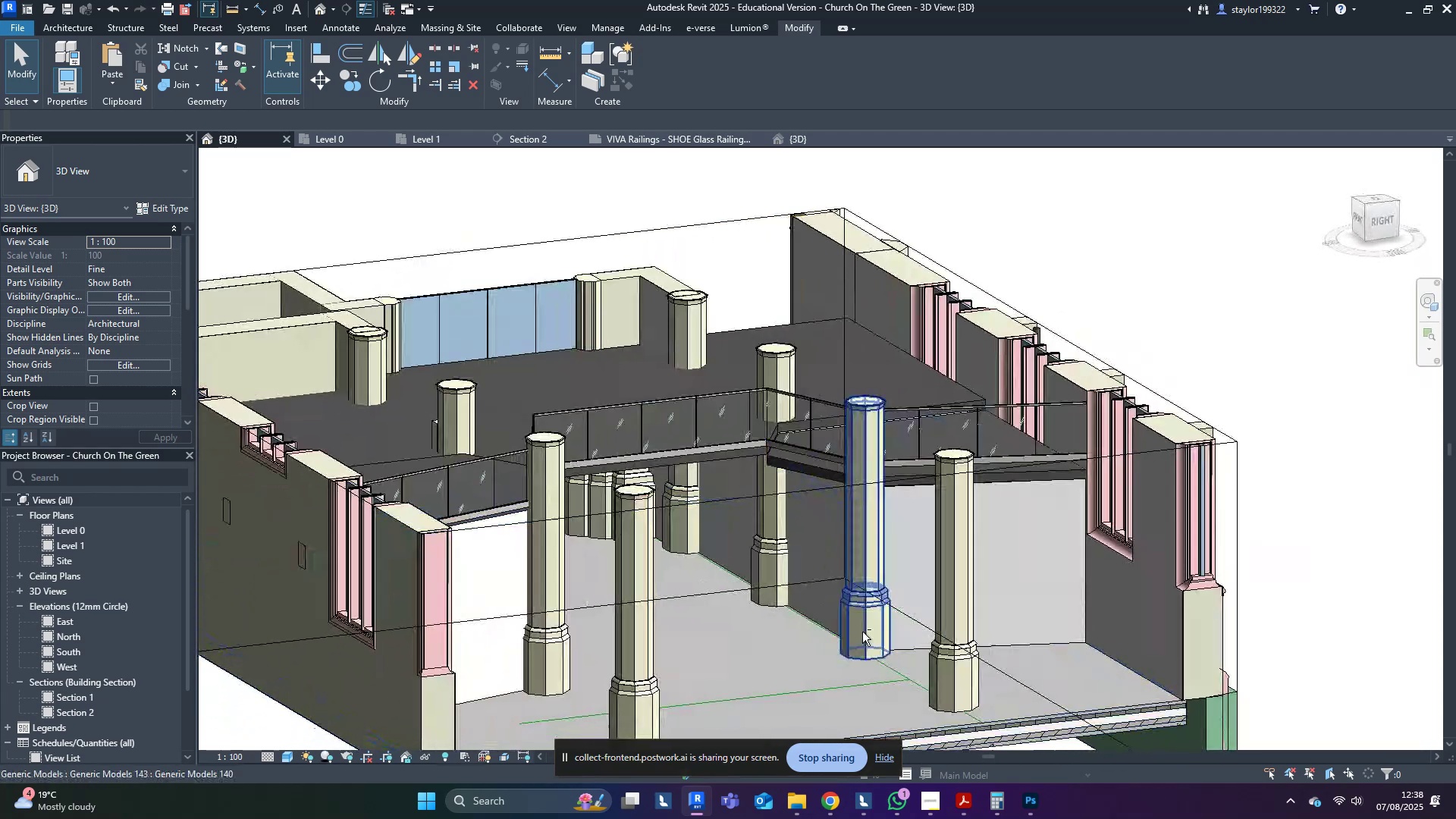 
key(Shift+ShiftLeft)
 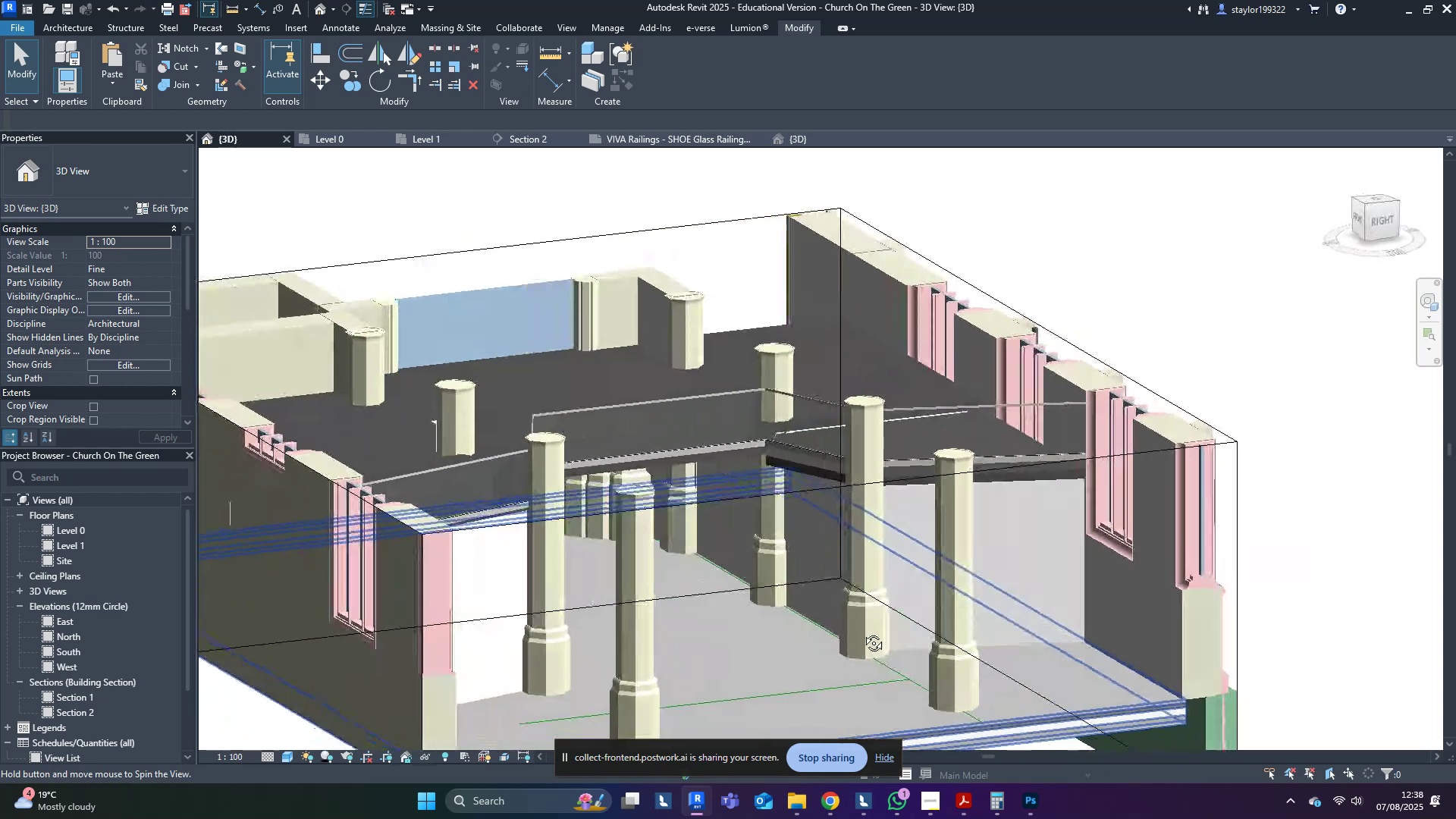 
key(Shift+ShiftLeft)
 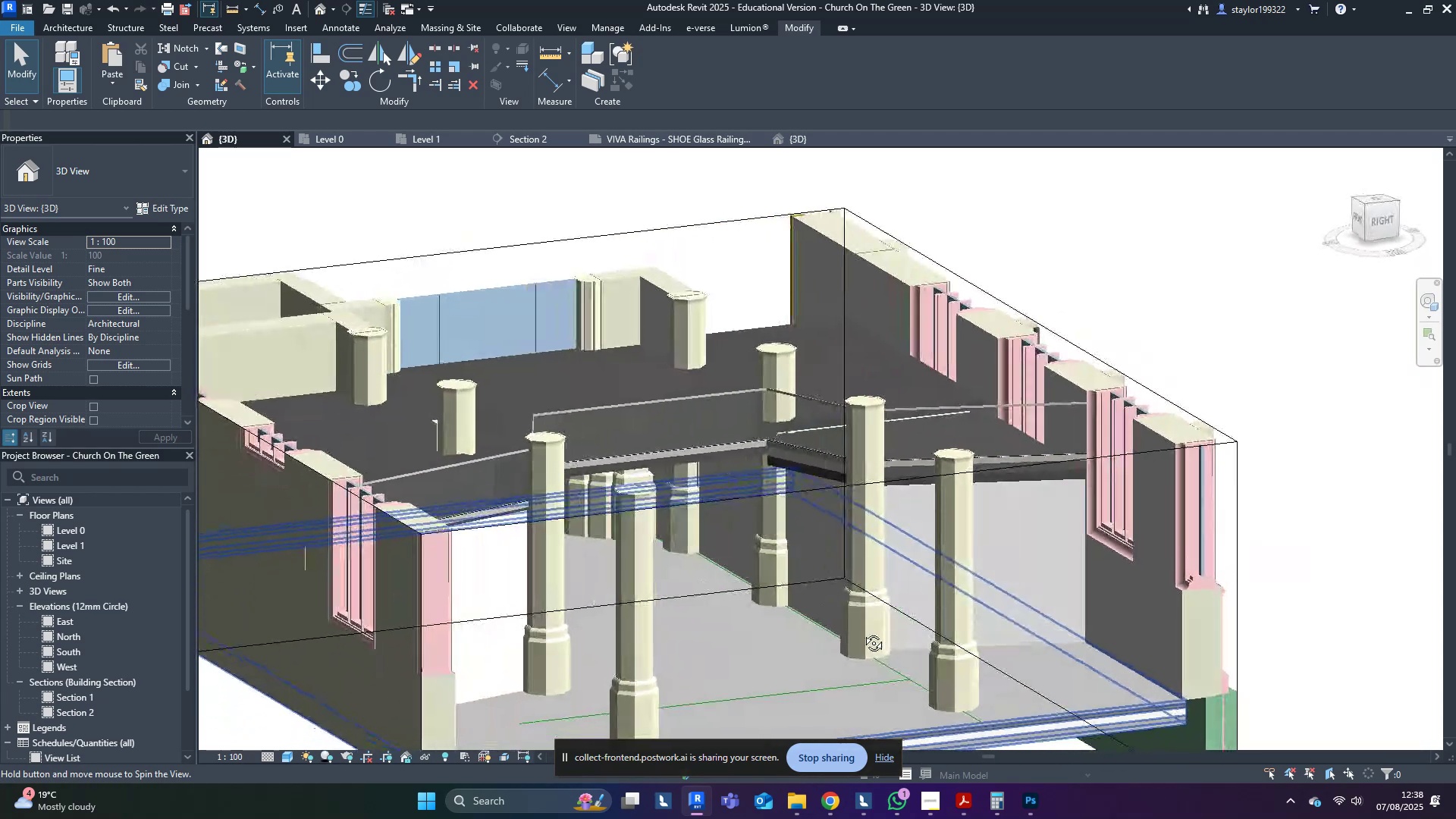 
key(Shift+ShiftLeft)
 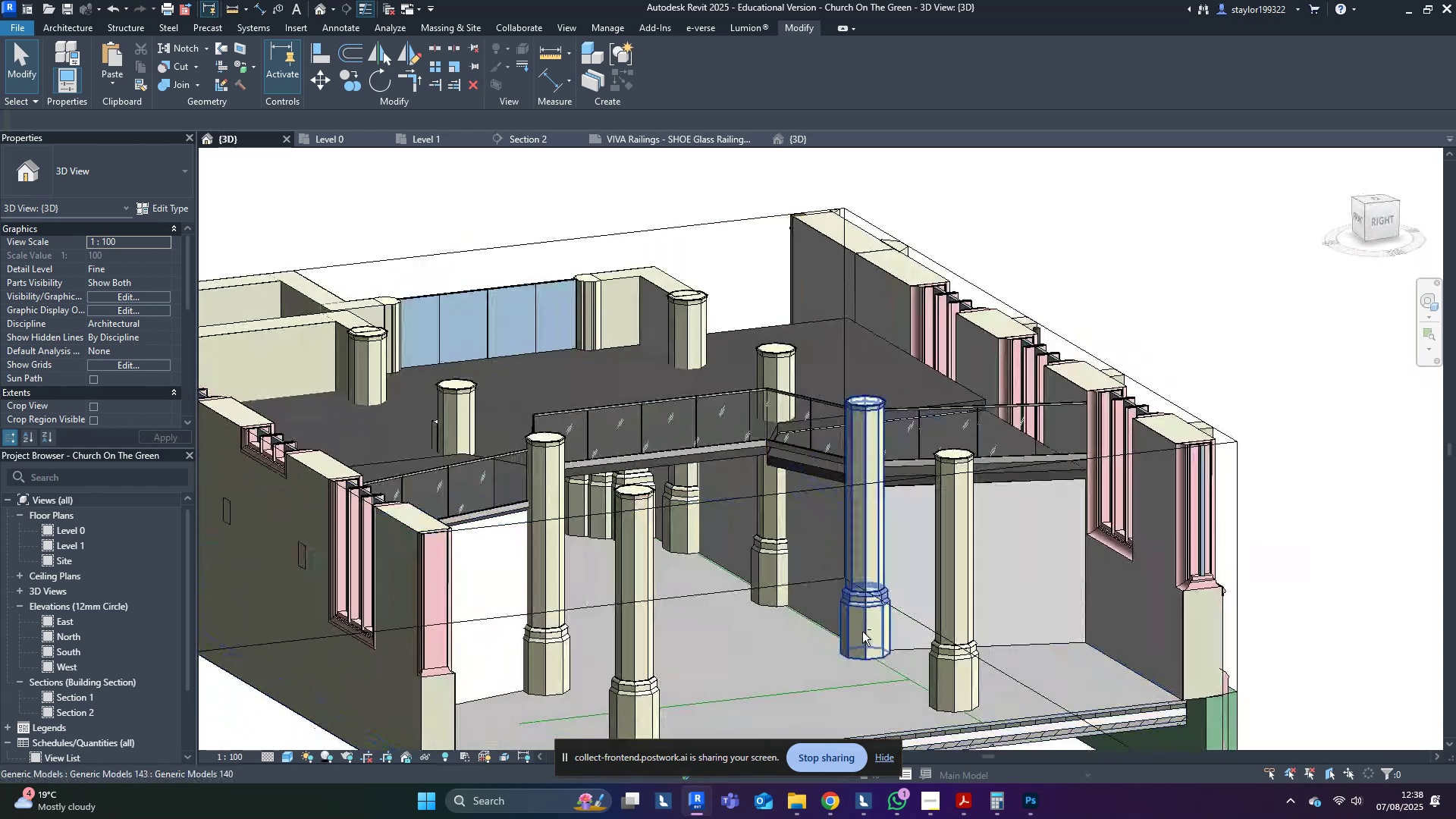 
key(Shift+ShiftLeft)
 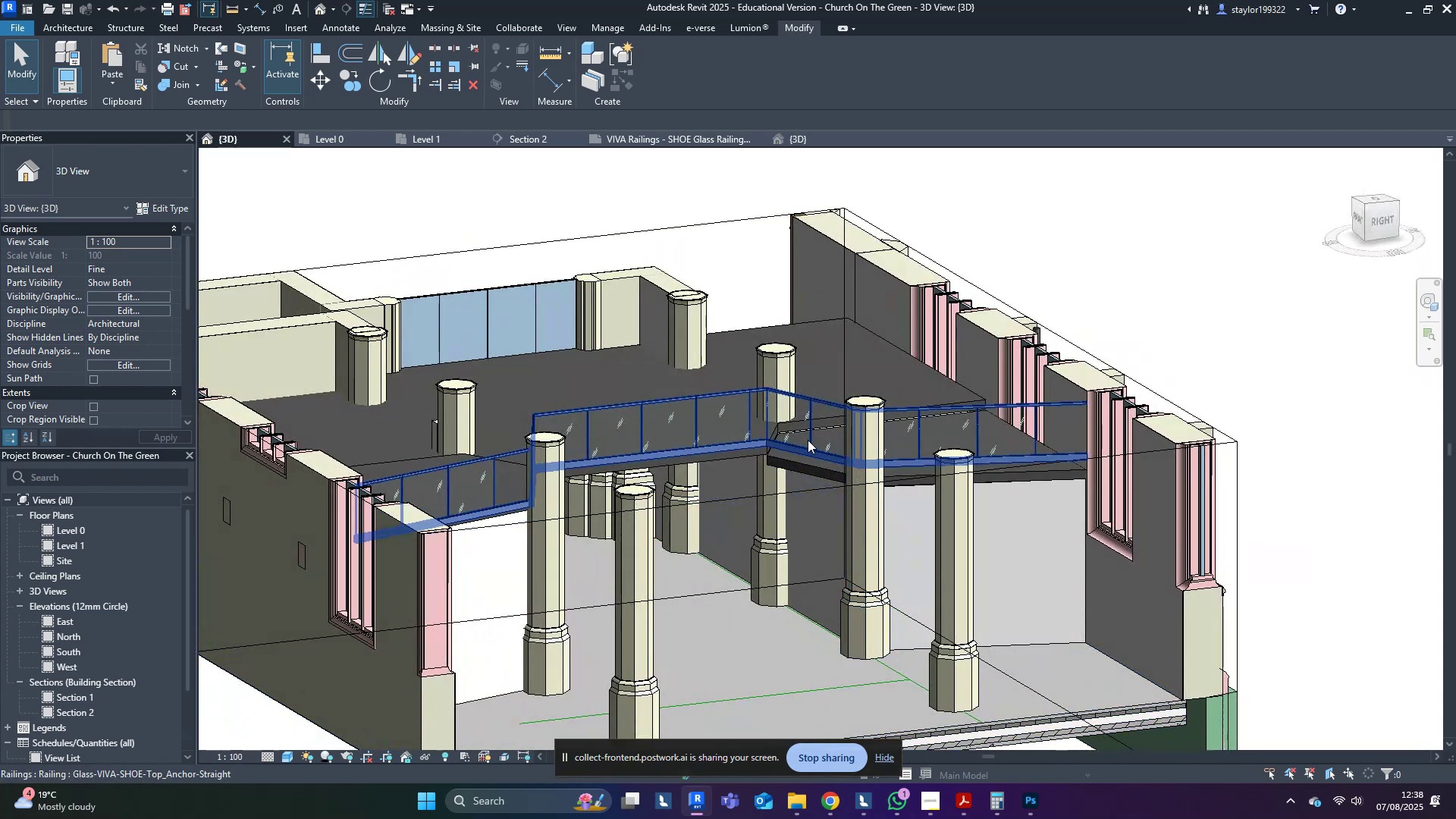 
left_click([808, 440])
 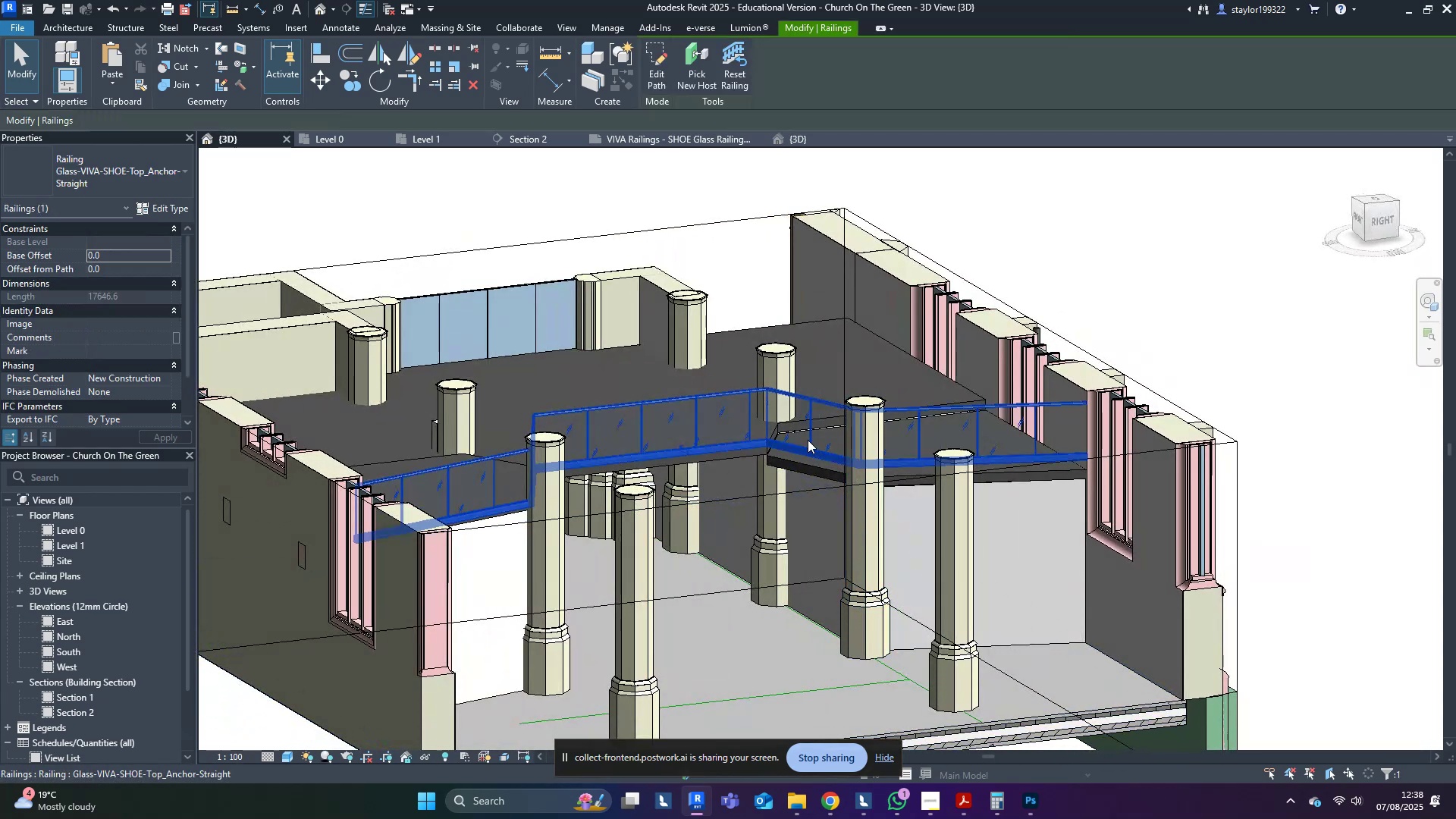 
key(Control+C)
 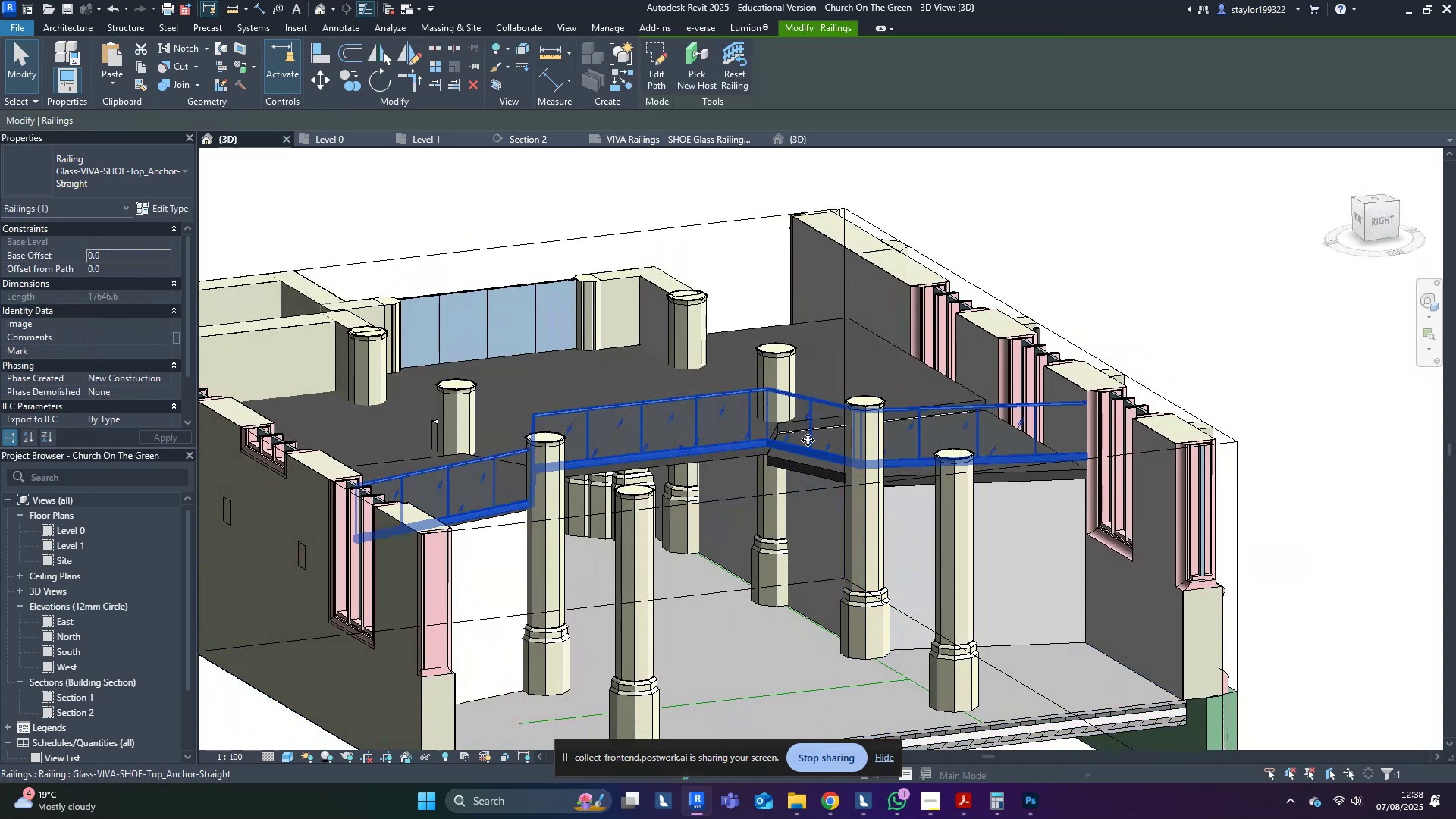 
key(Control+C)
 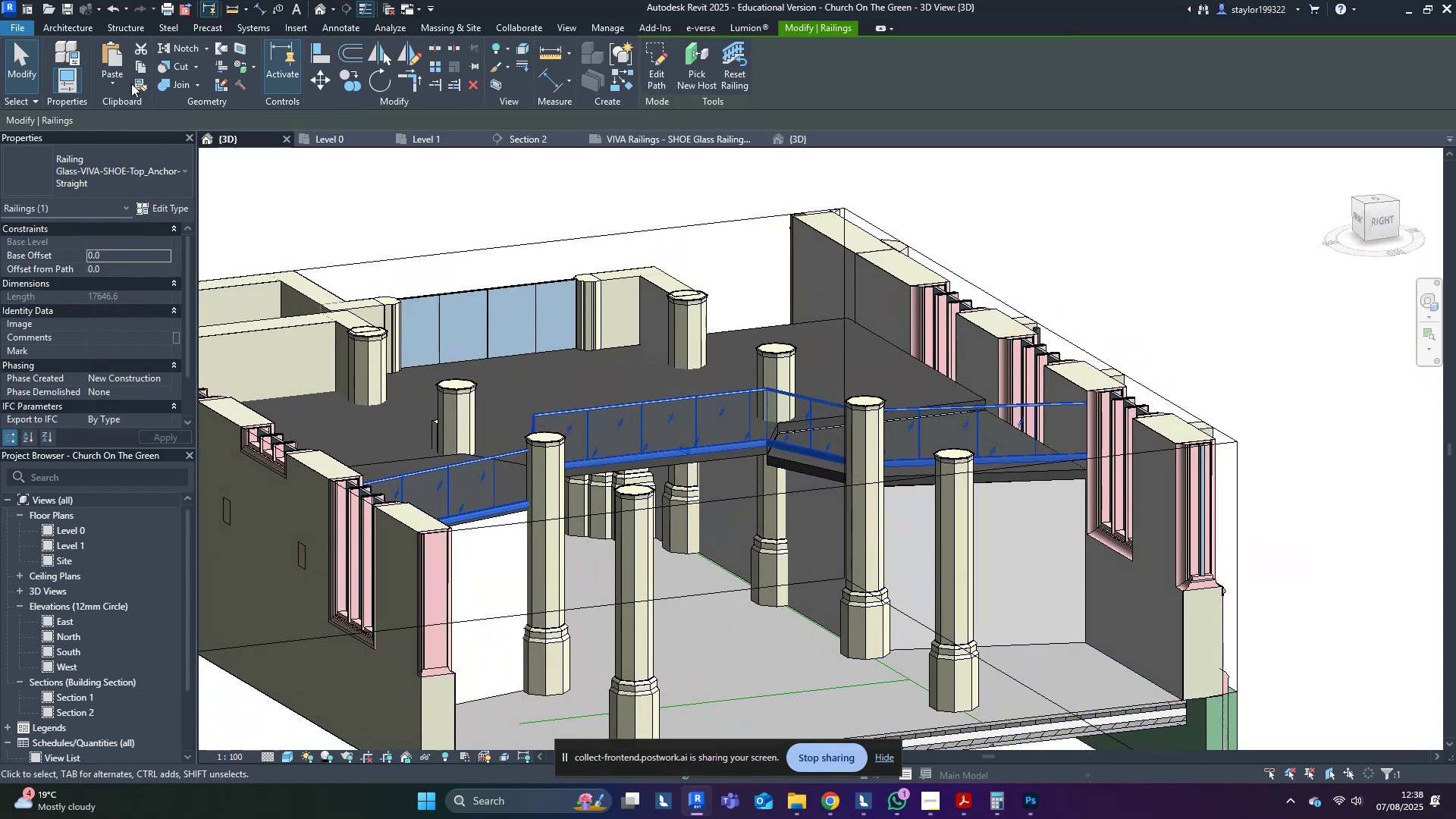 
left_click([114, 86])
 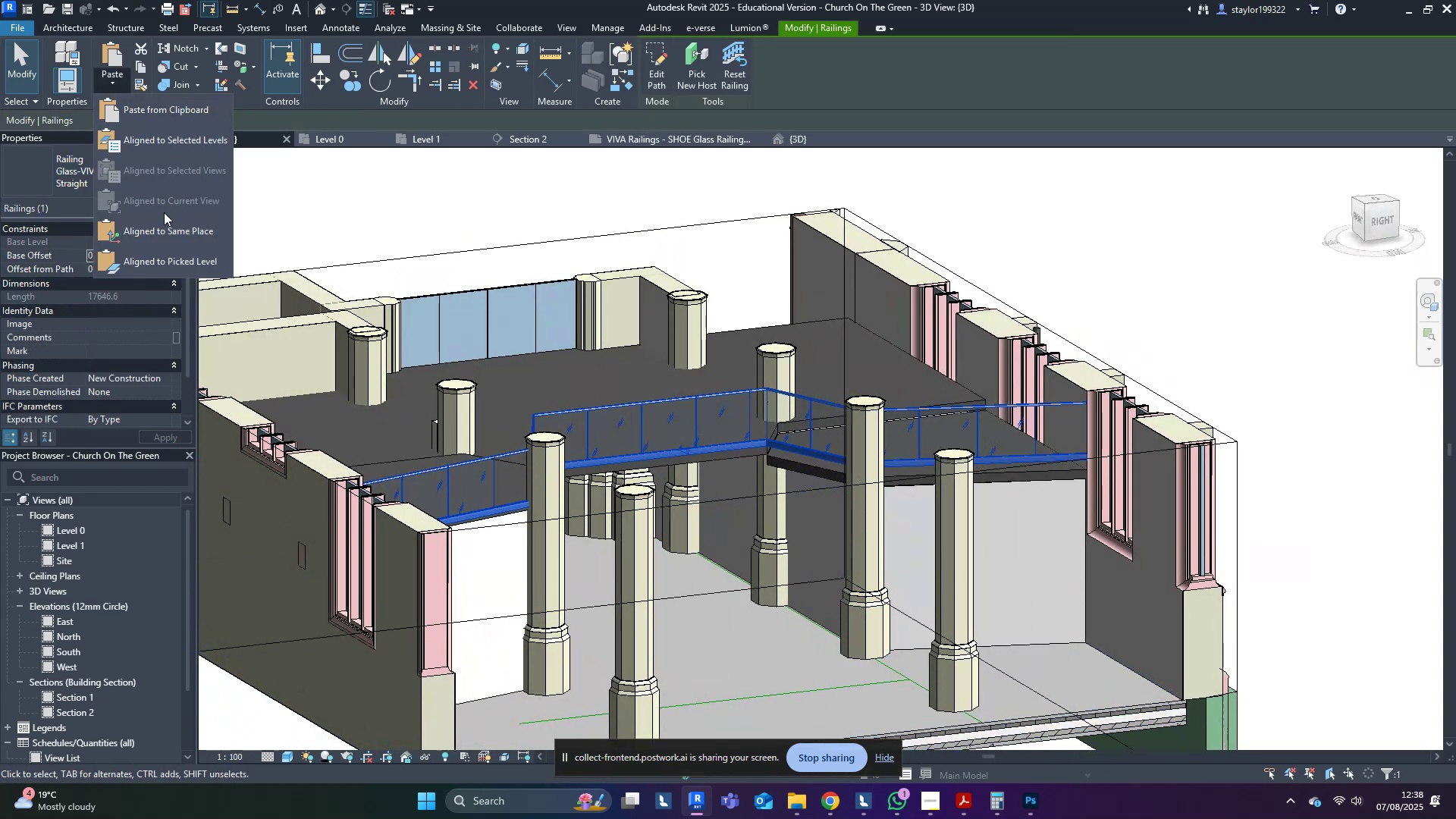 
left_click([165, 229])
 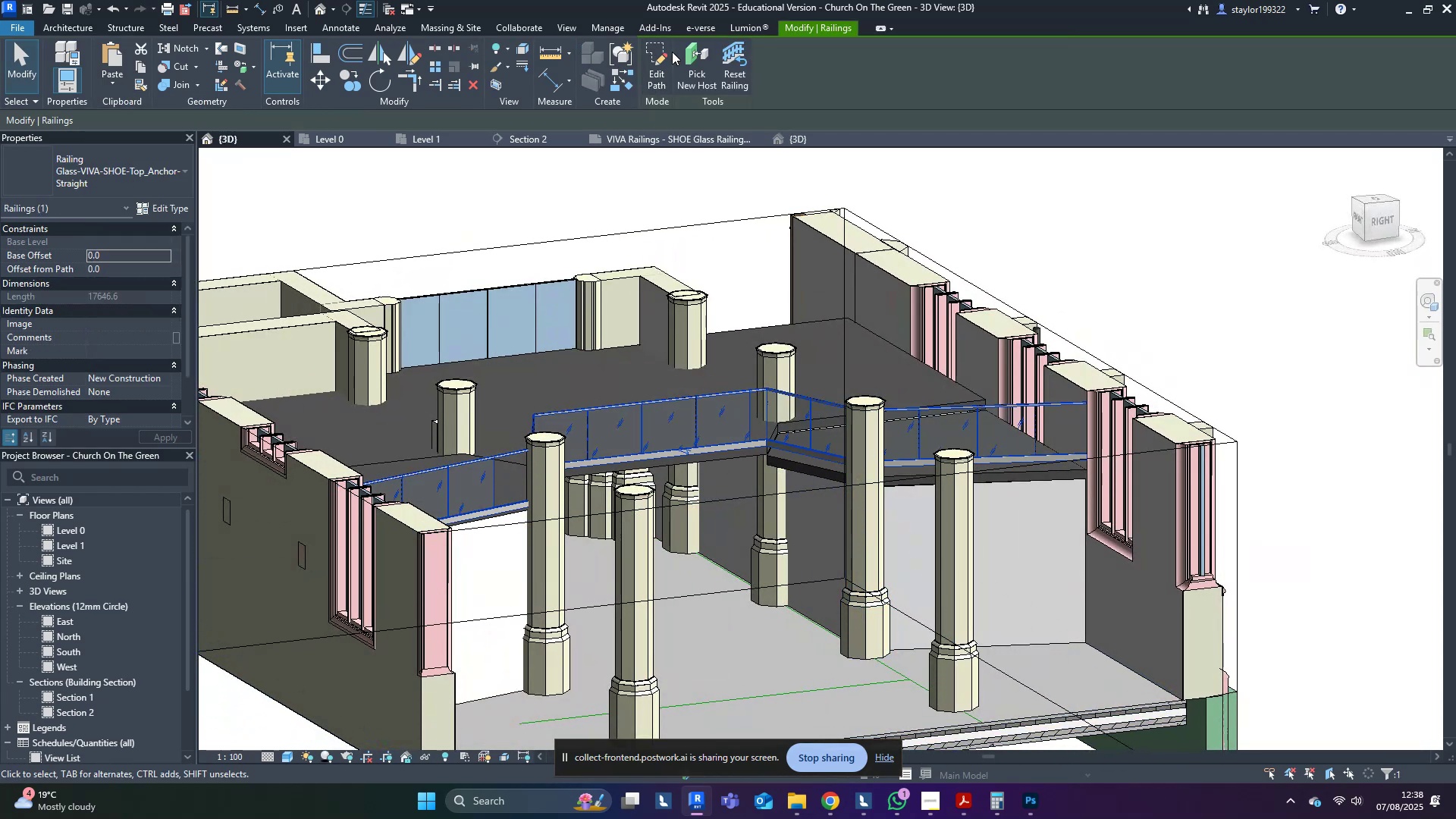 
left_click([658, 61])
 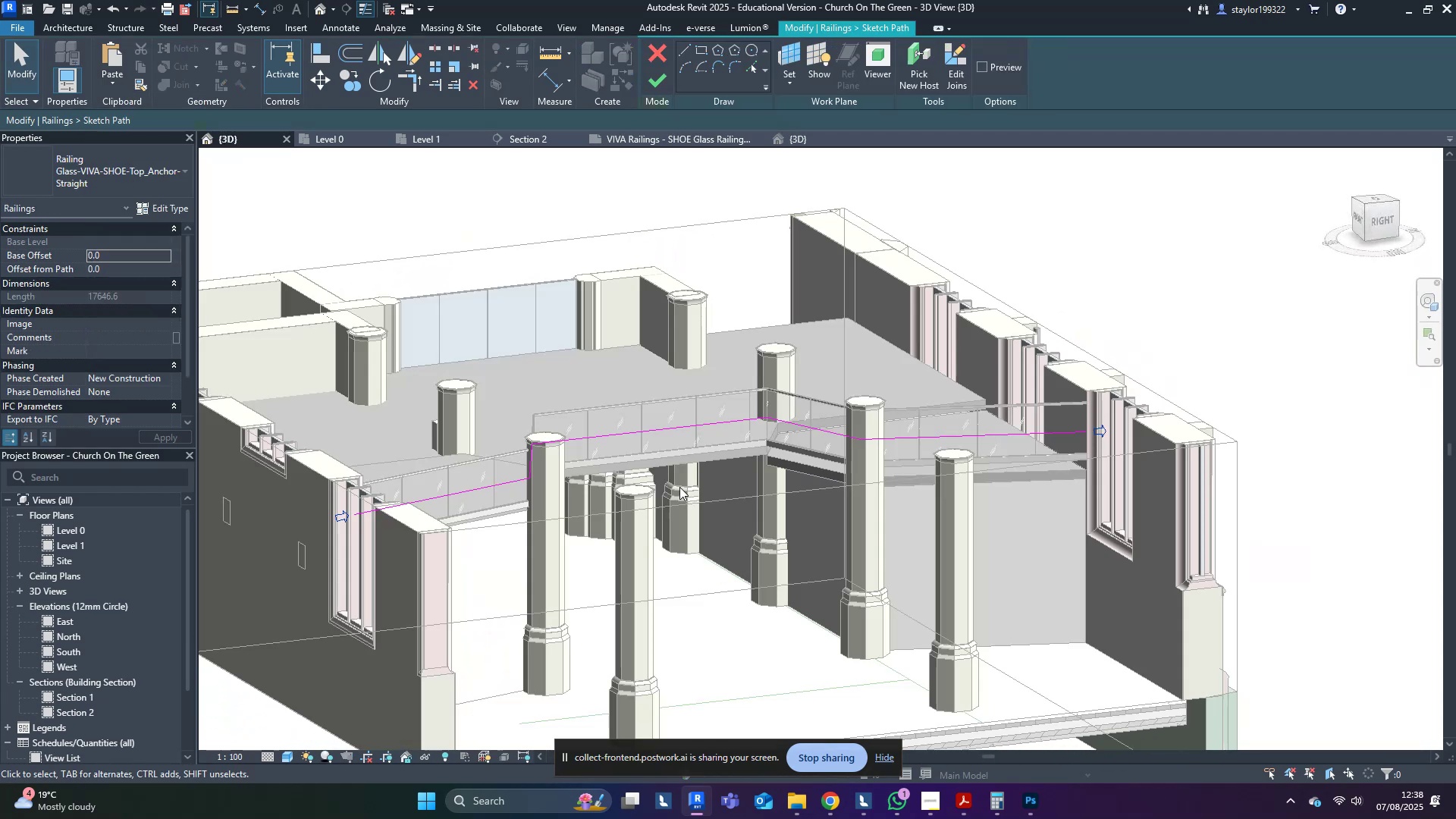 
left_click_drag(start_coordinate=[713, 352], to_coordinate=[325, 541])
 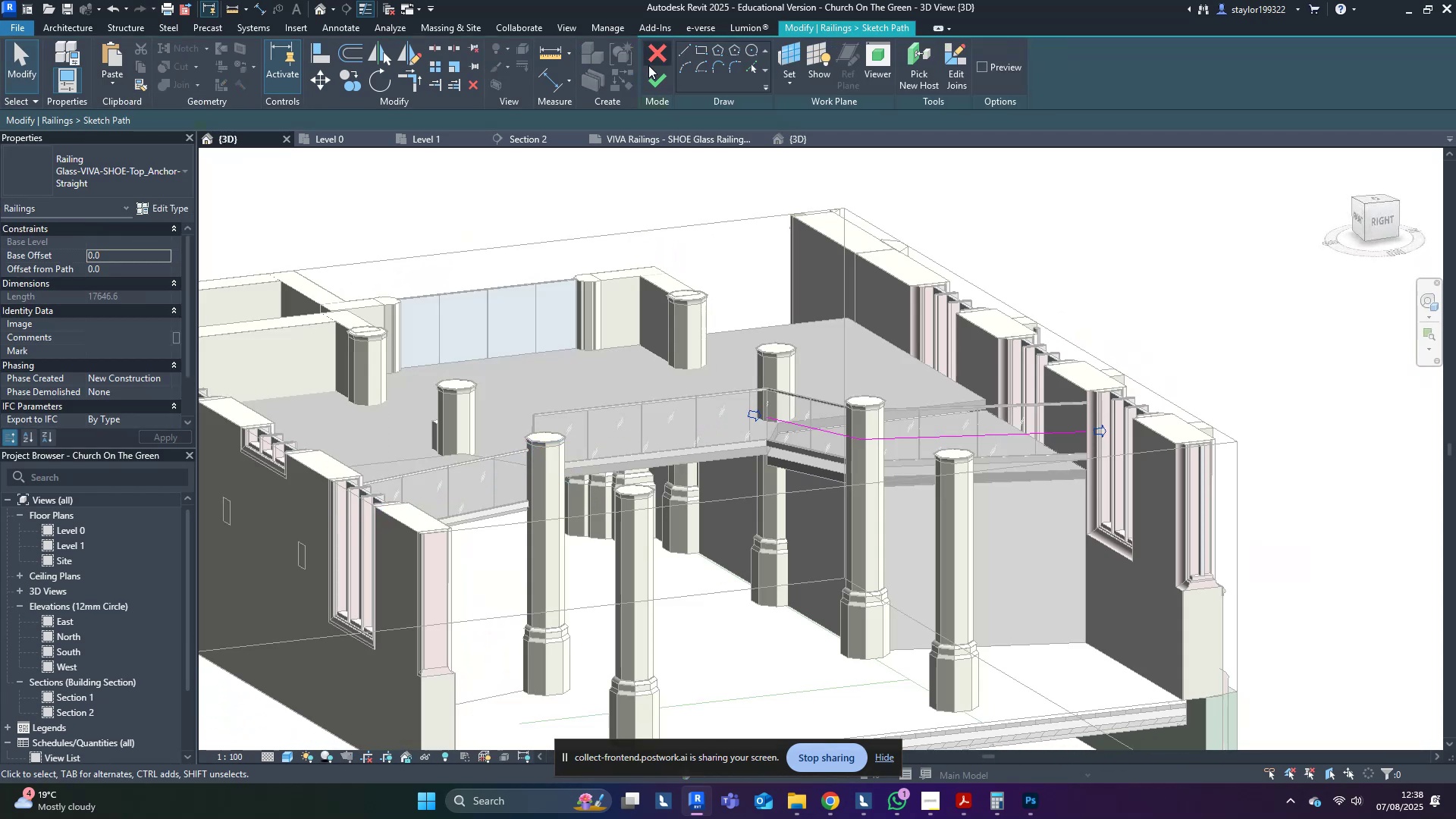 
left_click([667, 78])
 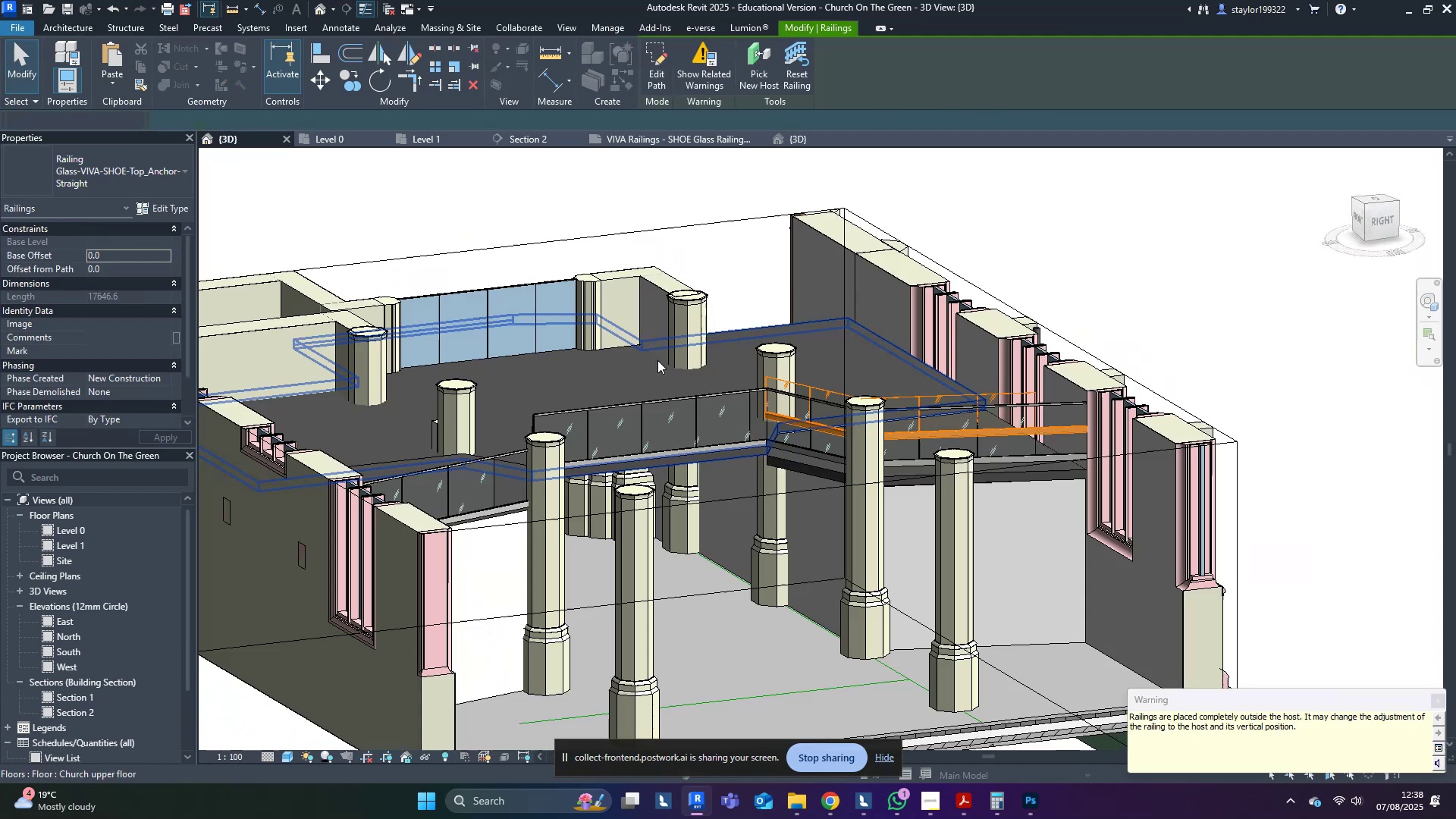 
hold_key(key=ShiftLeft, duration=0.35)
 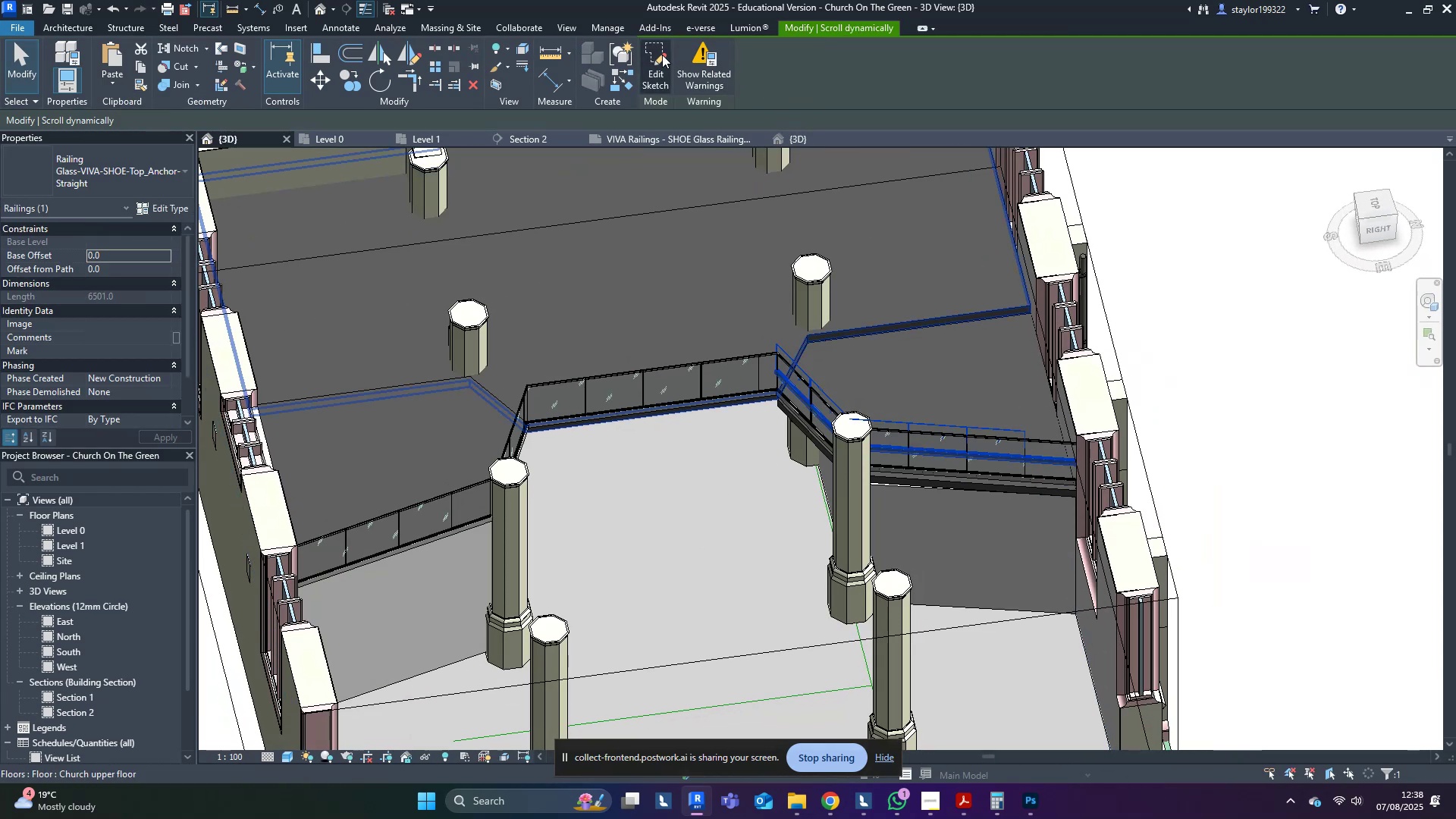 
key(Escape)
 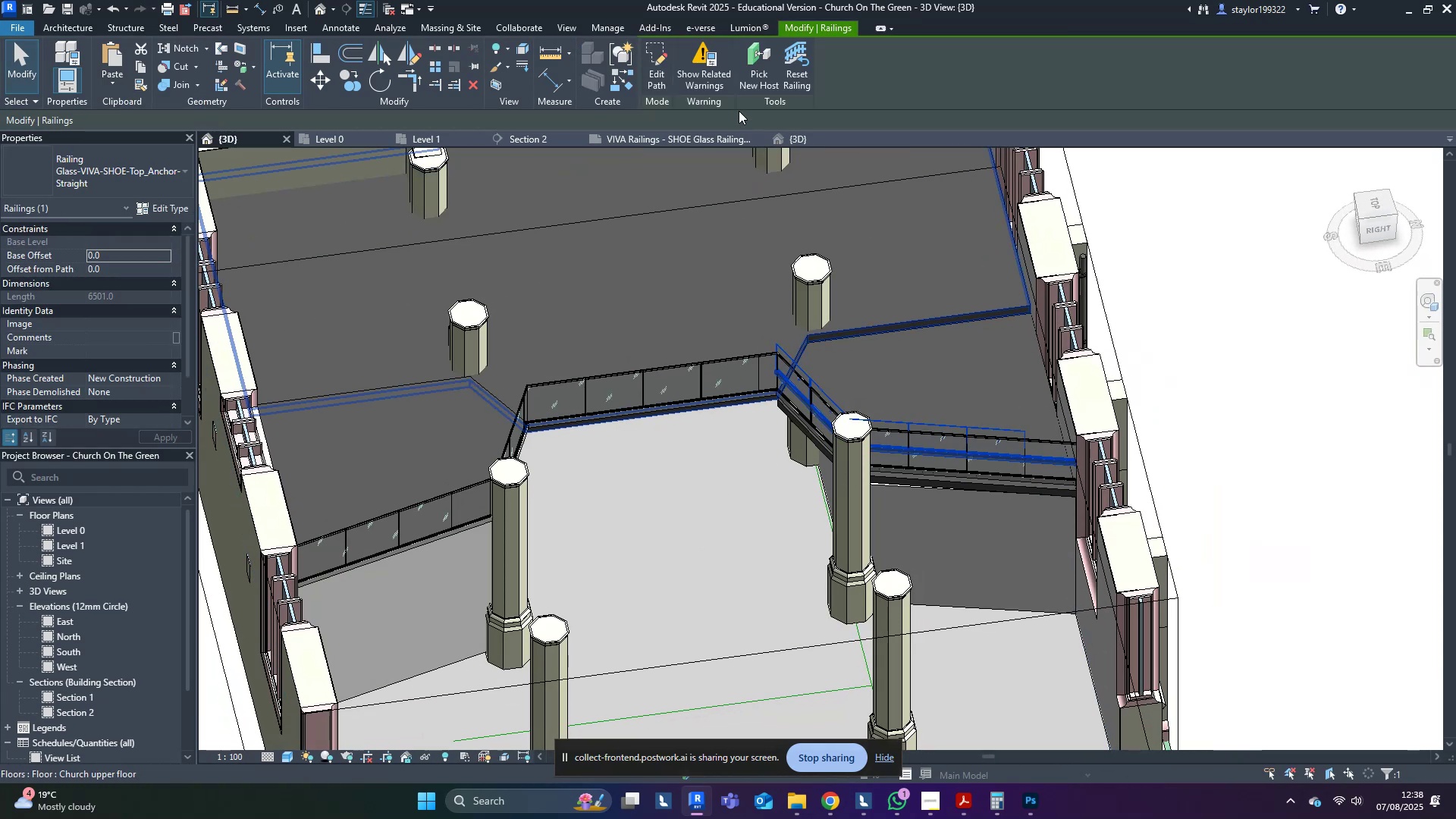 
left_click([757, 59])
 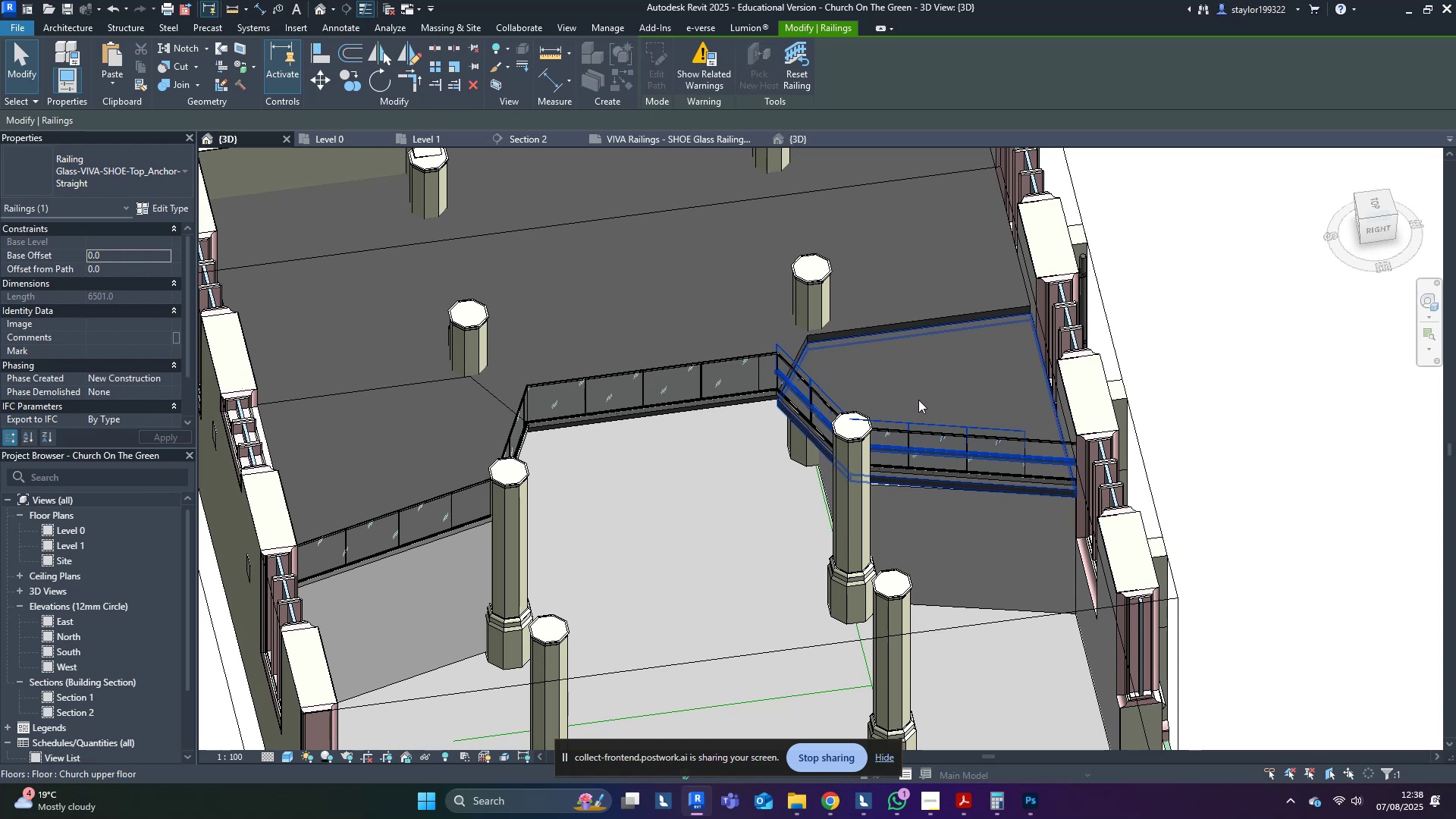 
left_click([918, 400])
 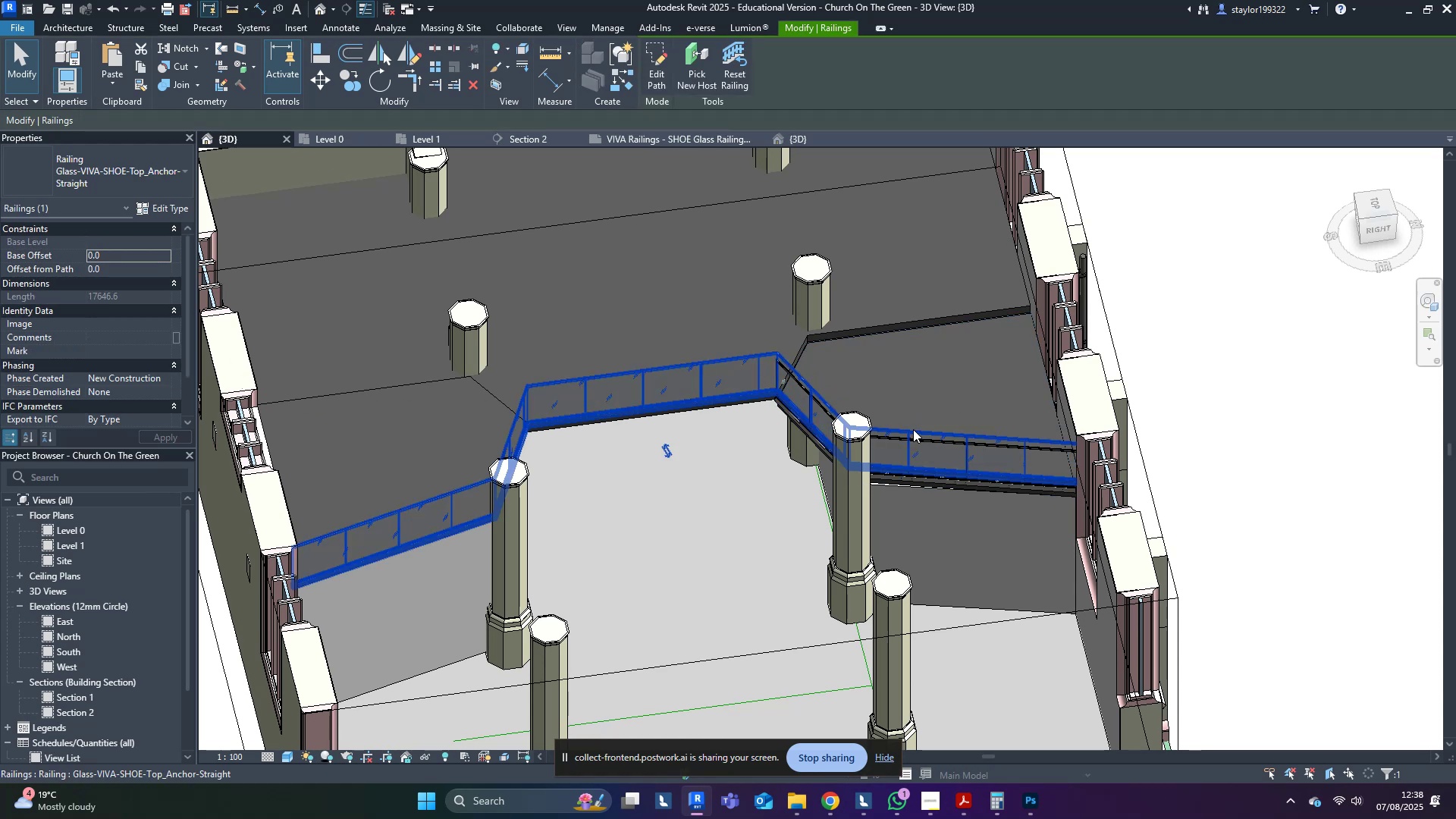 
double_click([913, 429])
 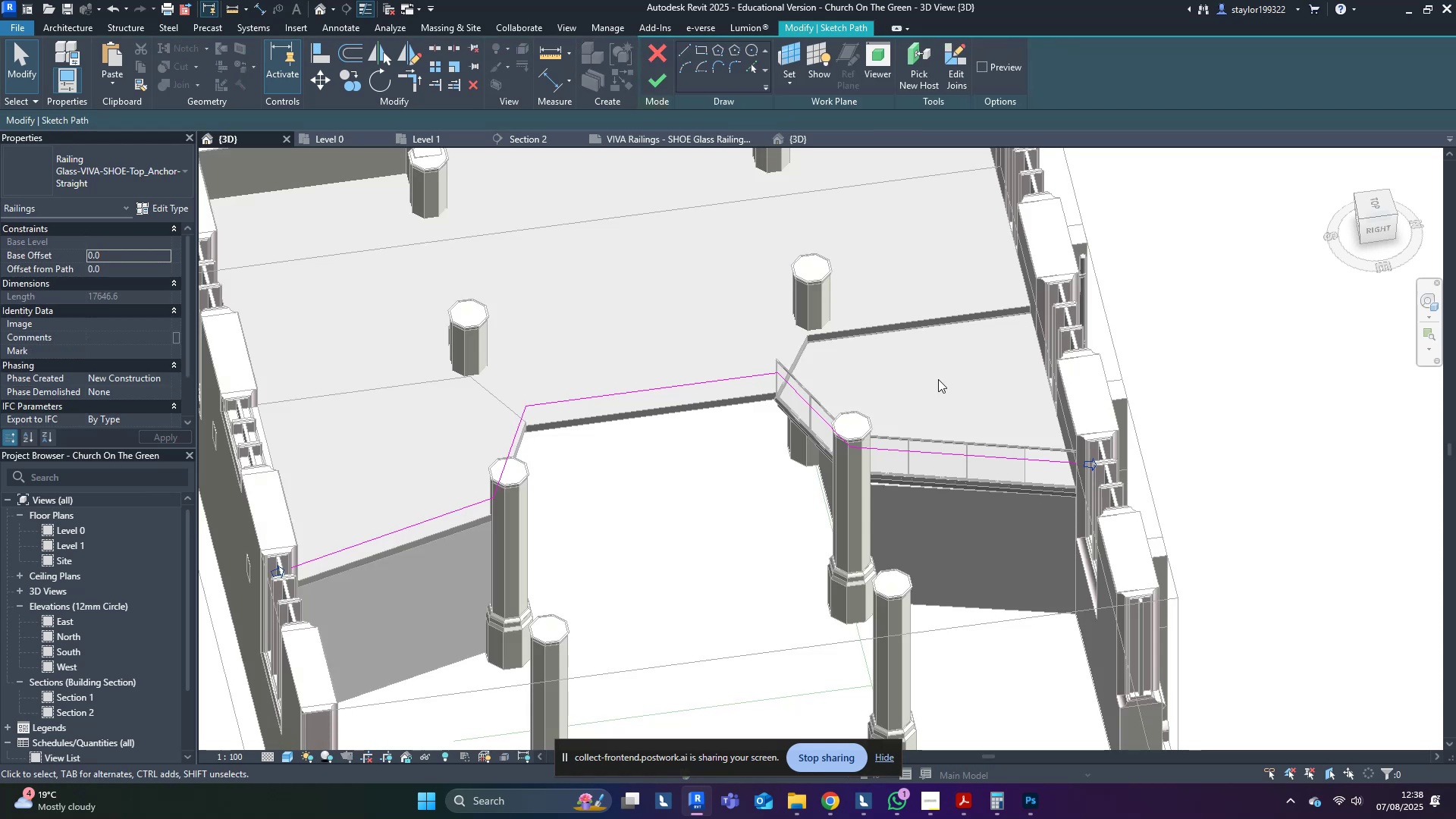 
key(Delete)
 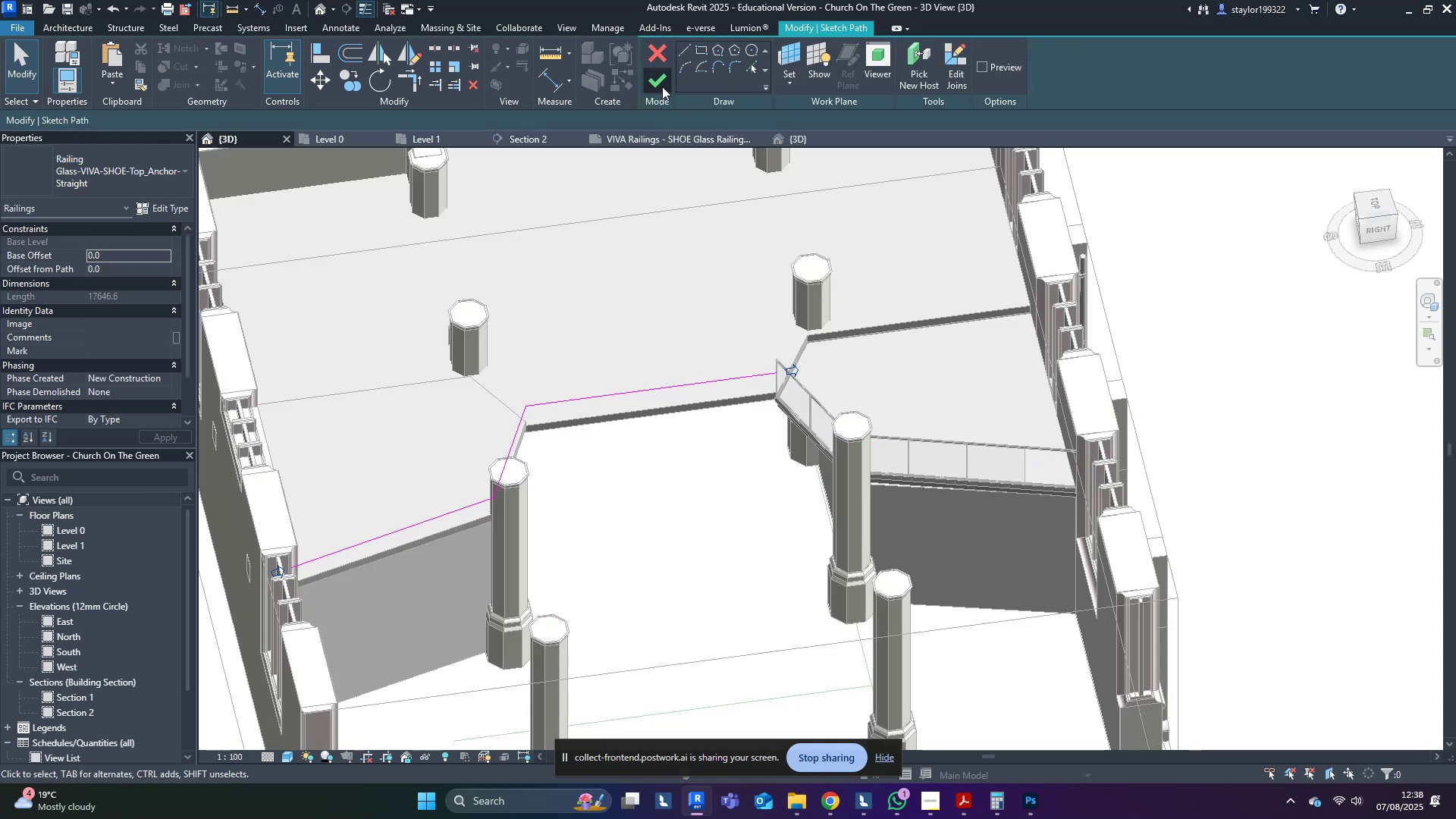 
left_click([662, 86])
 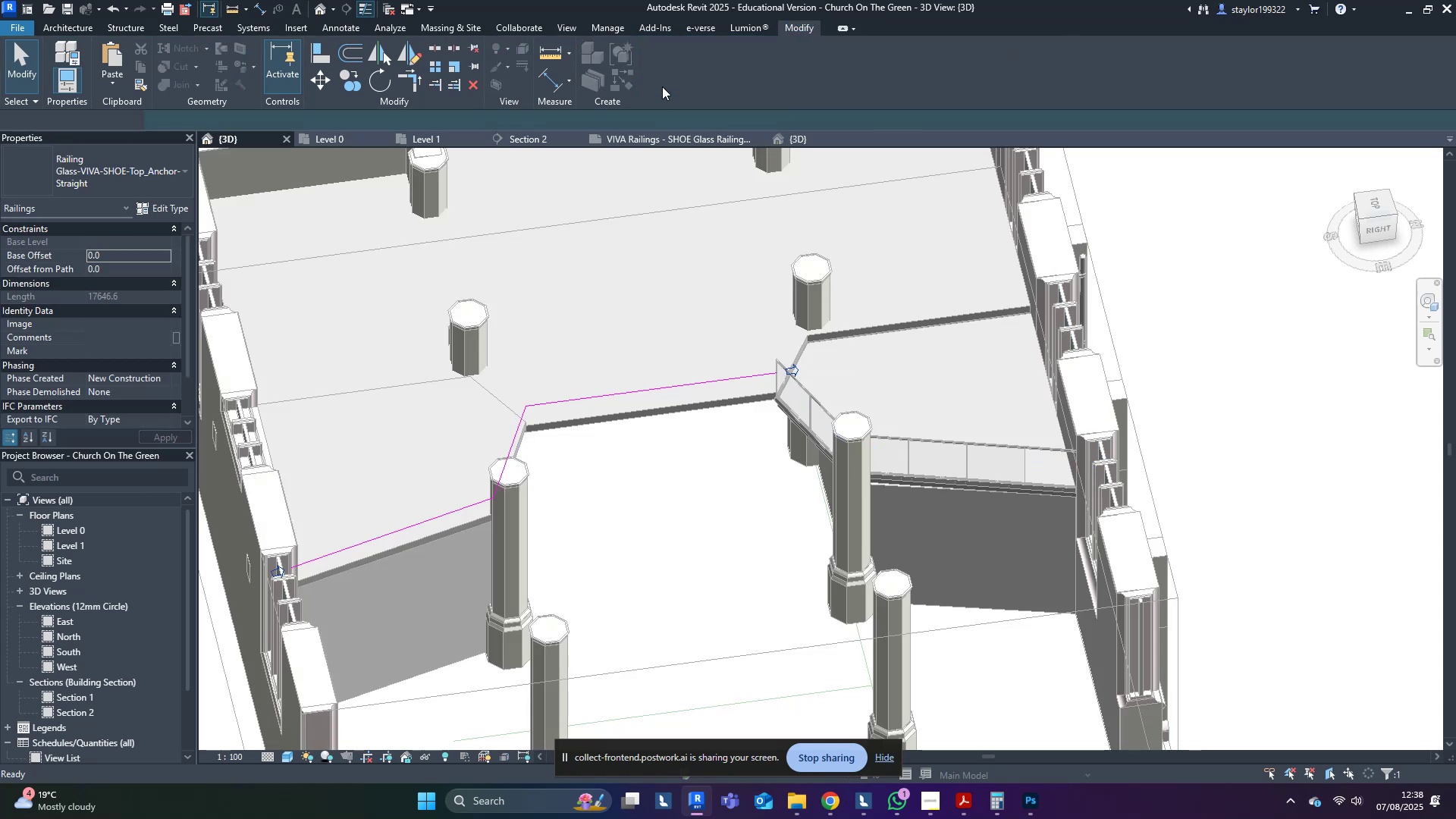 
left_click([662, 86])
 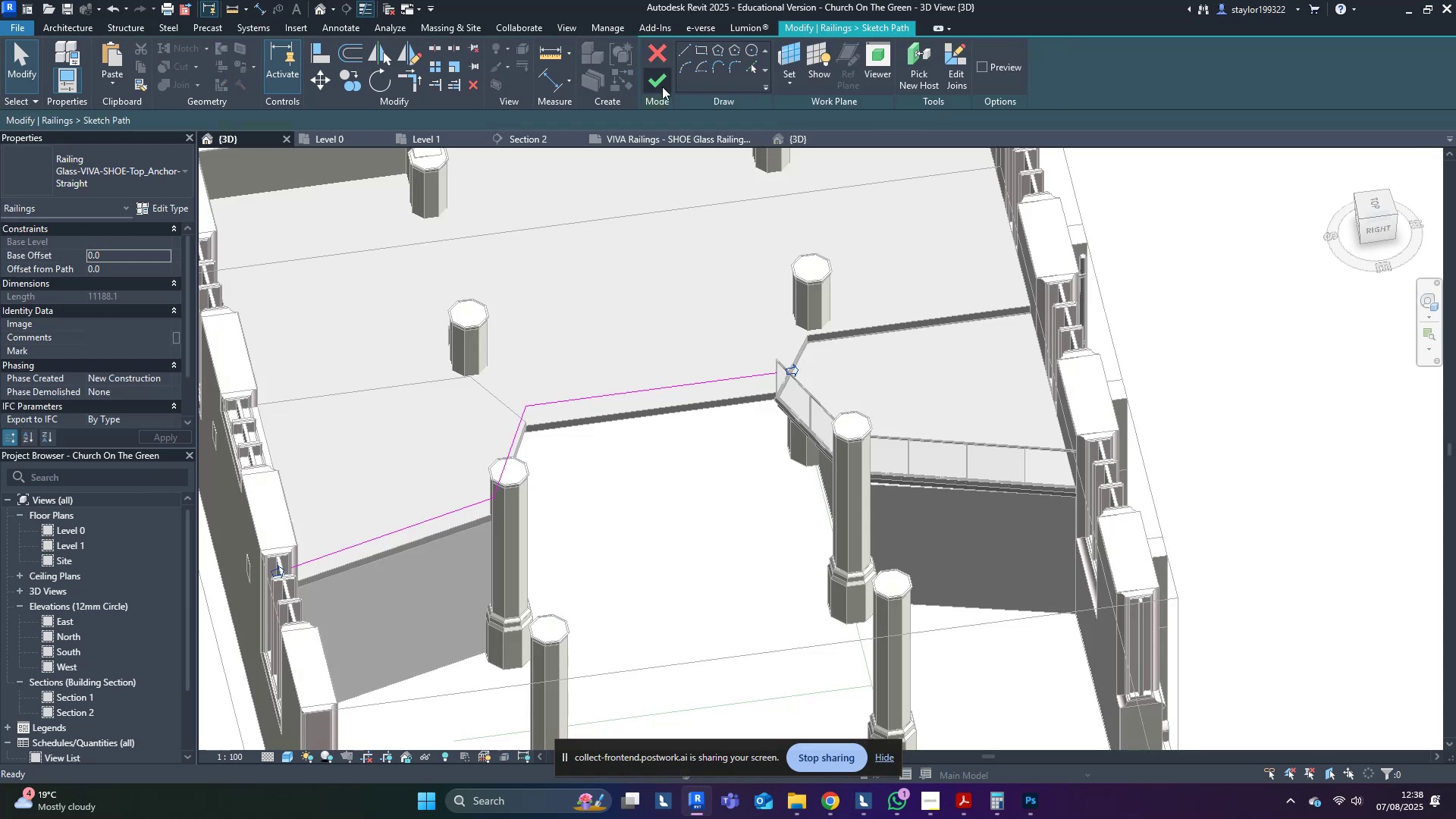 
left_click([662, 86])
 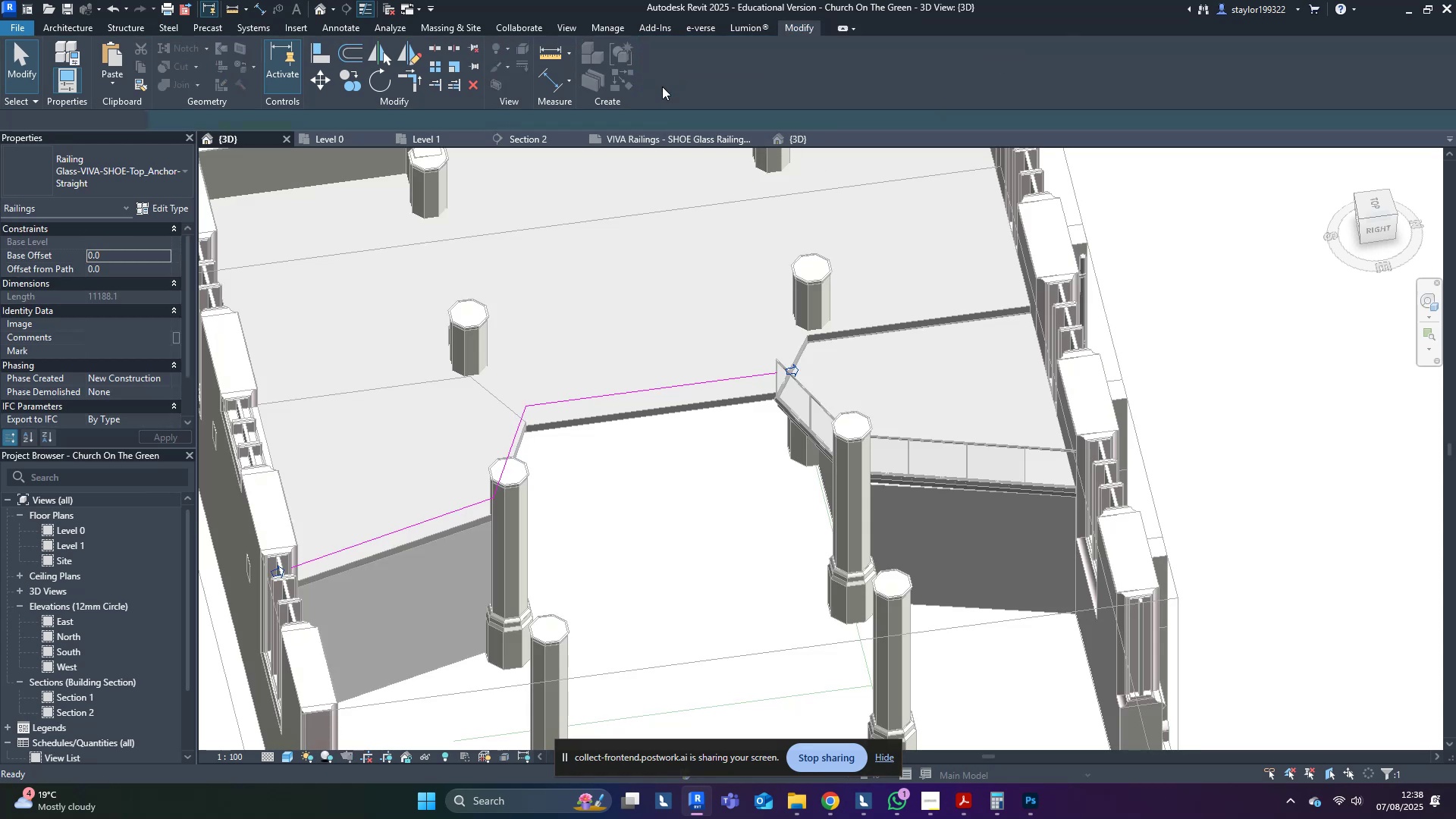 
key(Escape)
 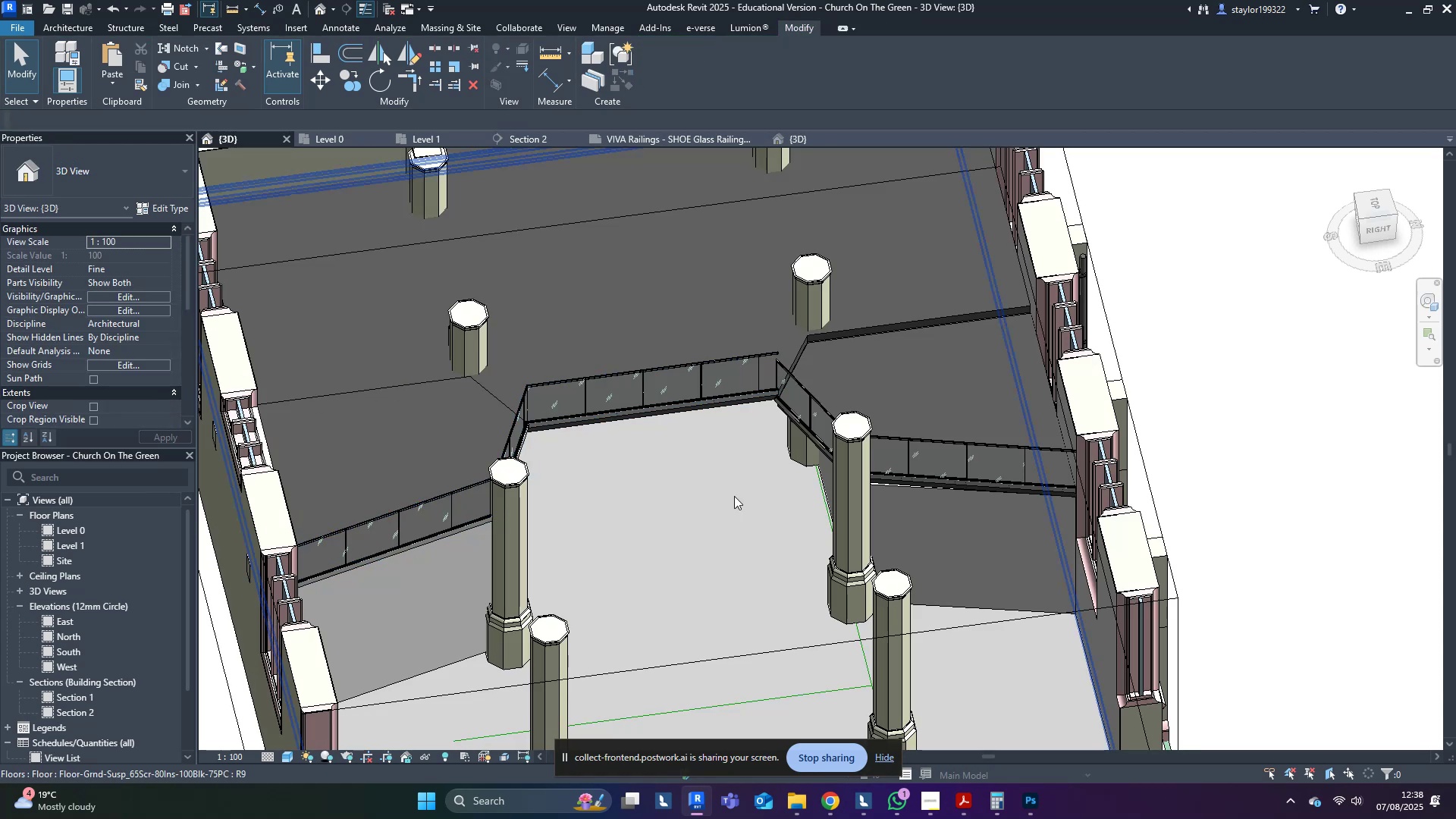 
hold_key(key=ShiftLeft, duration=1.46)
 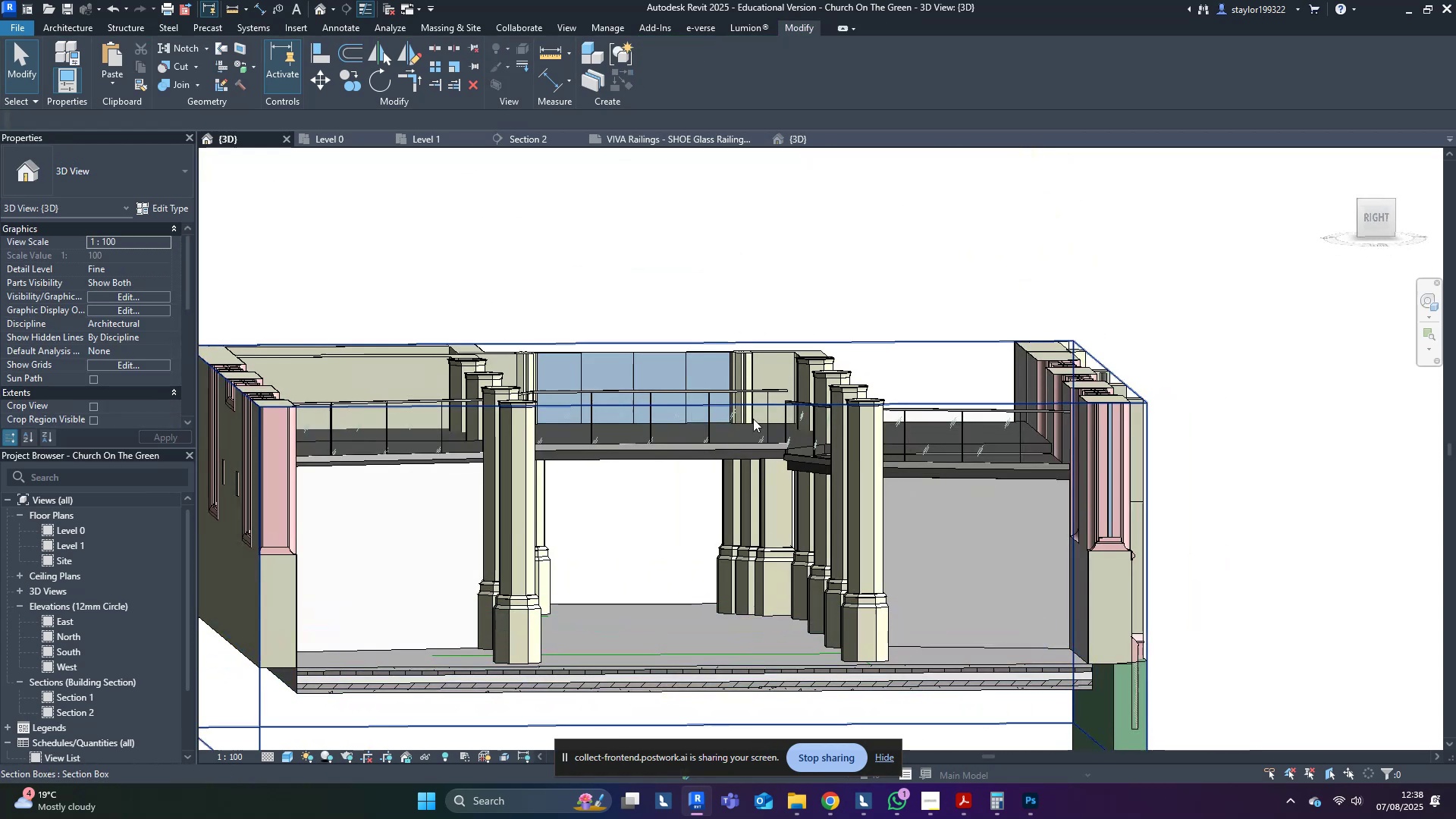 
scroll: coordinate [772, 482], scroll_direction: up, amount: 8.0
 